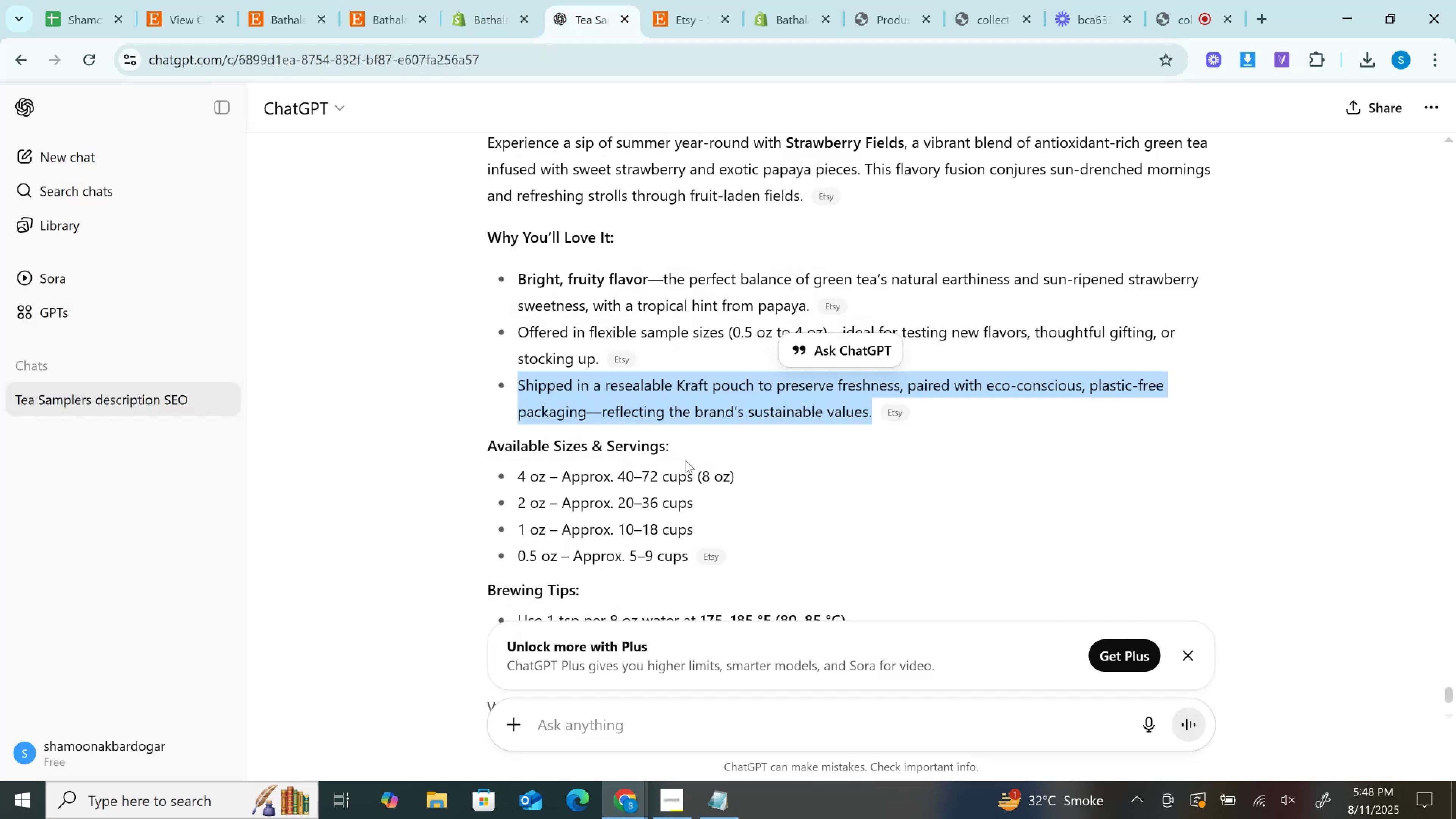 
scroll: coordinate [682, 461], scroll_direction: down, amount: 2.0
 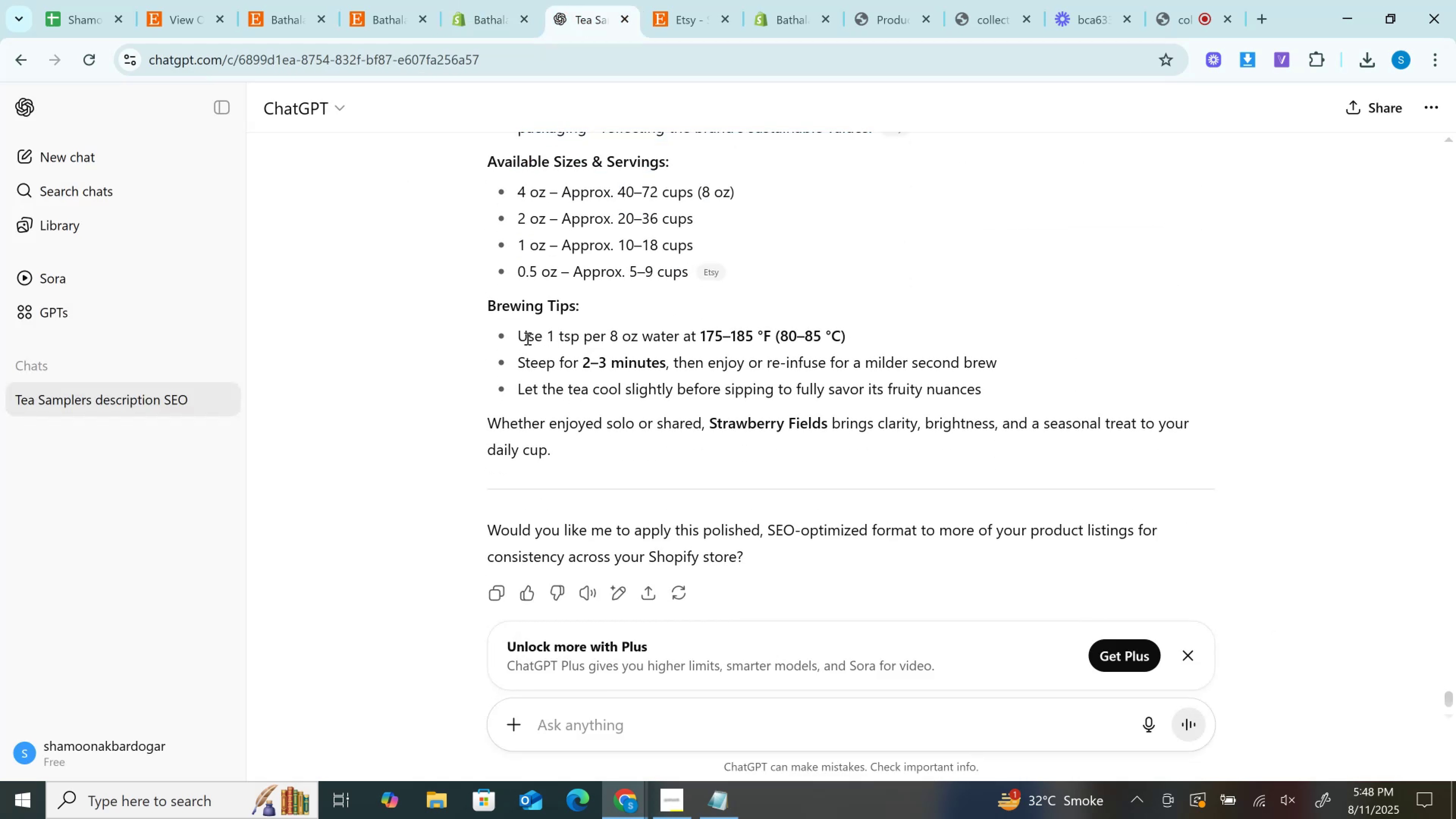 
key(Control+C)
 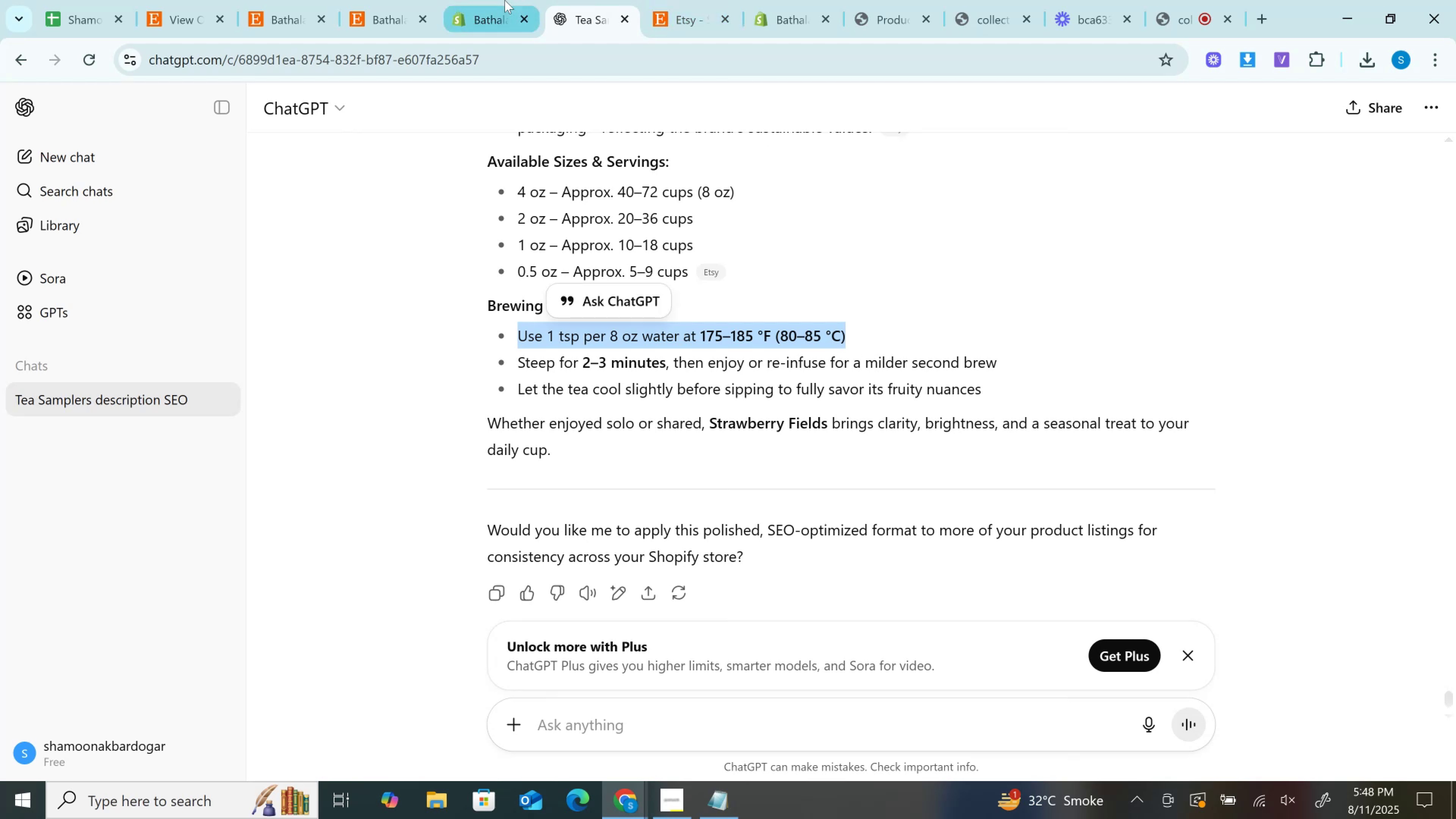 
left_click([505, 0])
 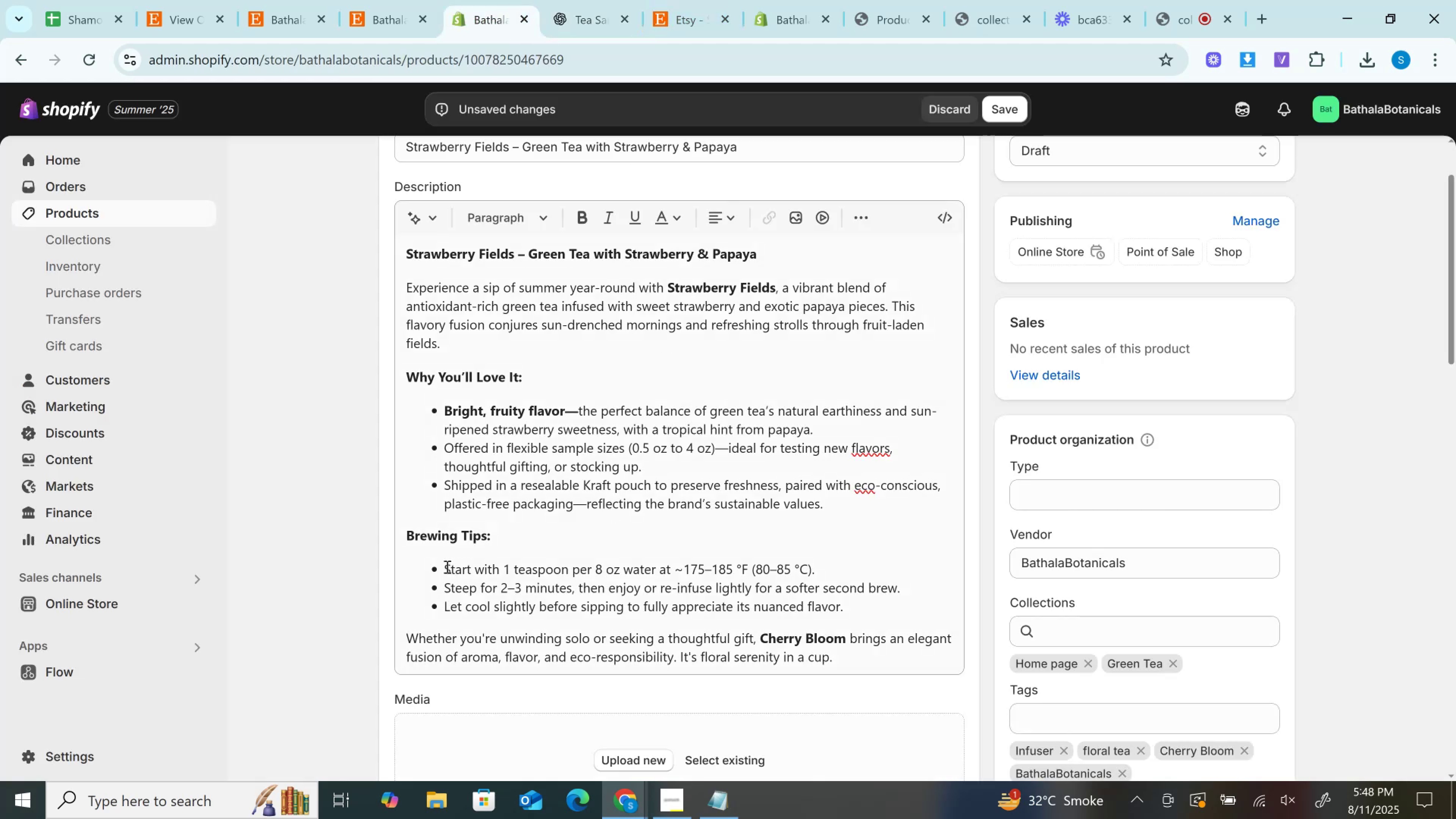 
key(Control+V)
 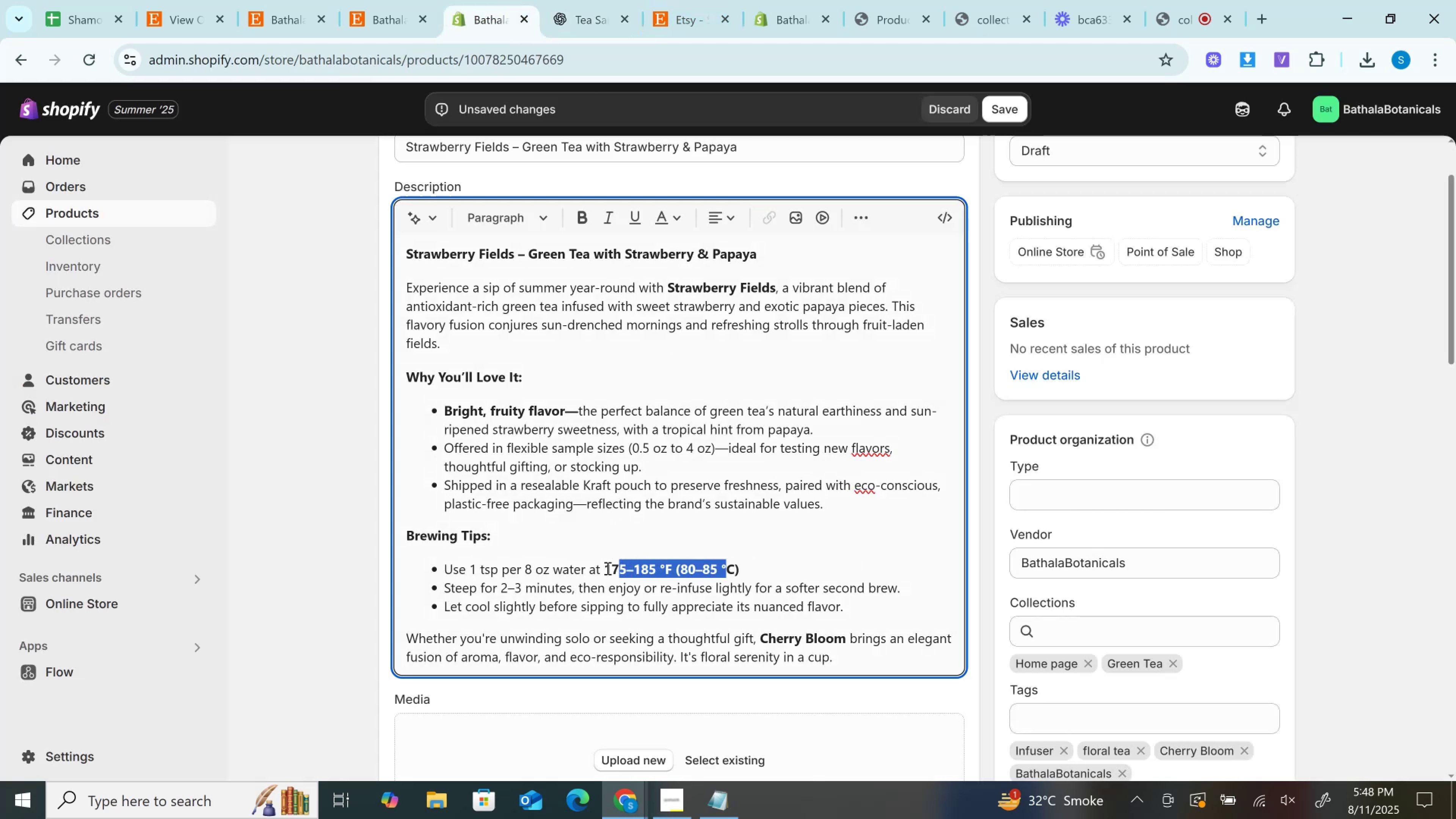 
left_click([603, 569])
 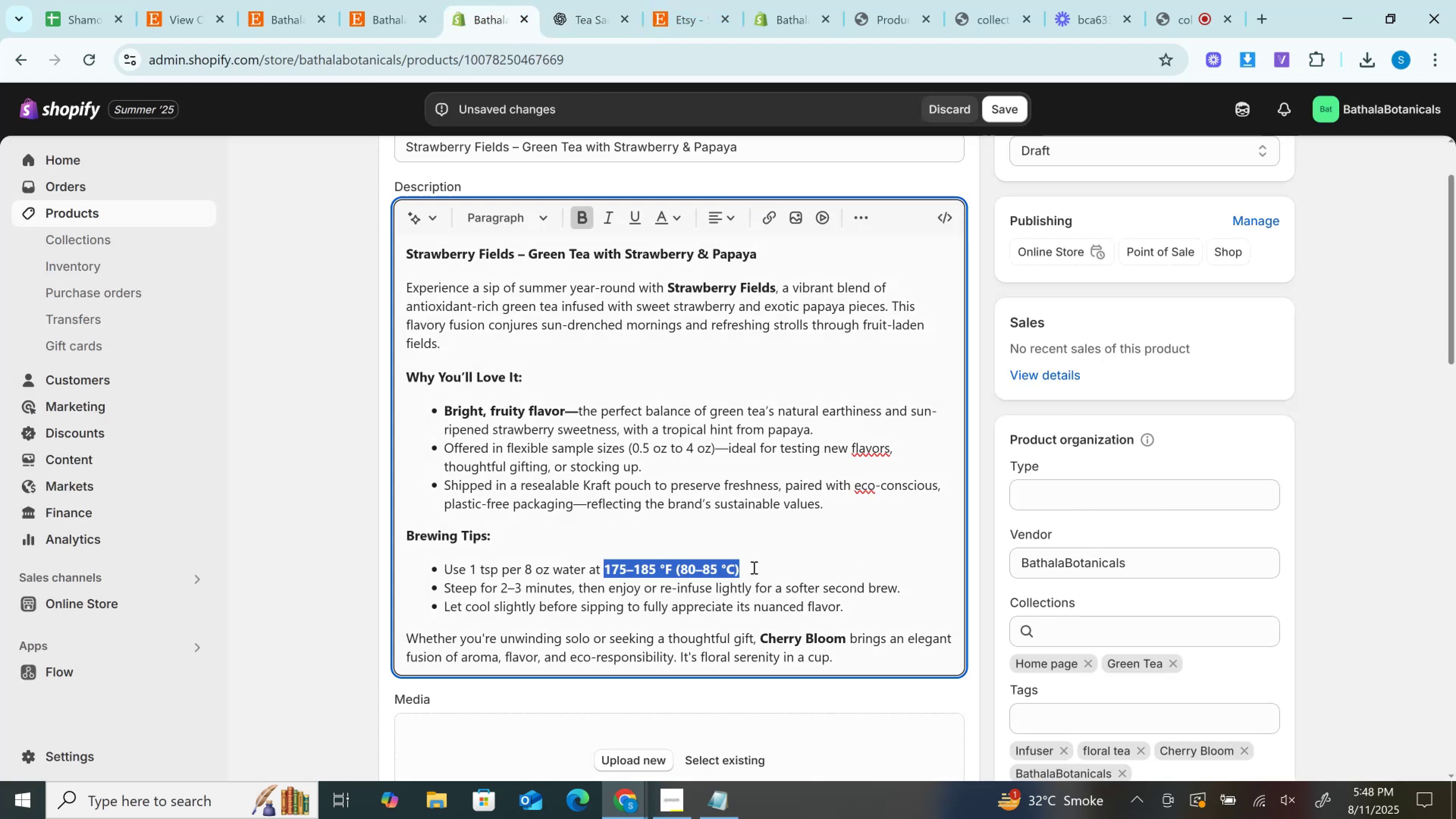 
key(Control+B)
 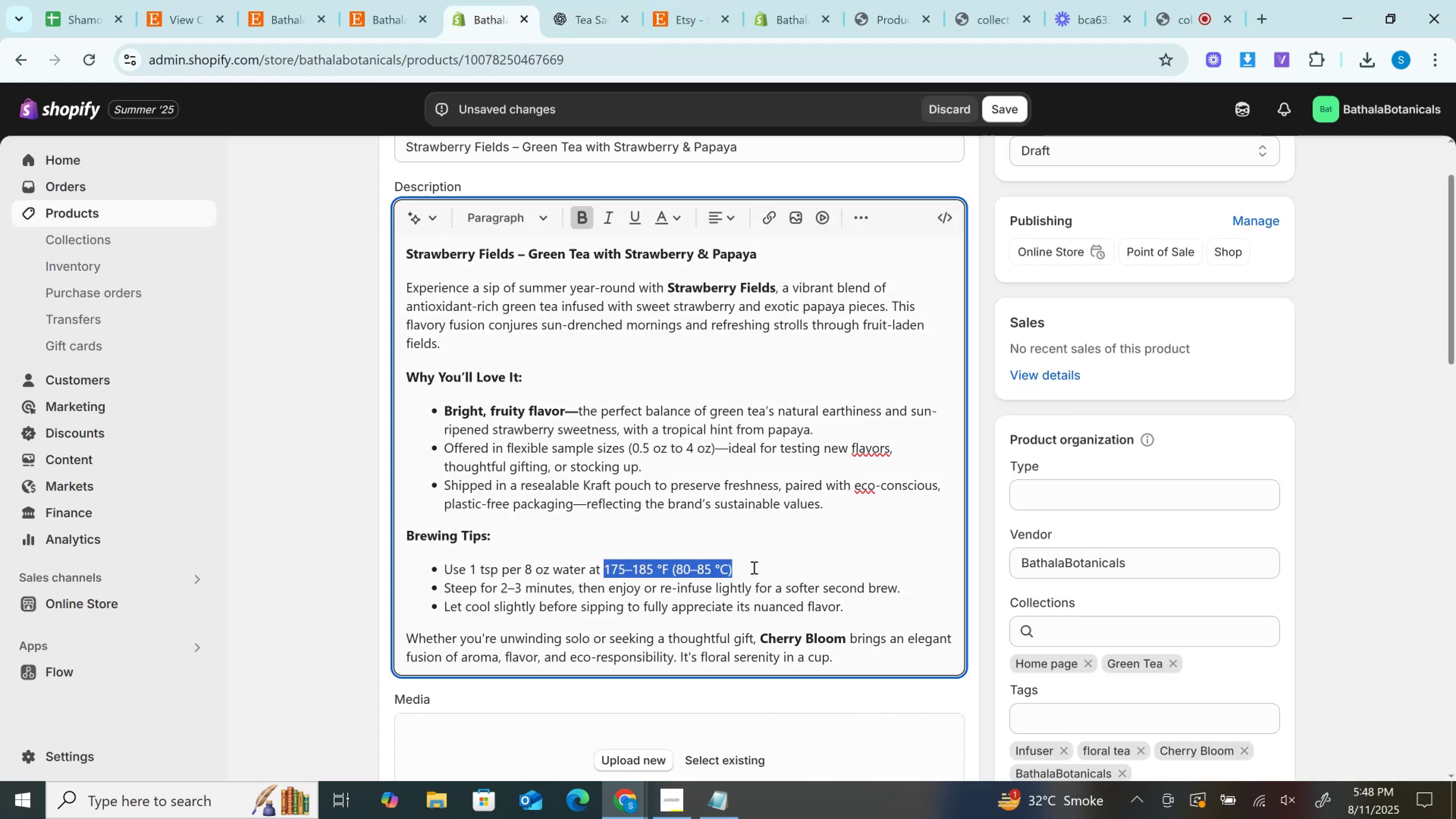 
left_click([753, 567])
 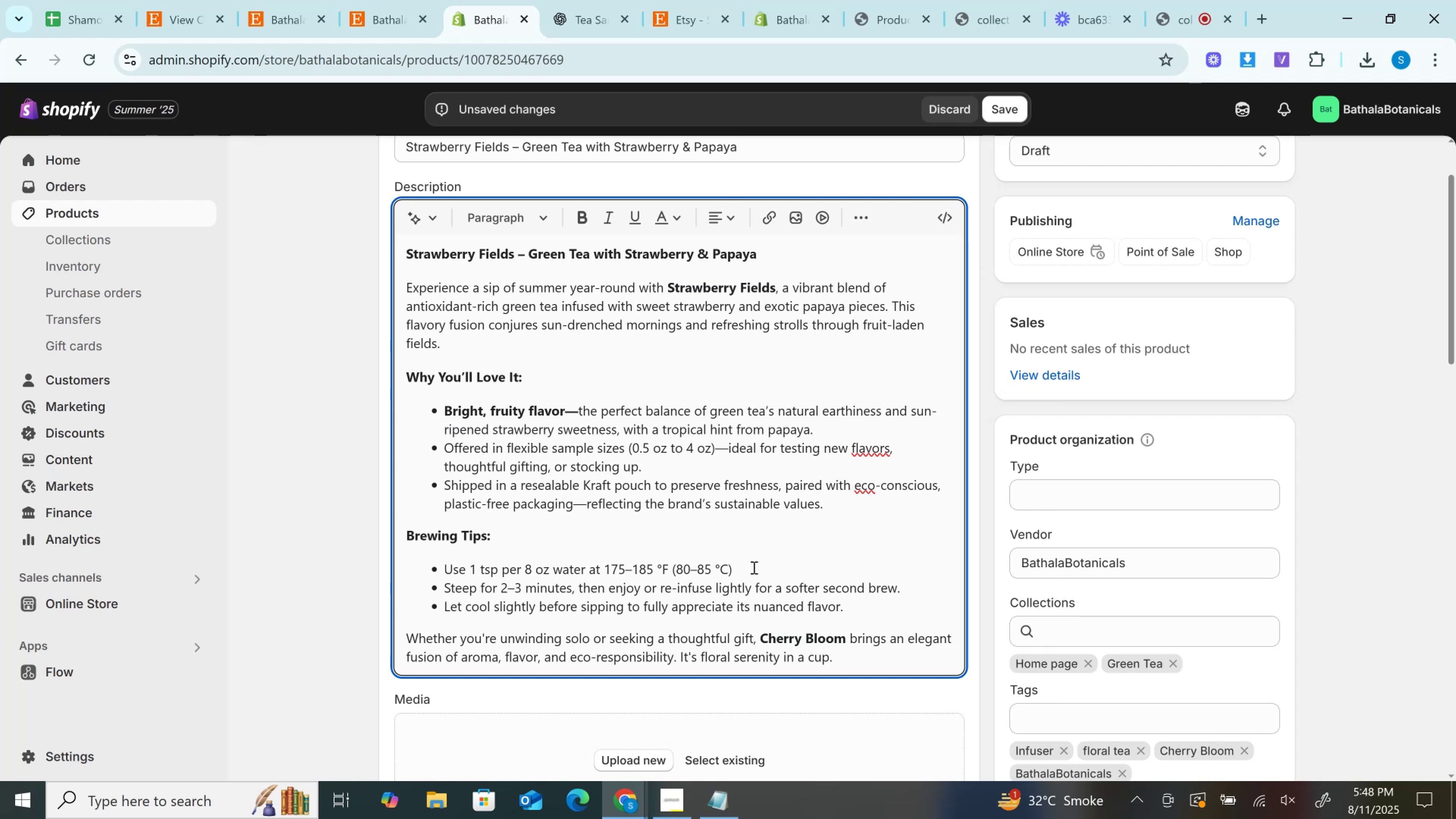 
key(Period)
 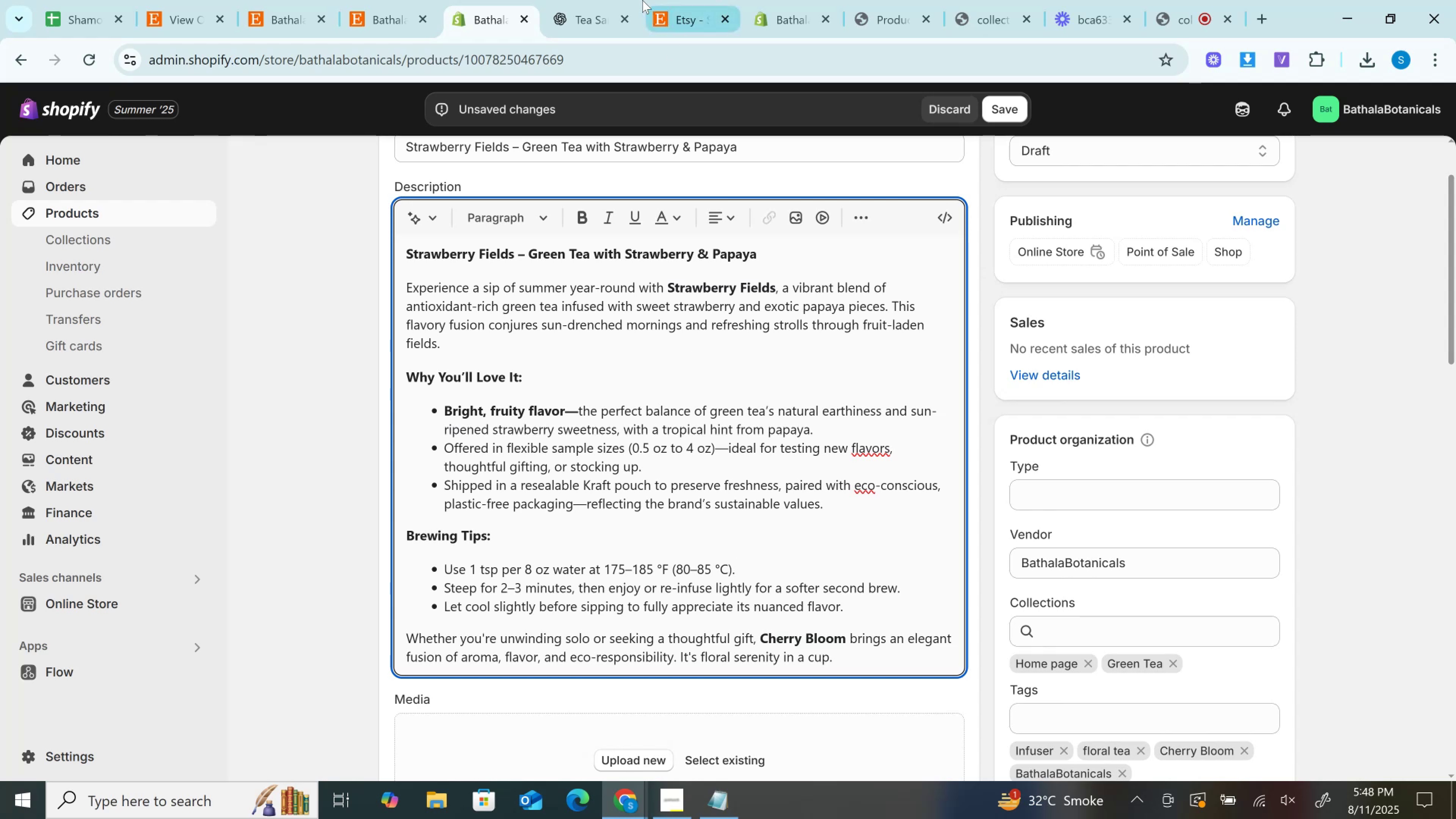 
left_click([608, 0])
 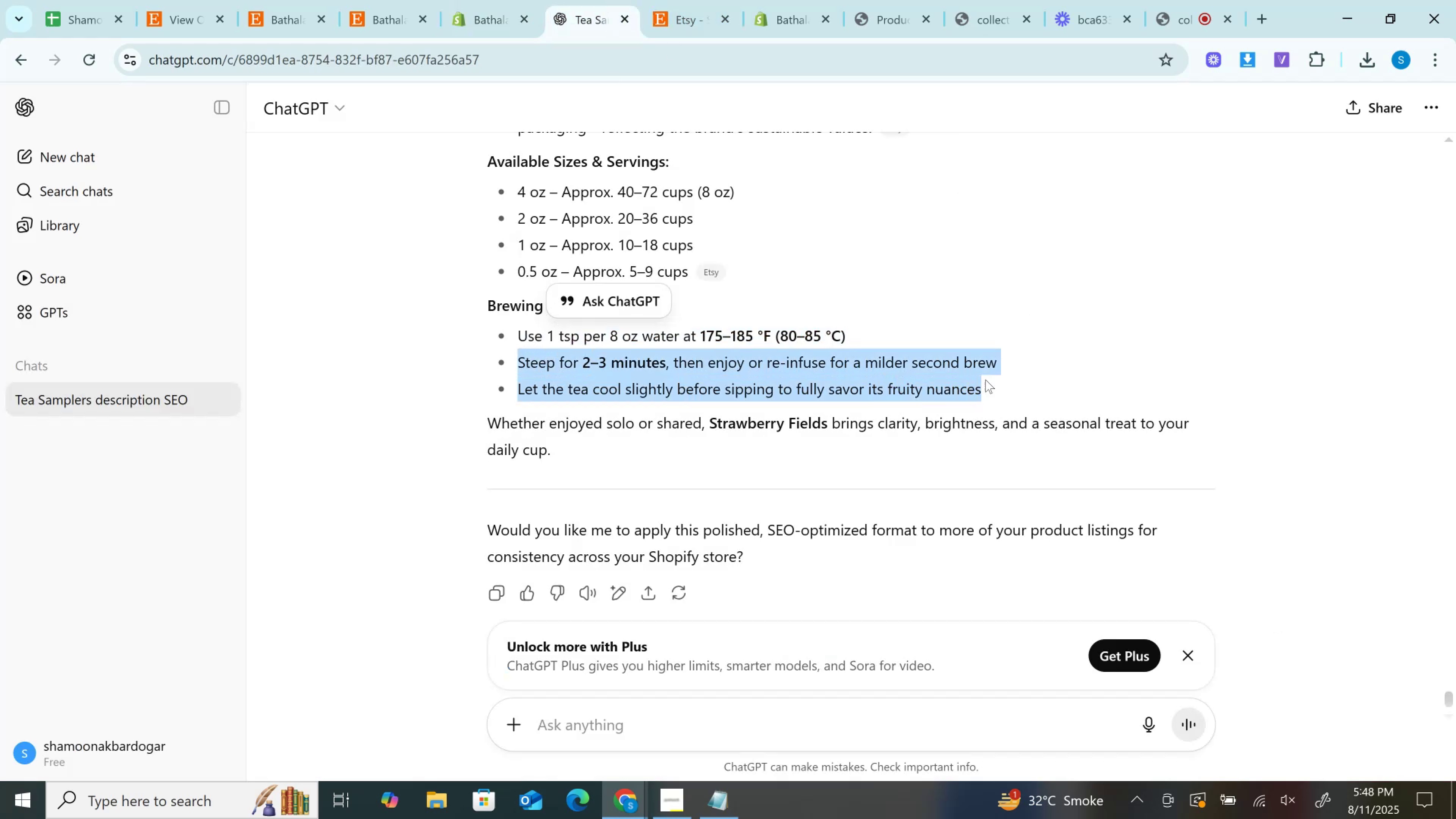 
key(Control+C)
 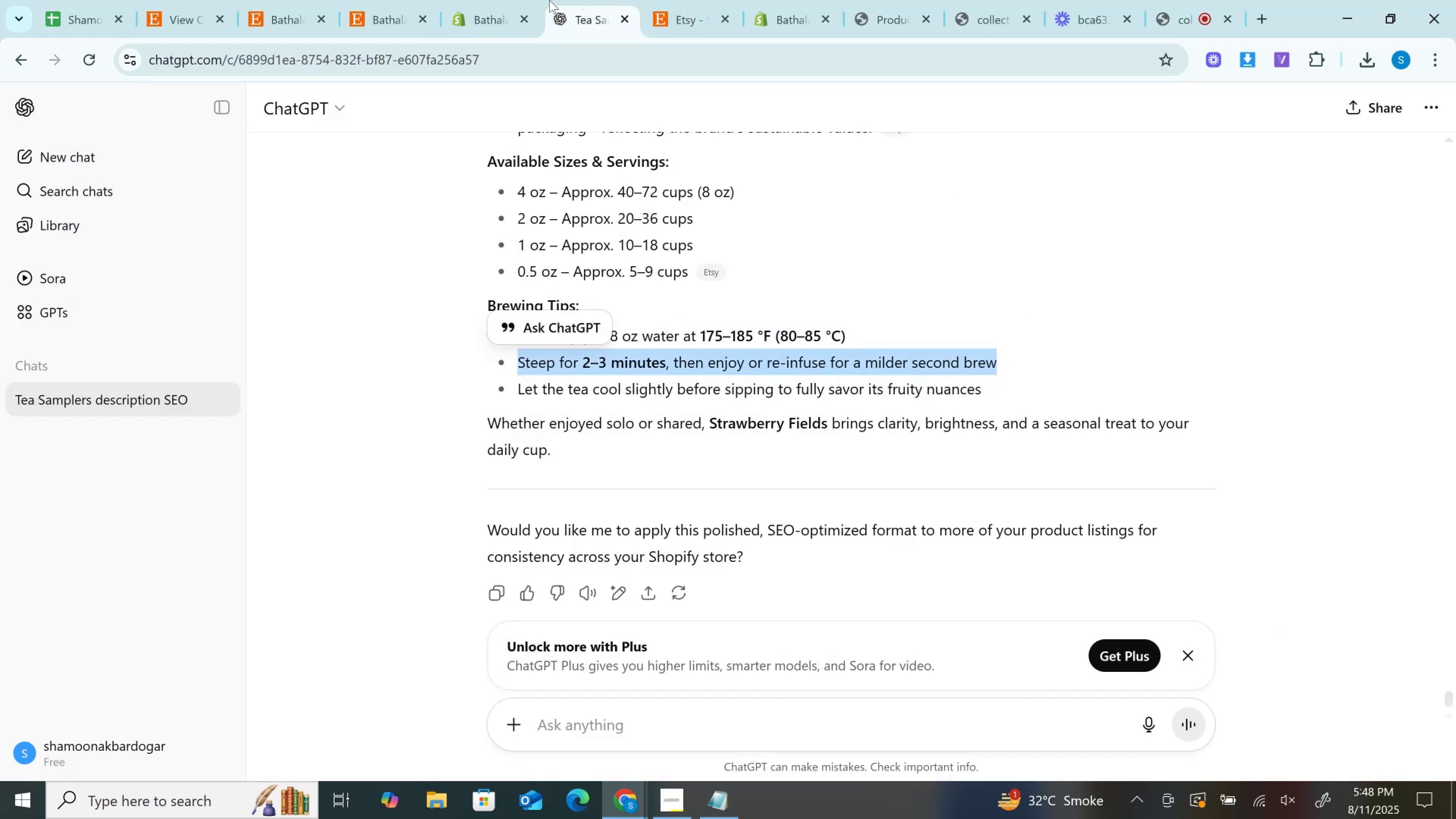 
left_click([549, 0])
 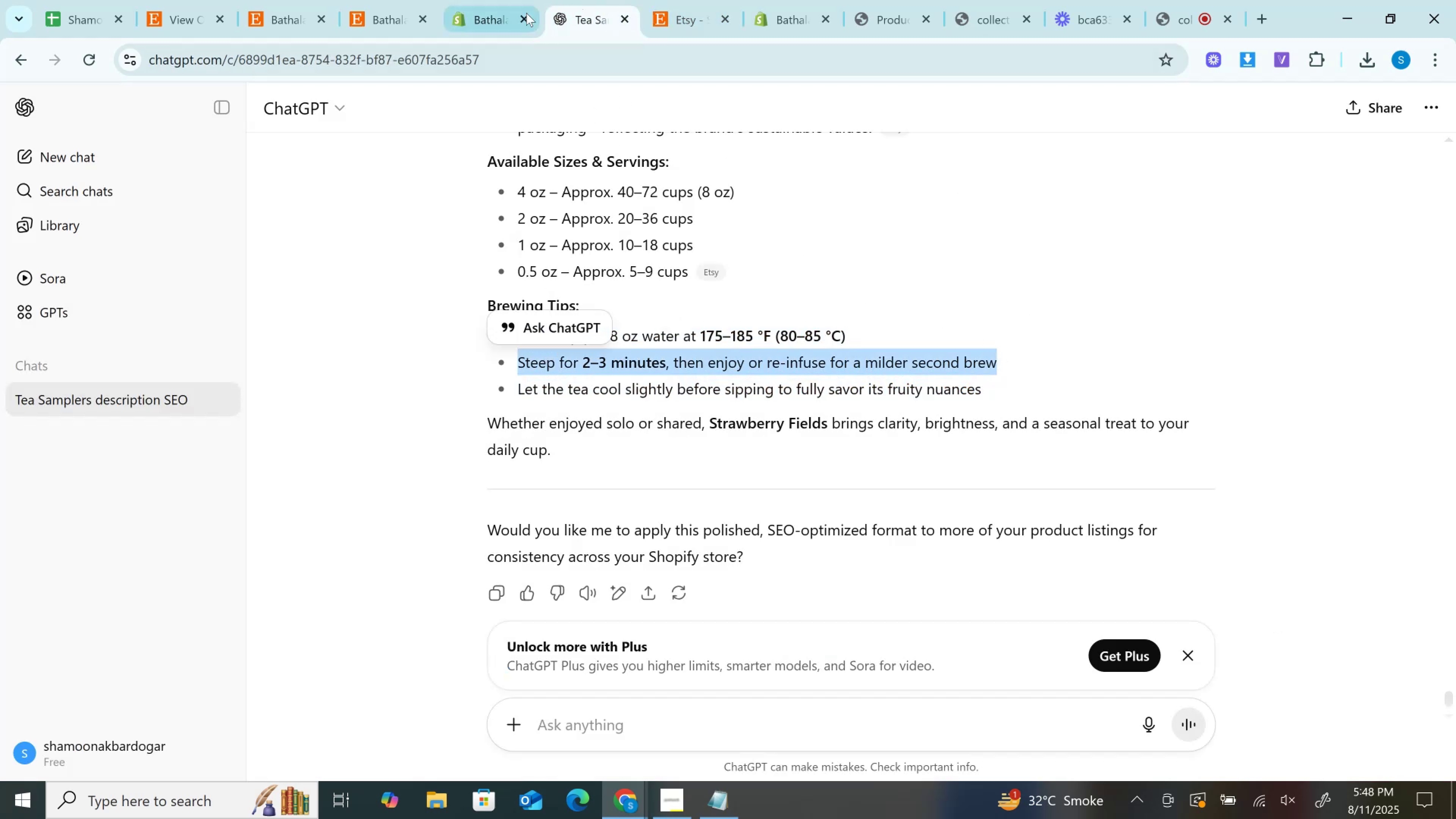 
left_click([506, 0])
 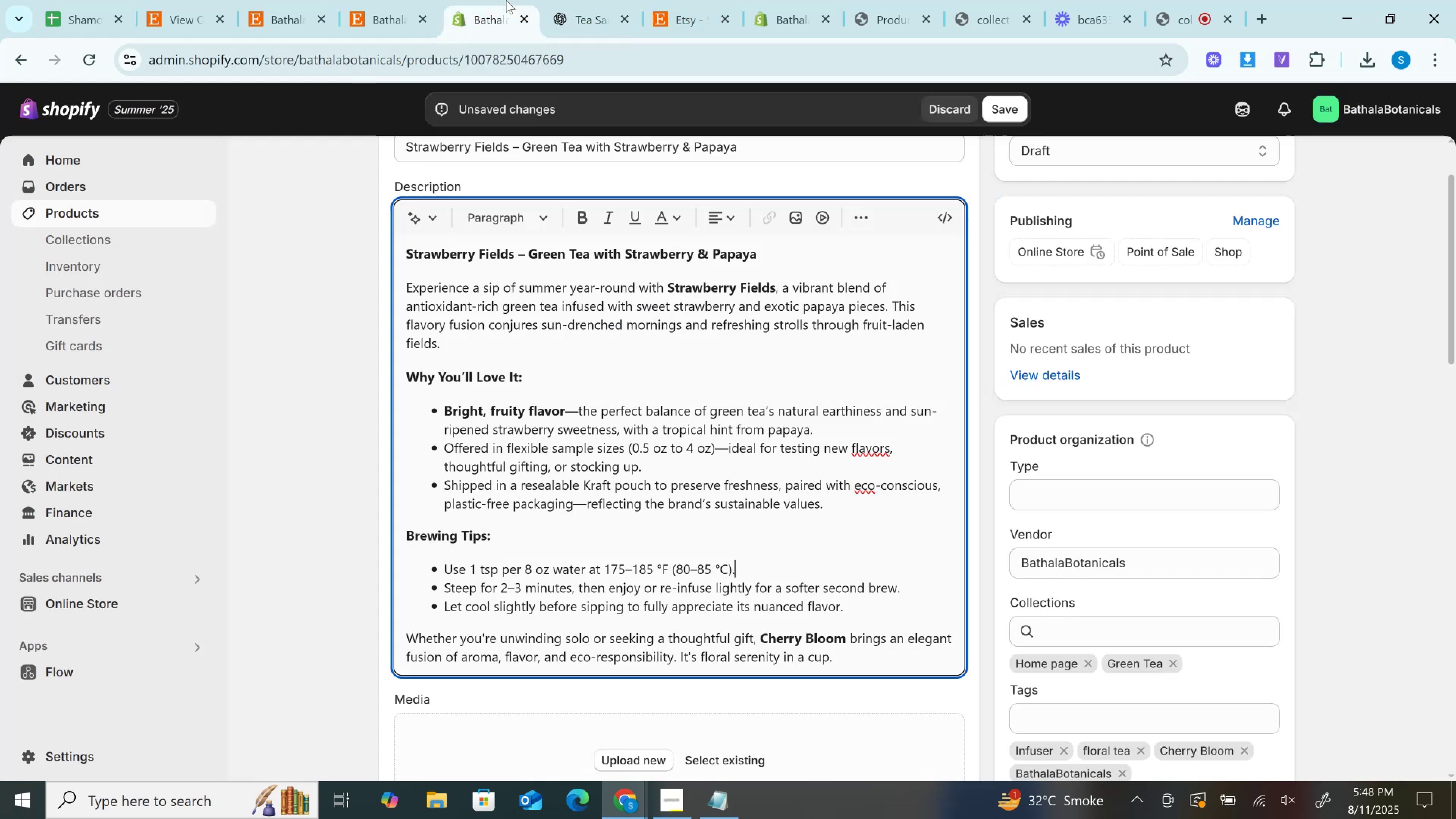 
key(Control+F)
 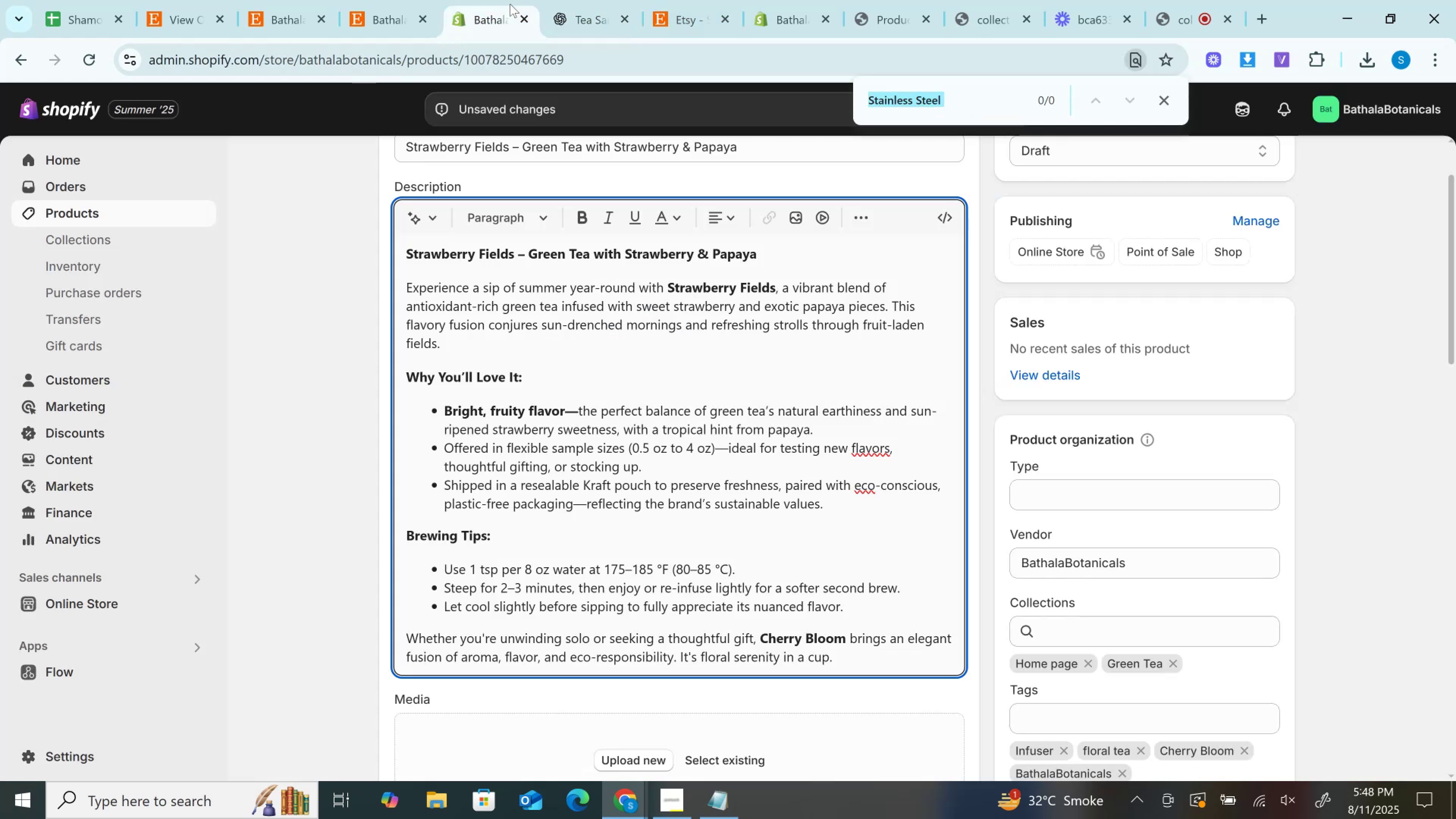 
key(Control+V)
 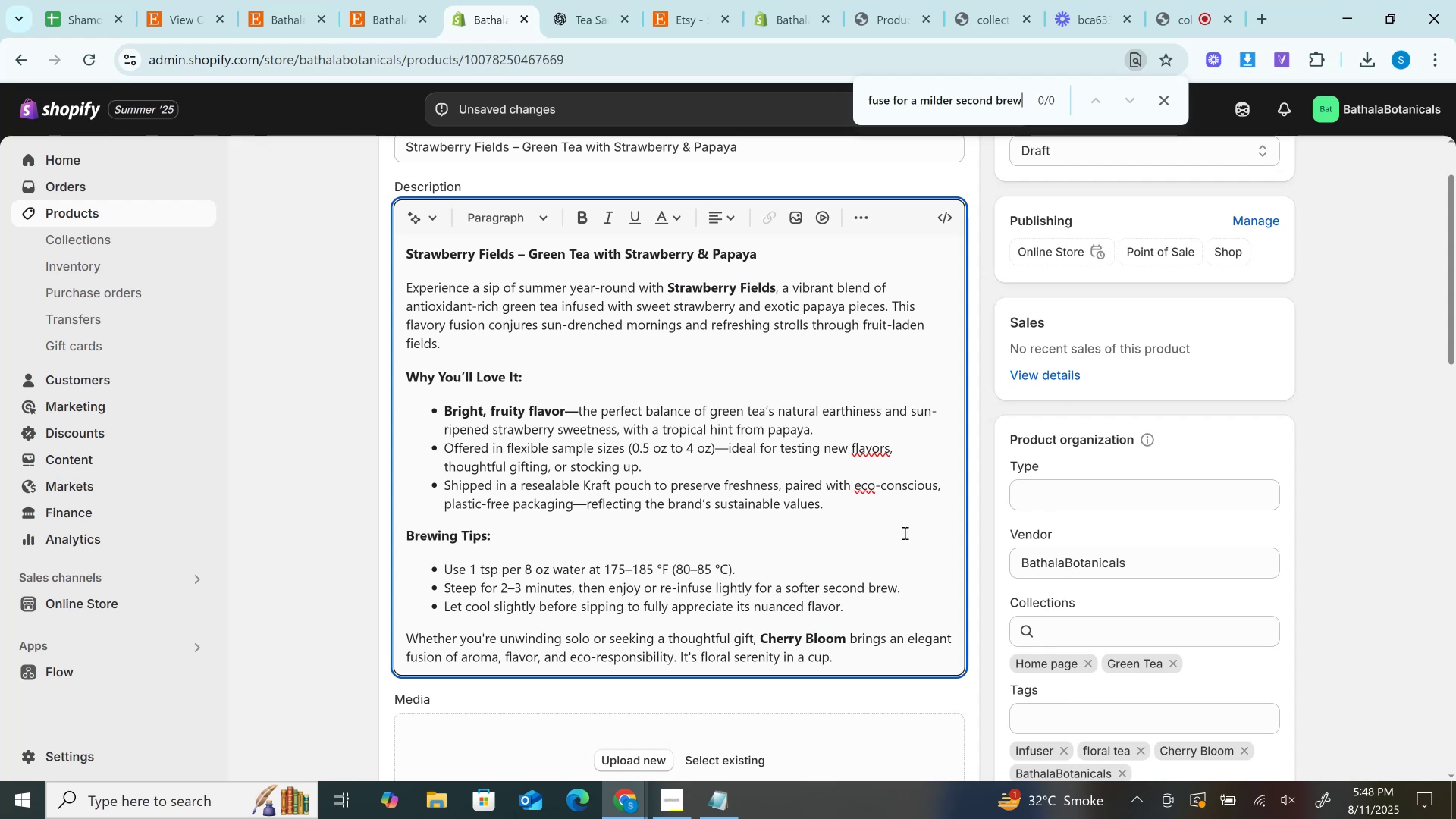 
hold_key(key=Backspace, duration=1.53)
 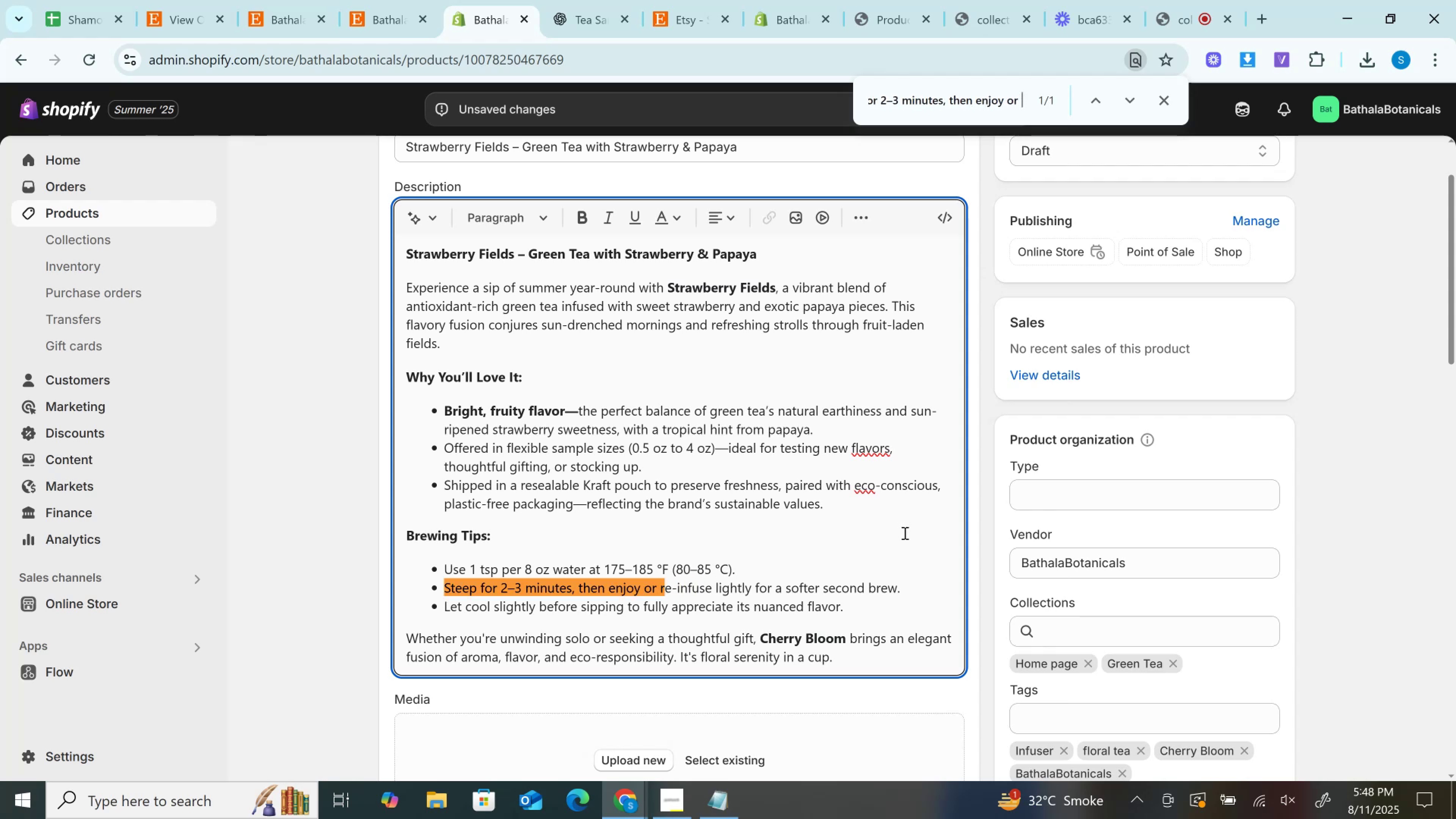 
key(Backspace)
 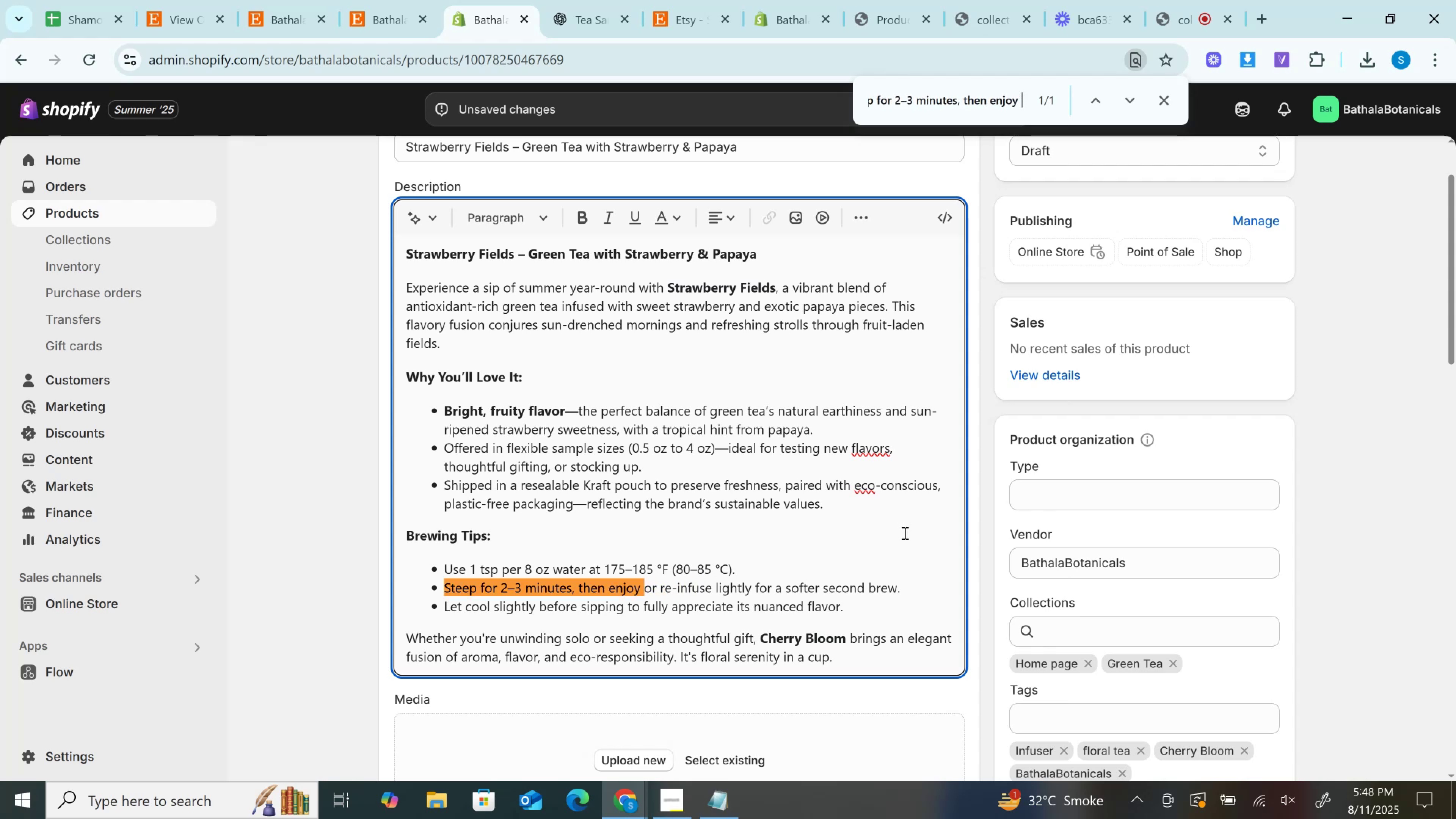 
key(Backspace)
 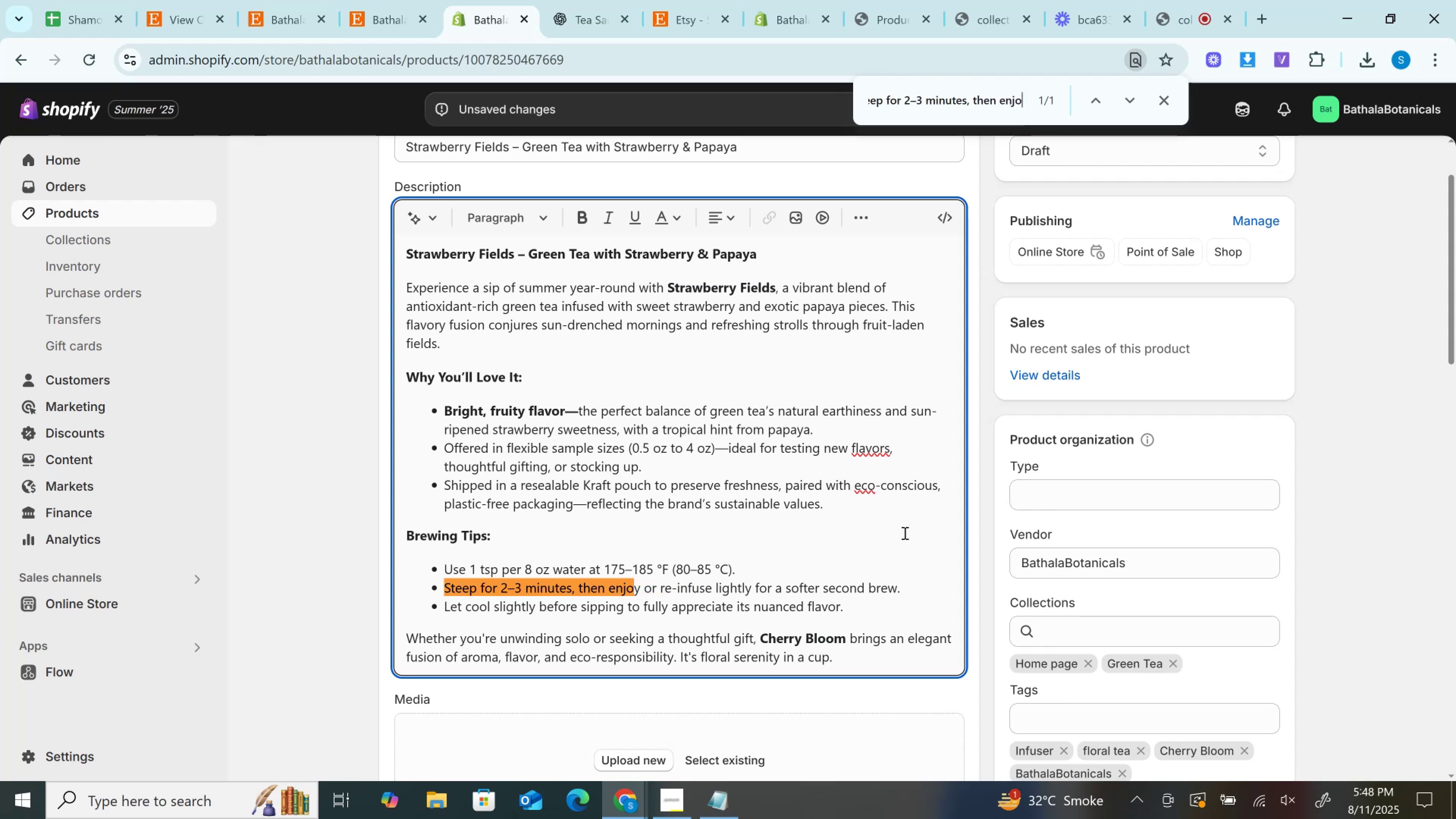 
key(Backspace)
 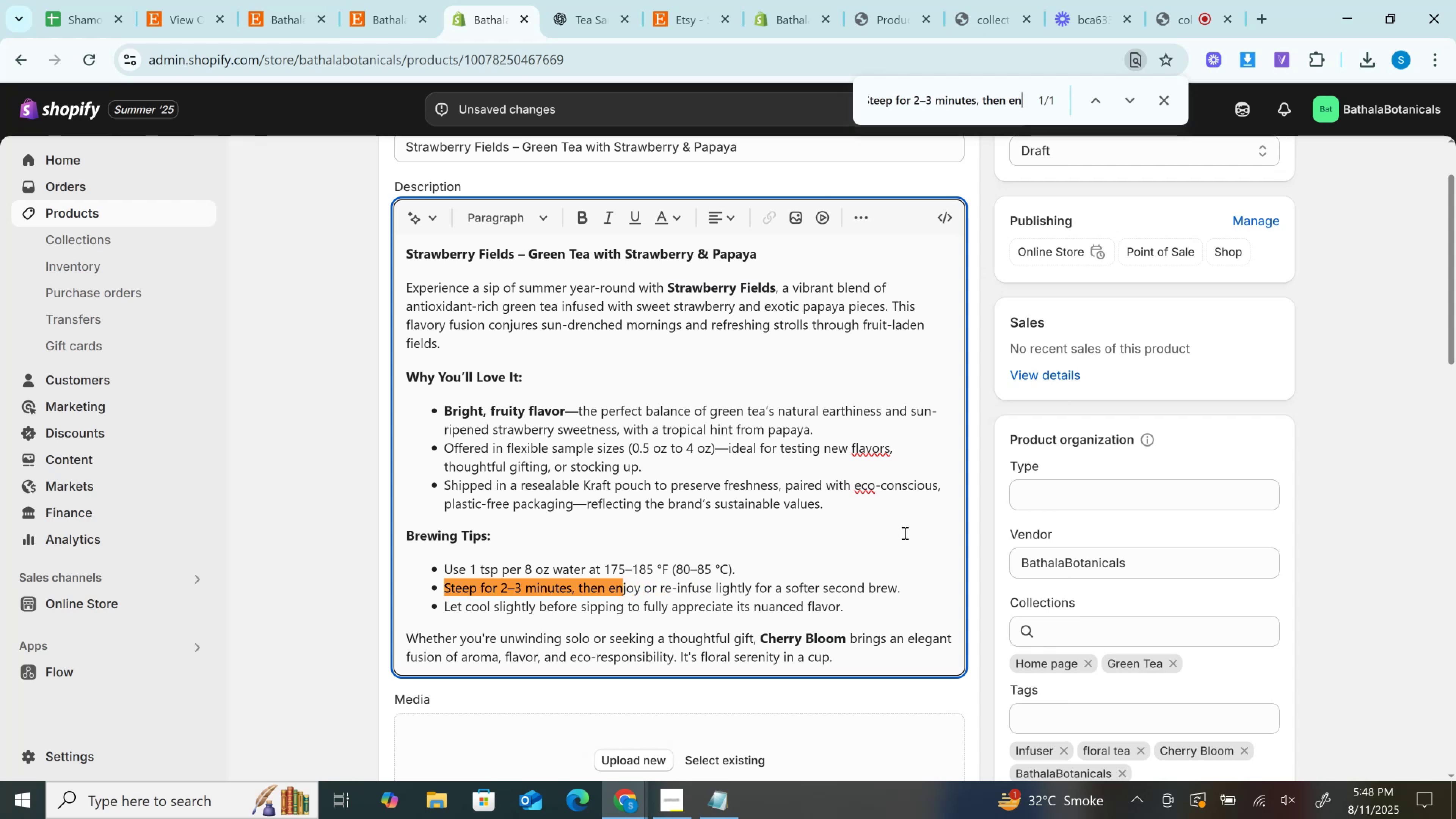 
key(Backspace)
 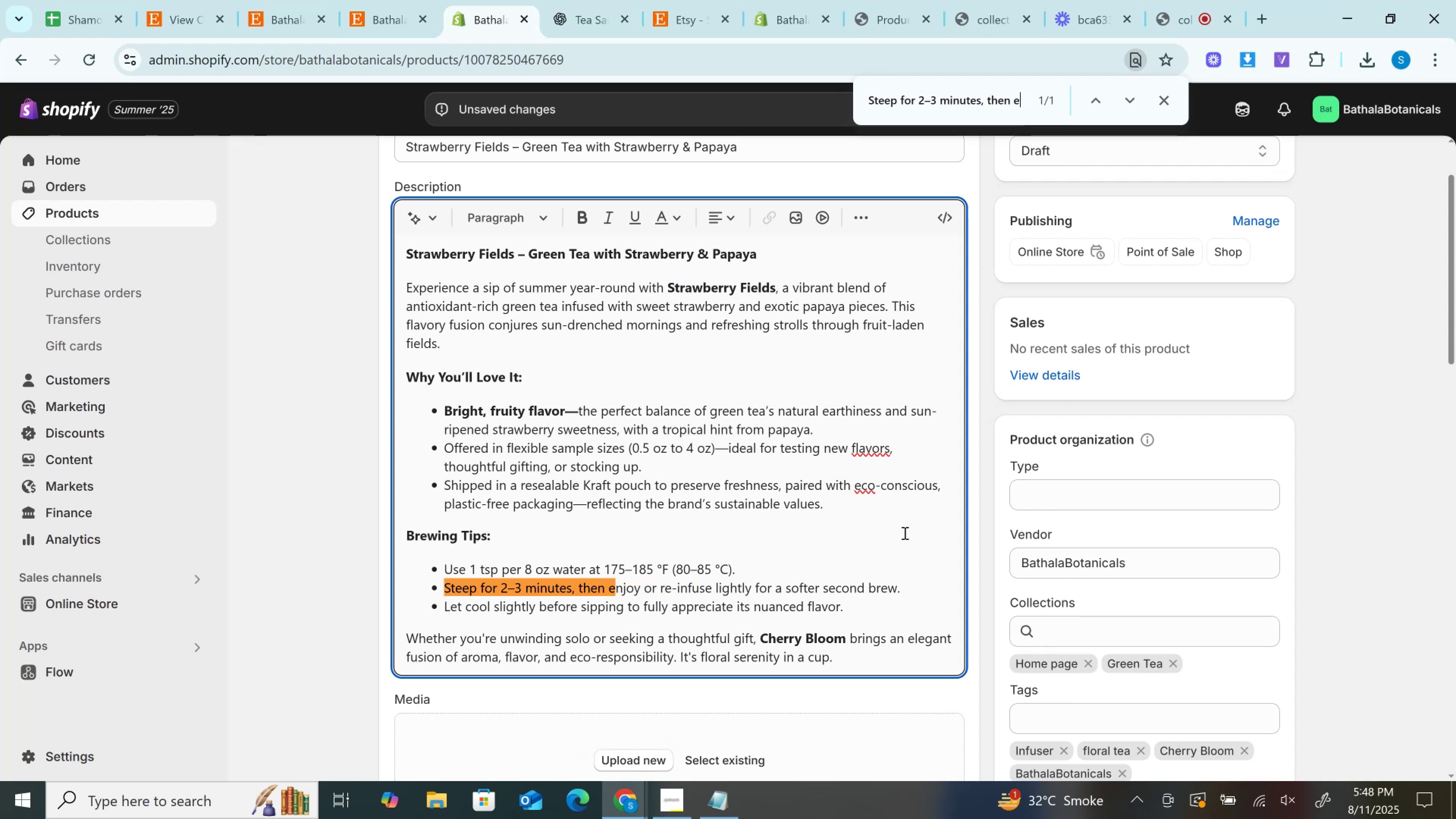 
key(Backspace)
 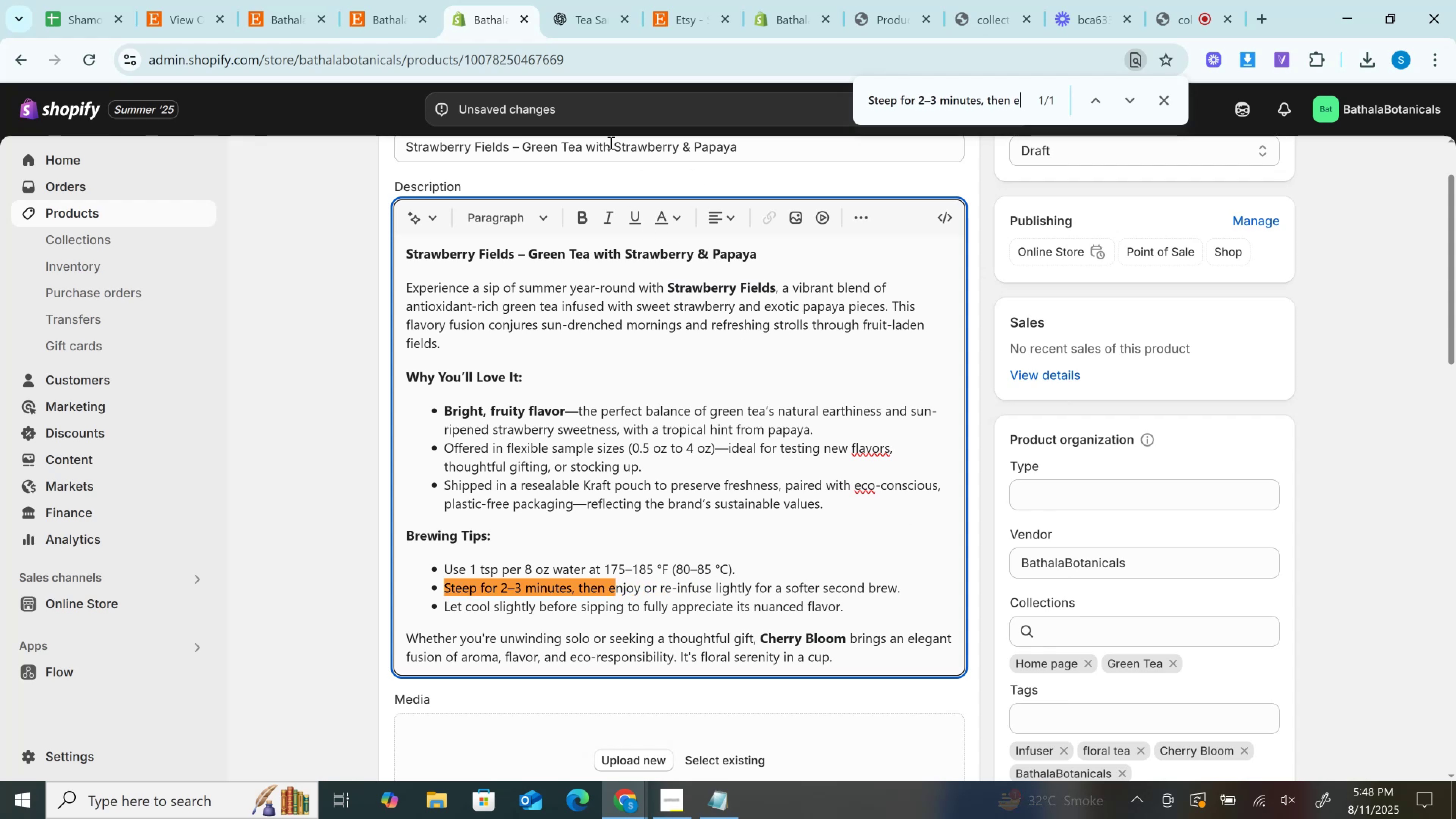 
left_click([595, 0])
 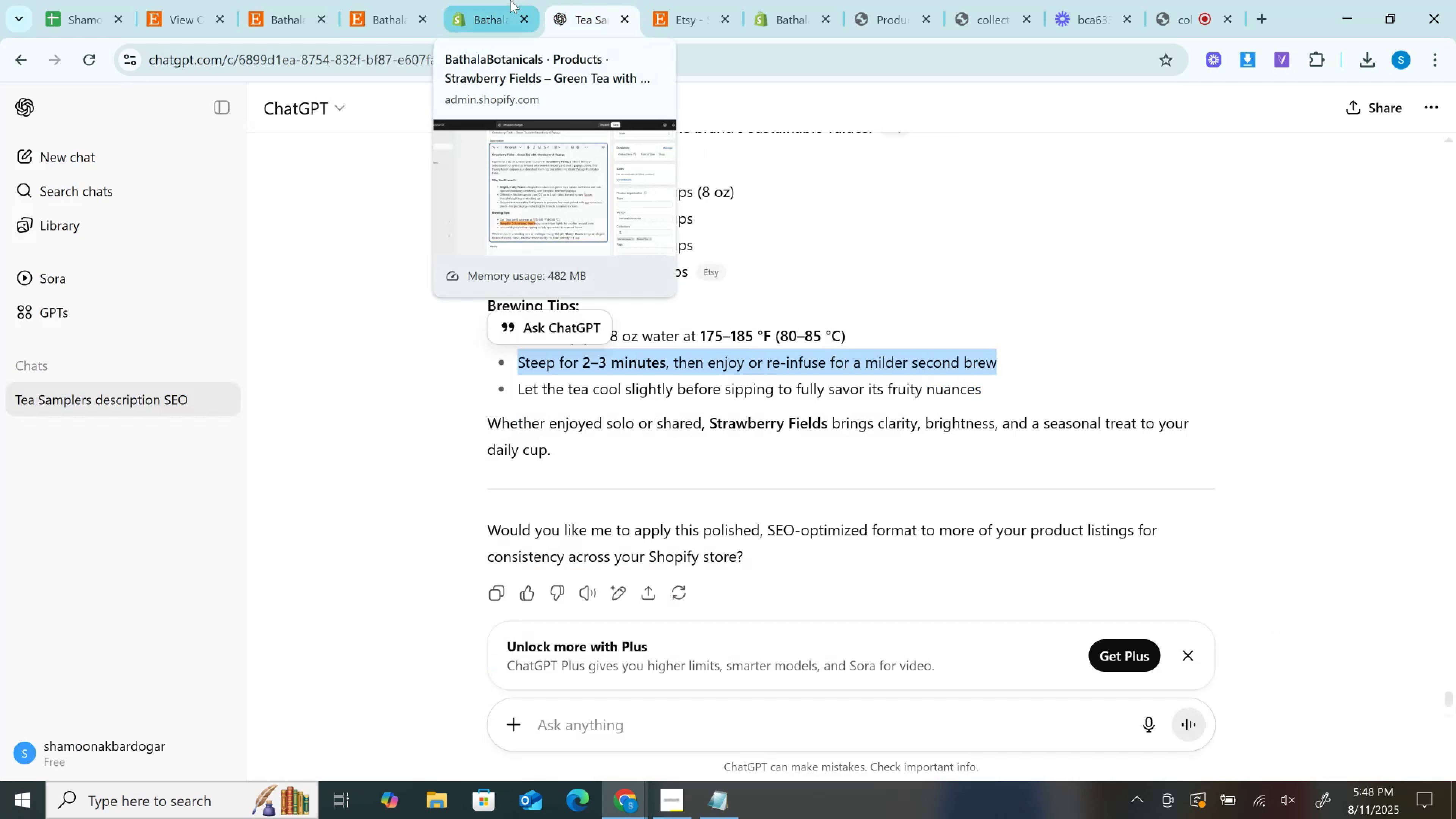 
left_click([510, 0])
 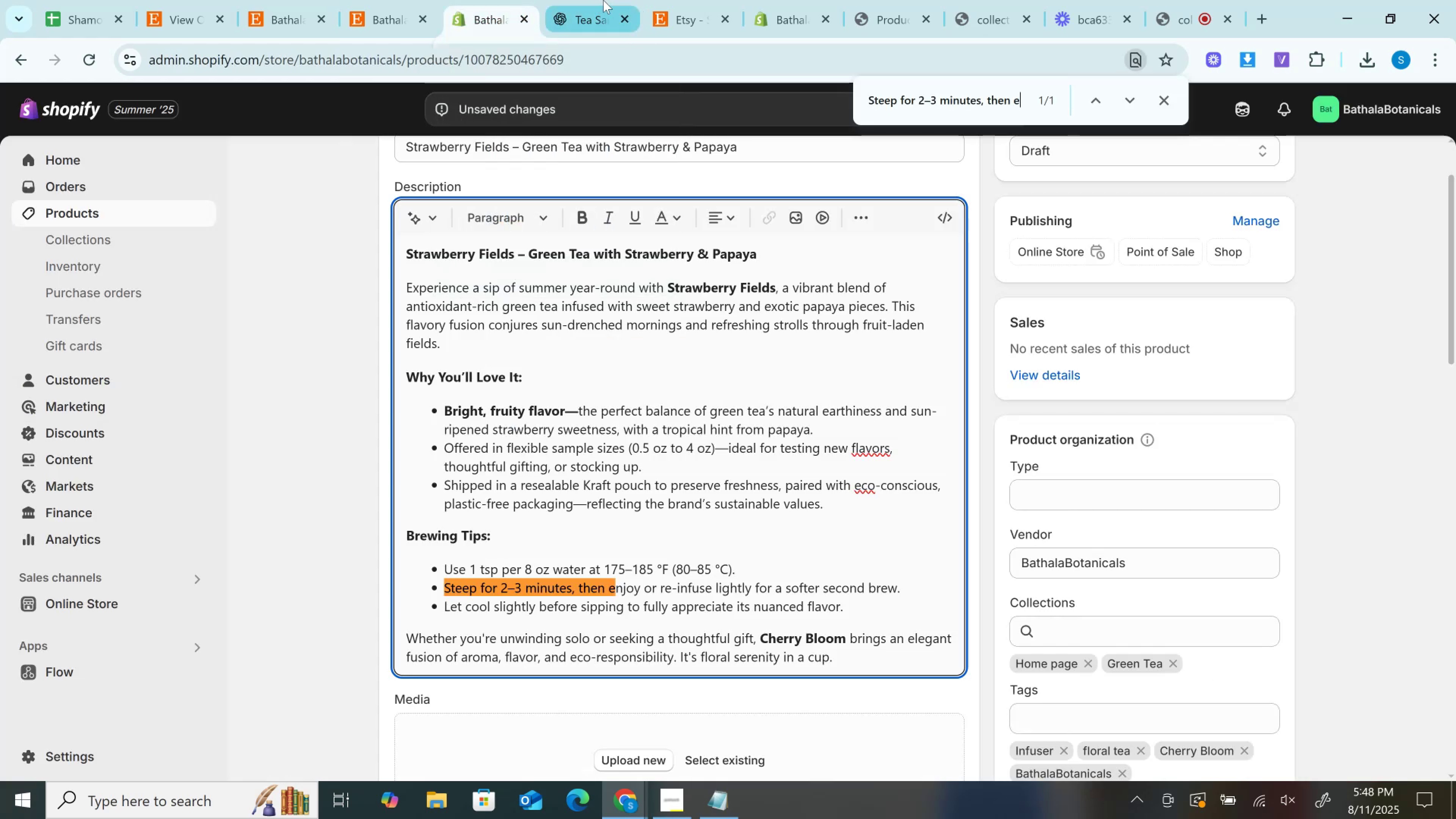 
left_click([603, 0])
 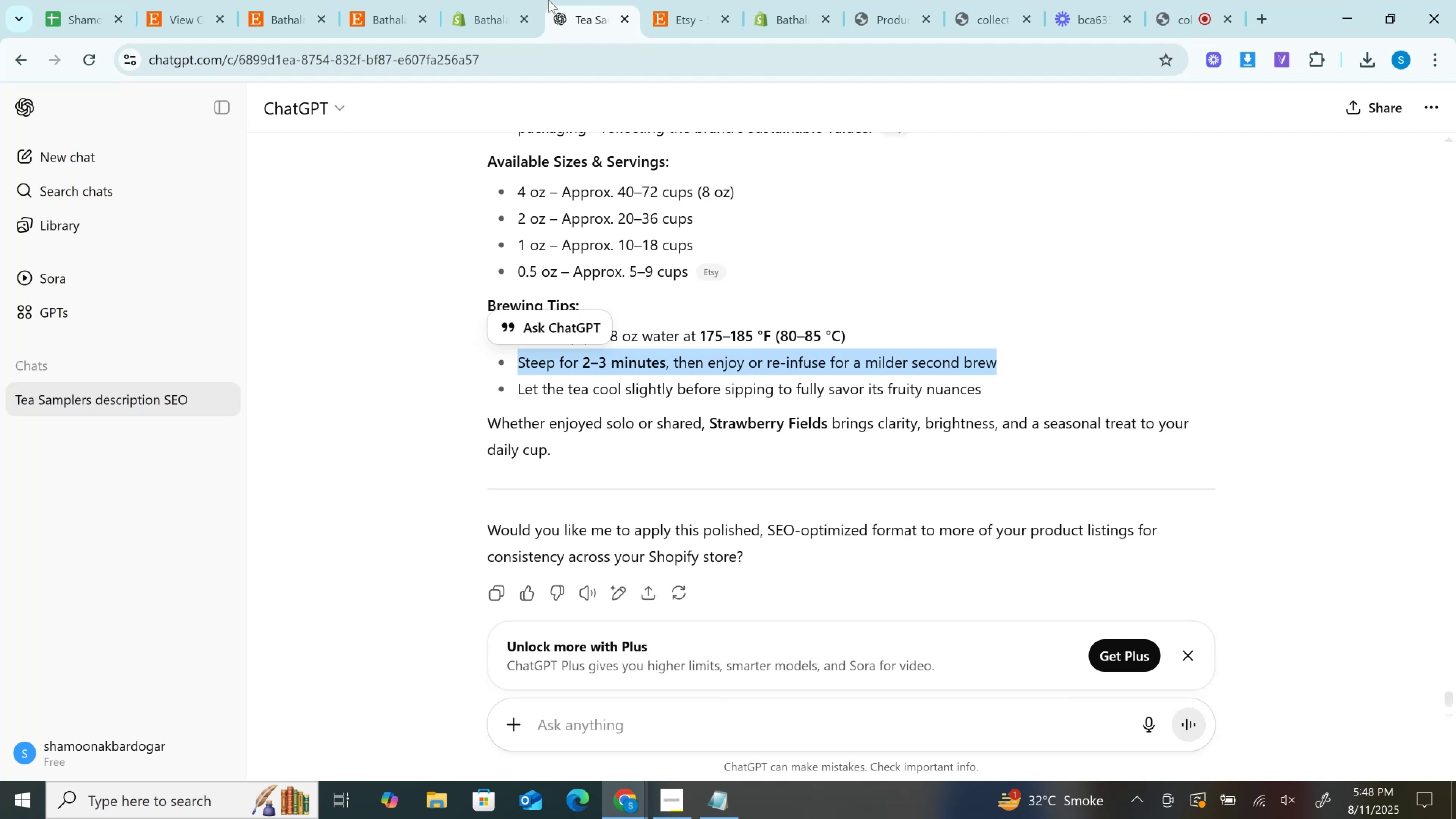 
left_click([522, 0])
 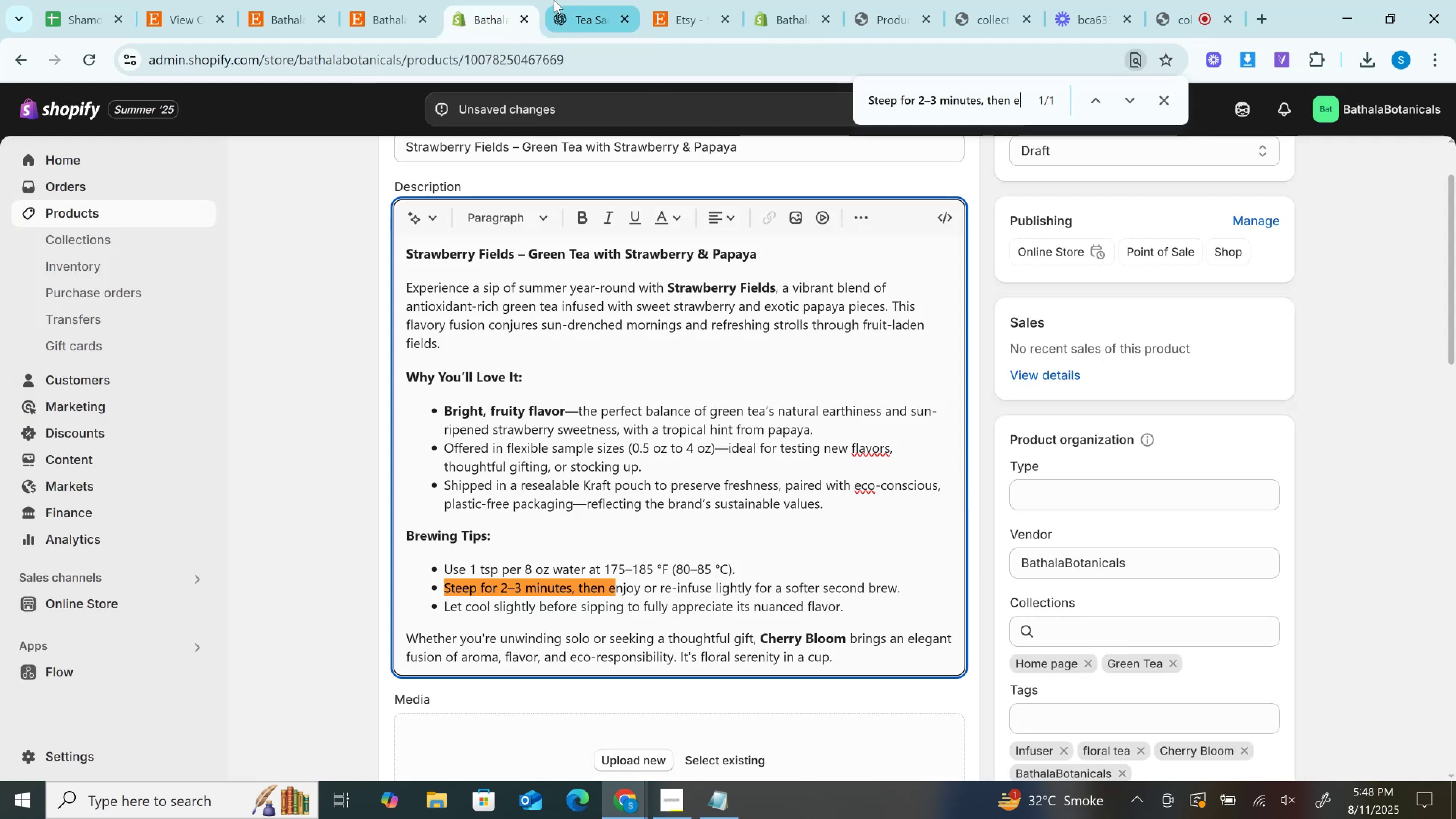 
left_click([593, 0])
 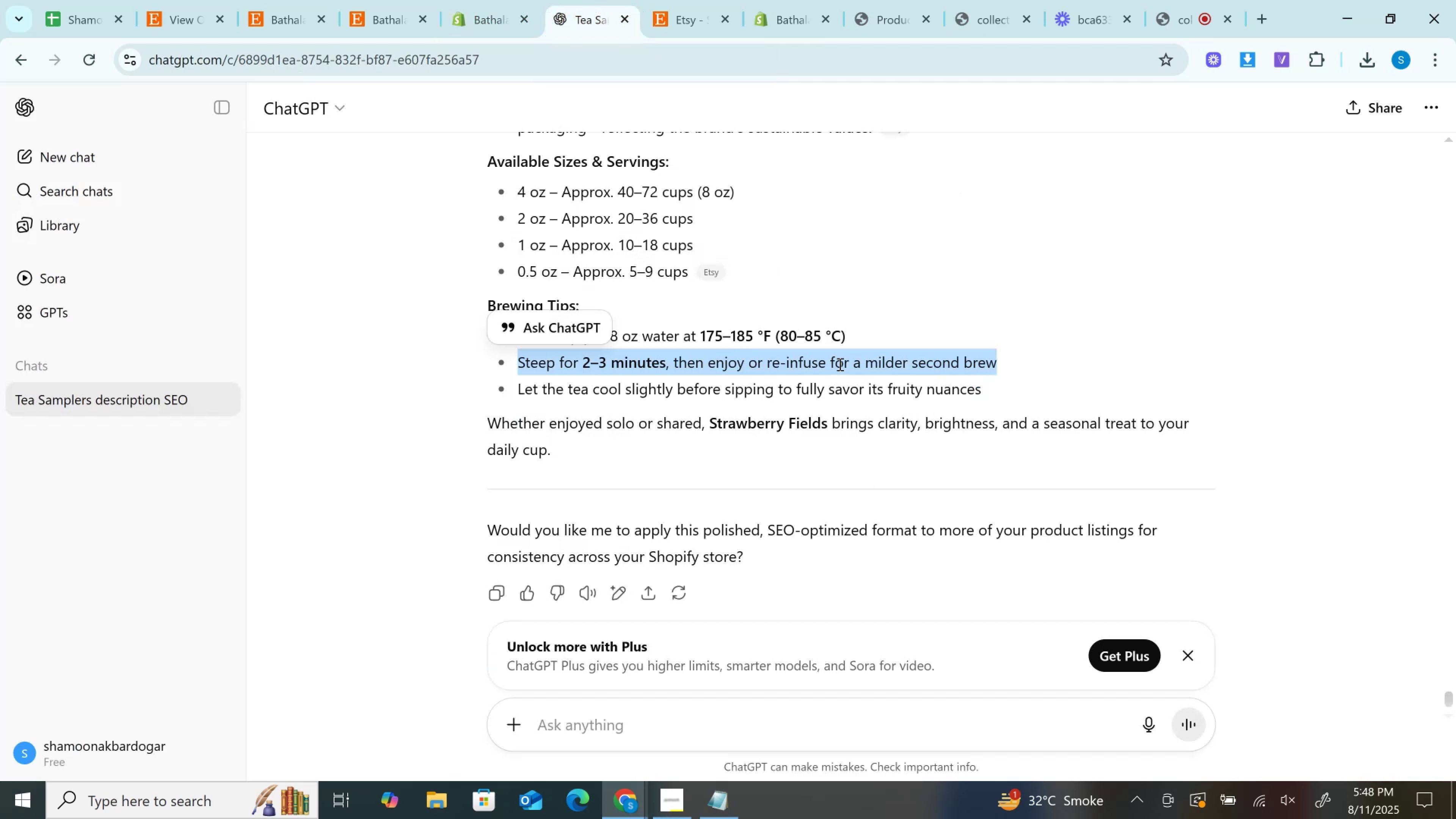 
left_click([839, 364])
 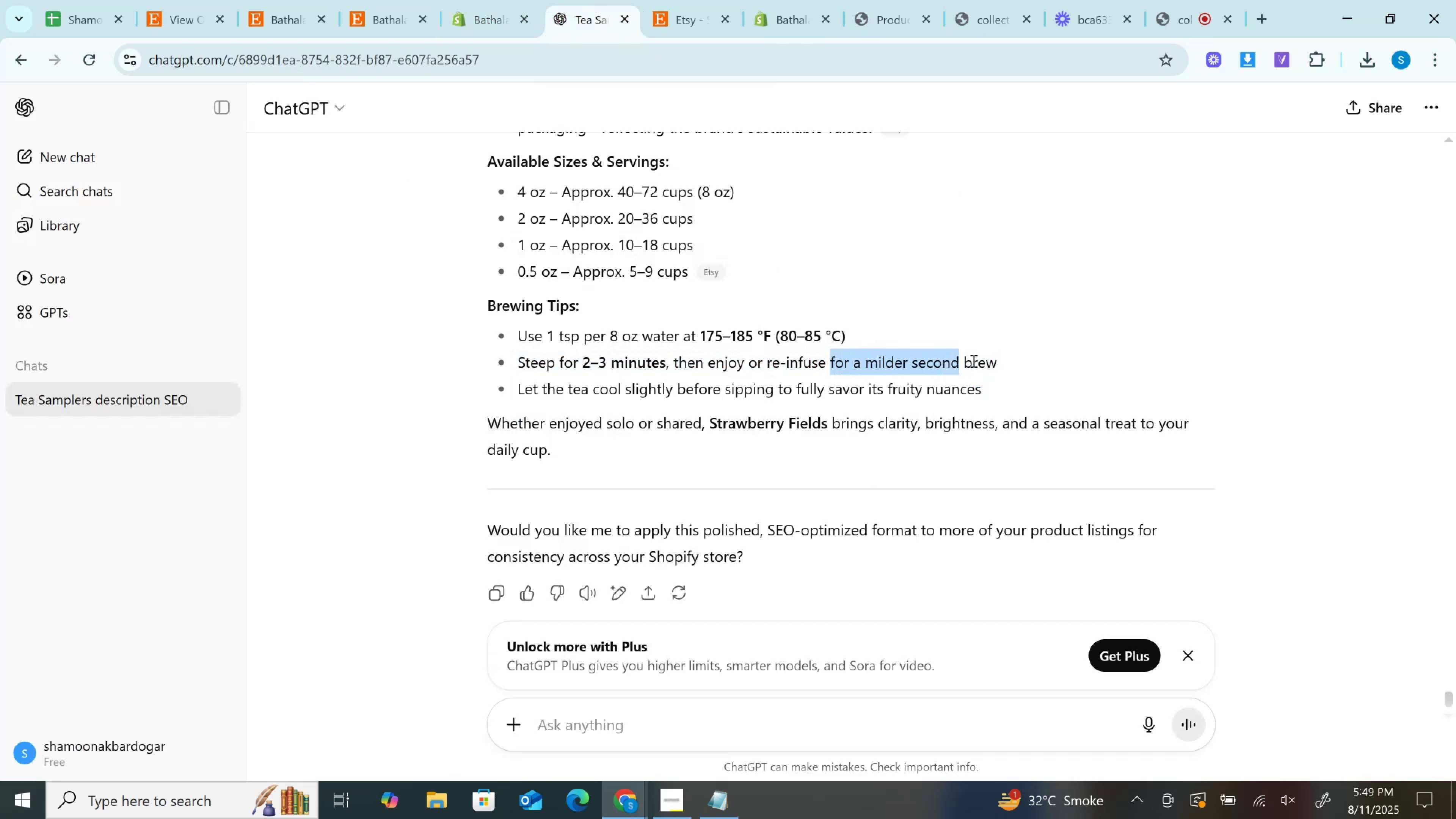 
key(Control+C)
 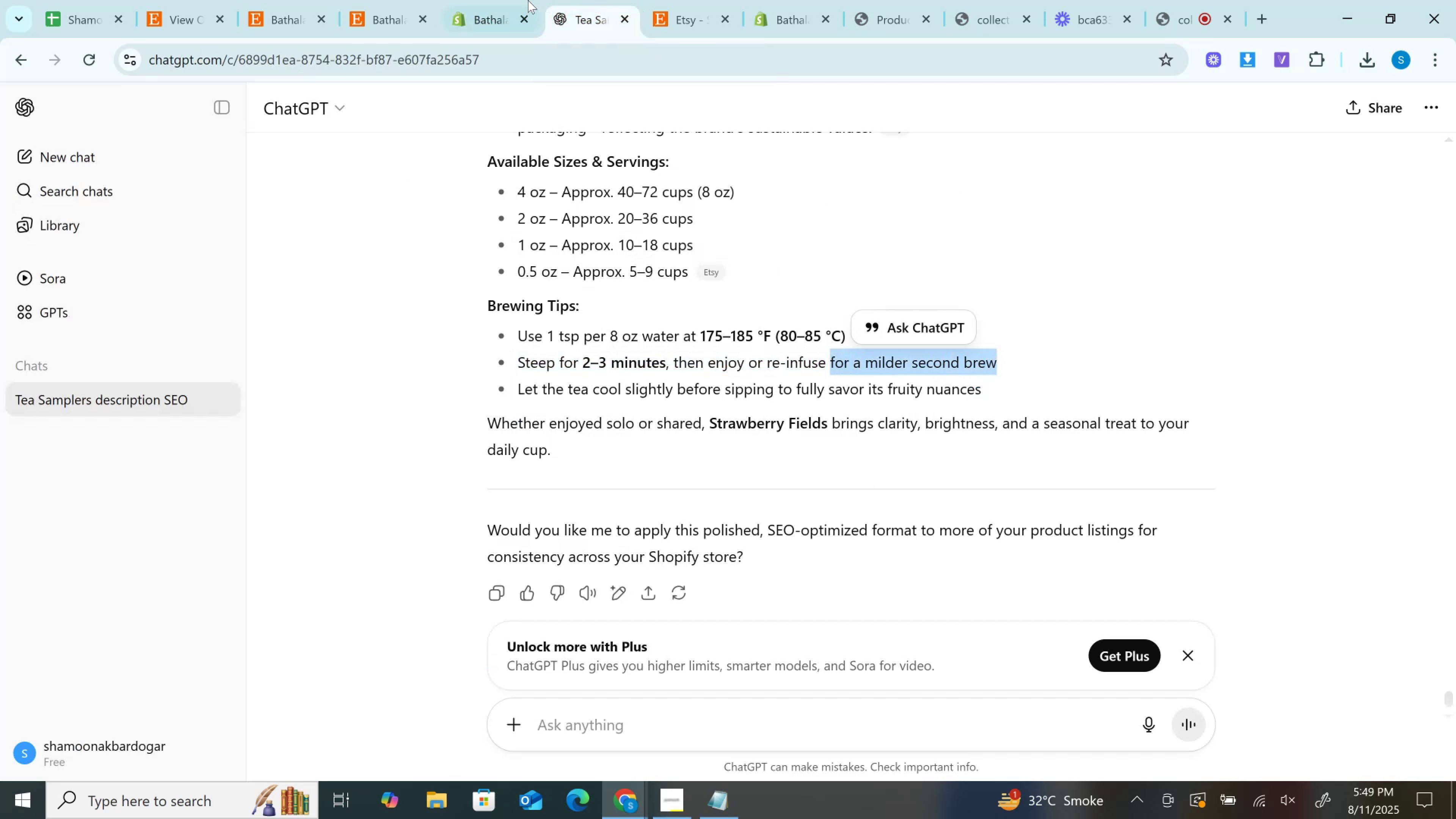 
left_click([526, 0])
 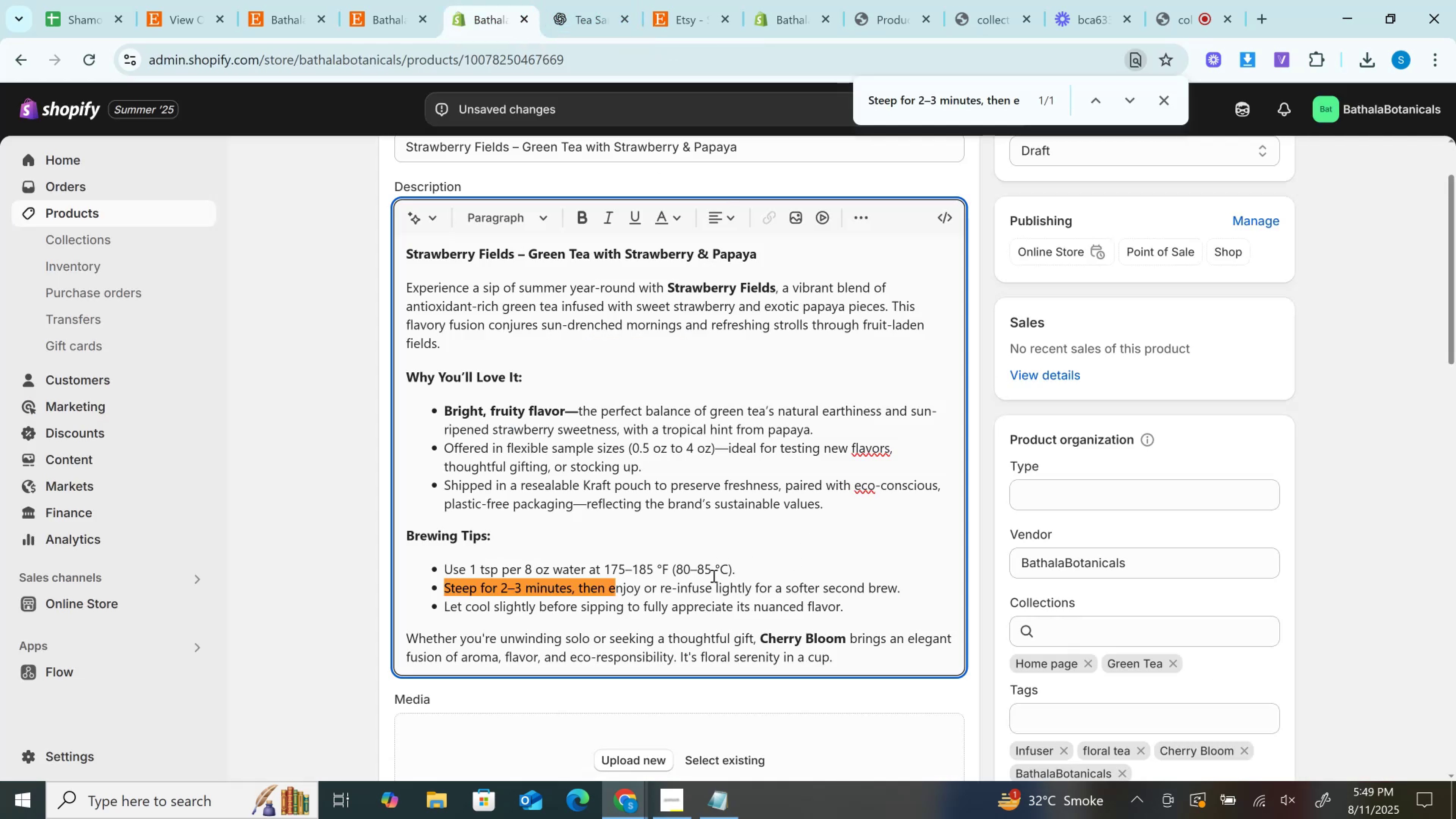 
left_click([705, 581])
 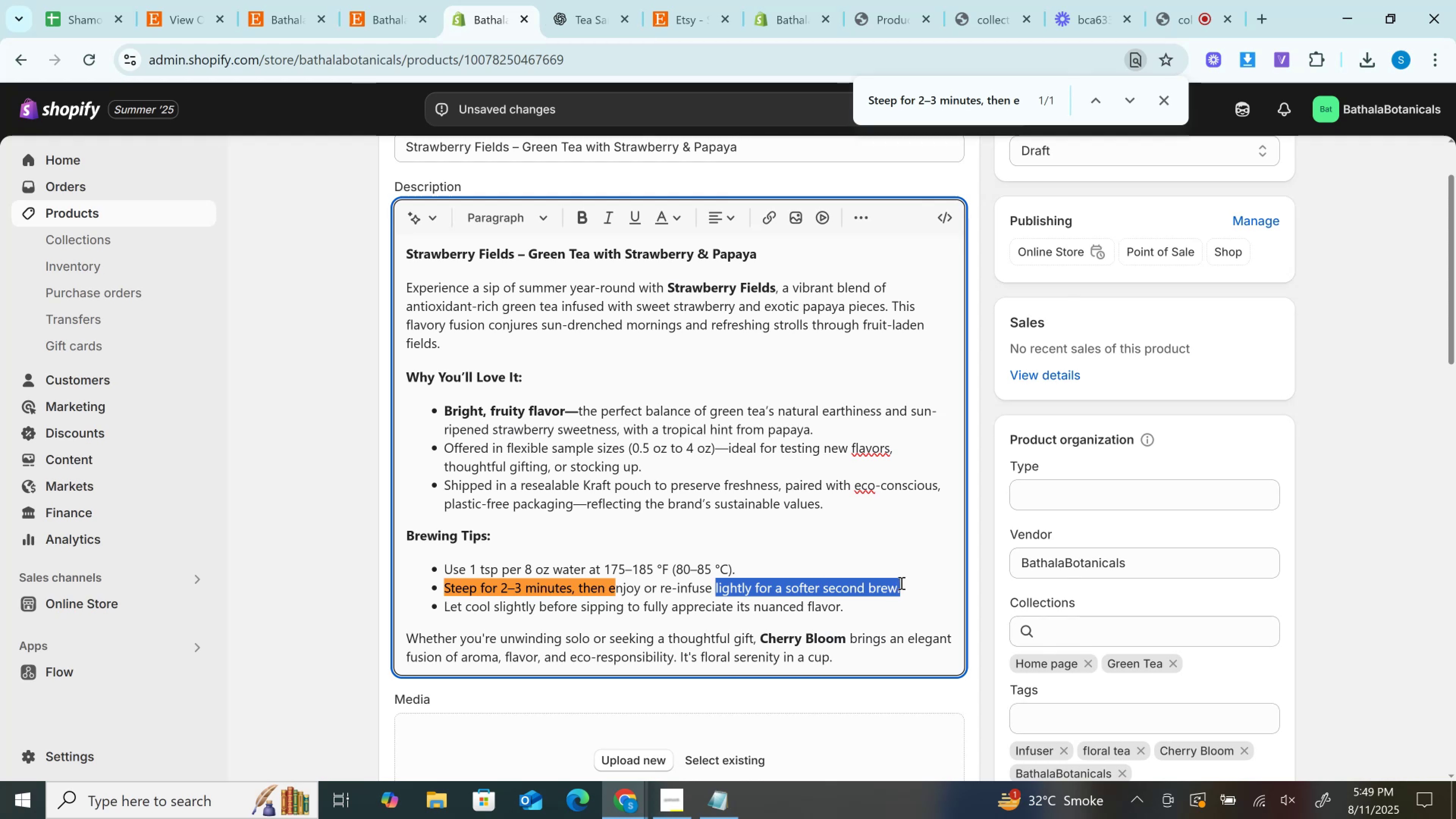 
key(Backspace)
 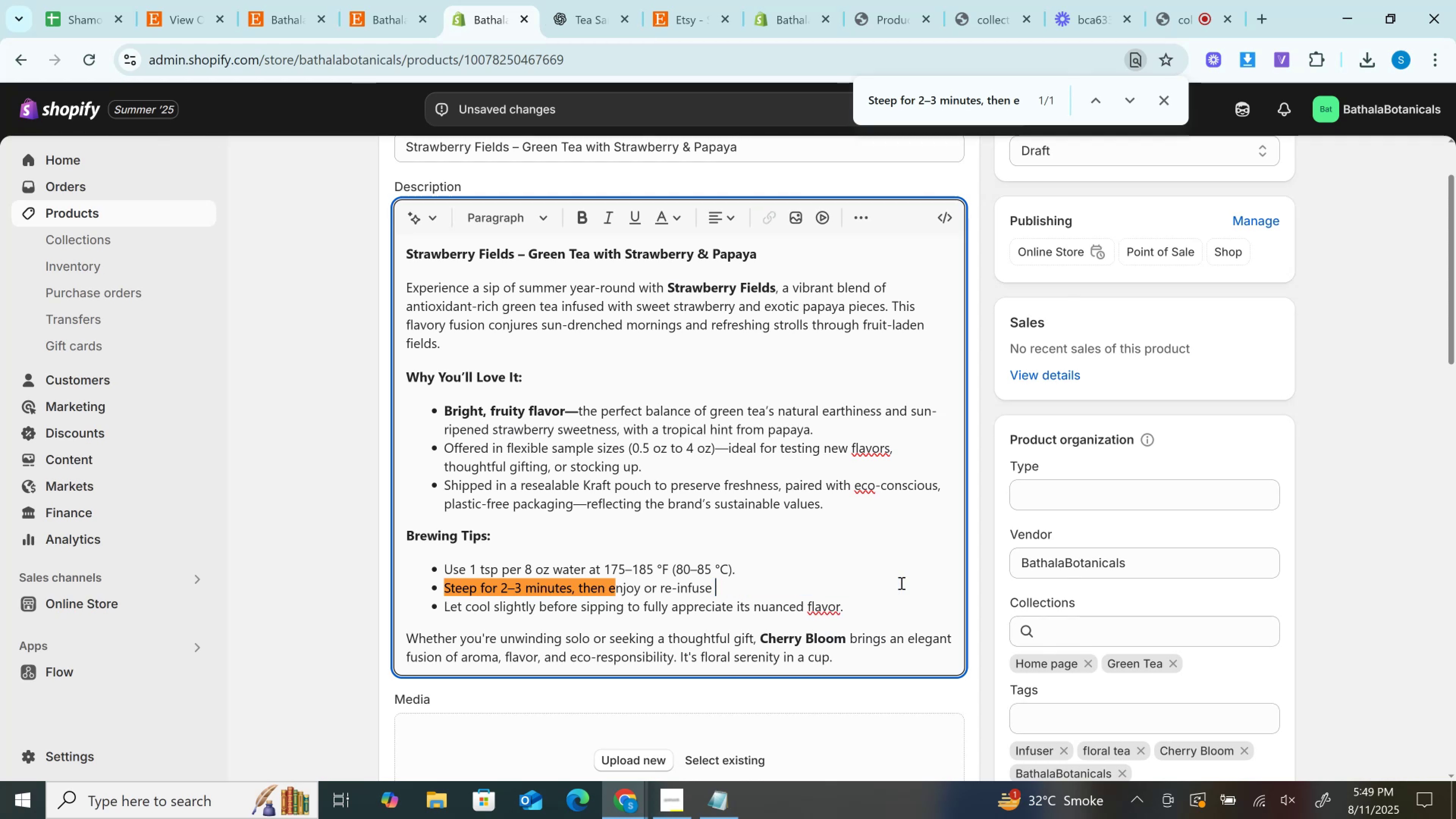 
key(Control+V)
 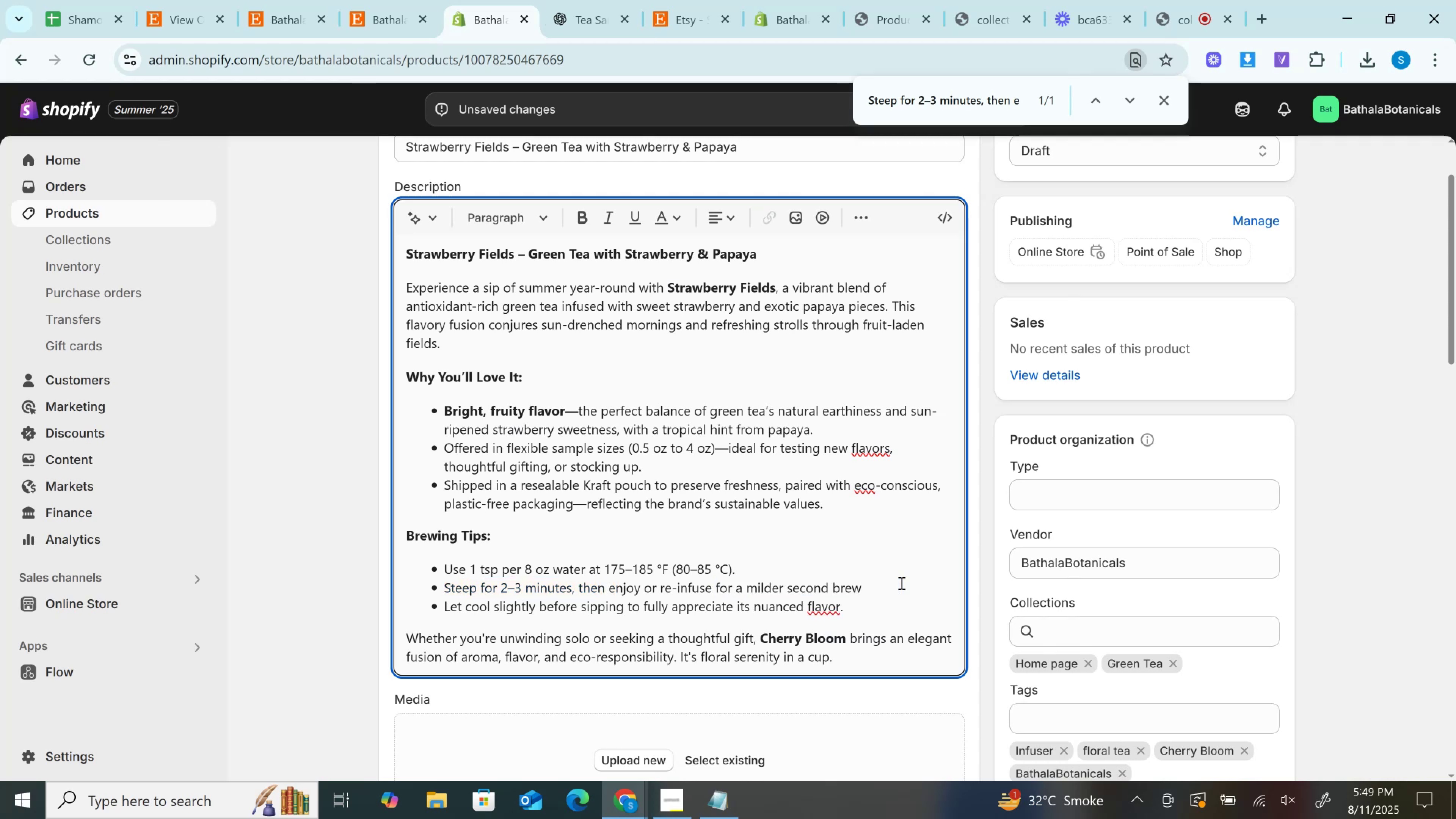 
key(Period)
 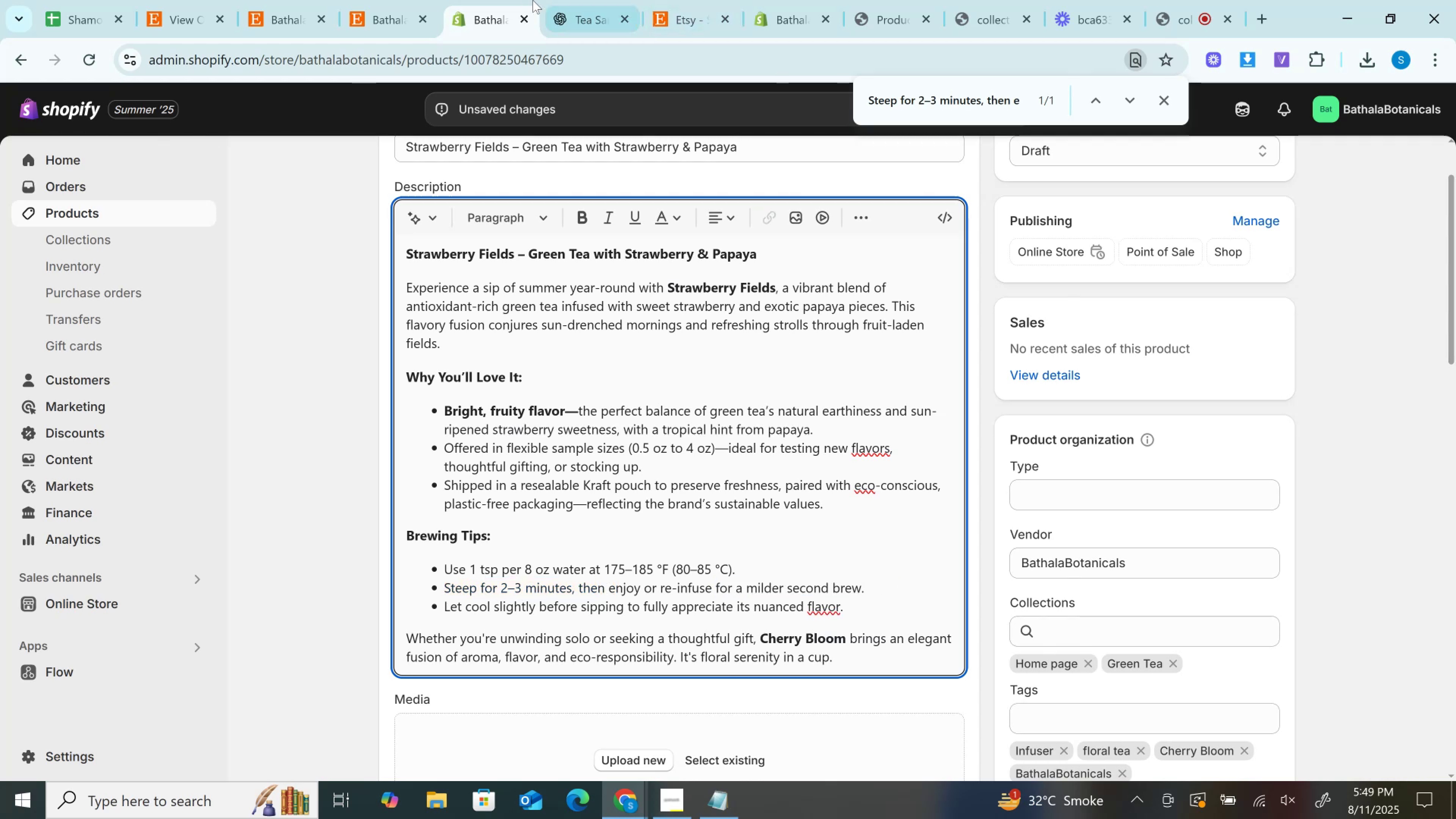 
left_click([561, 0])
 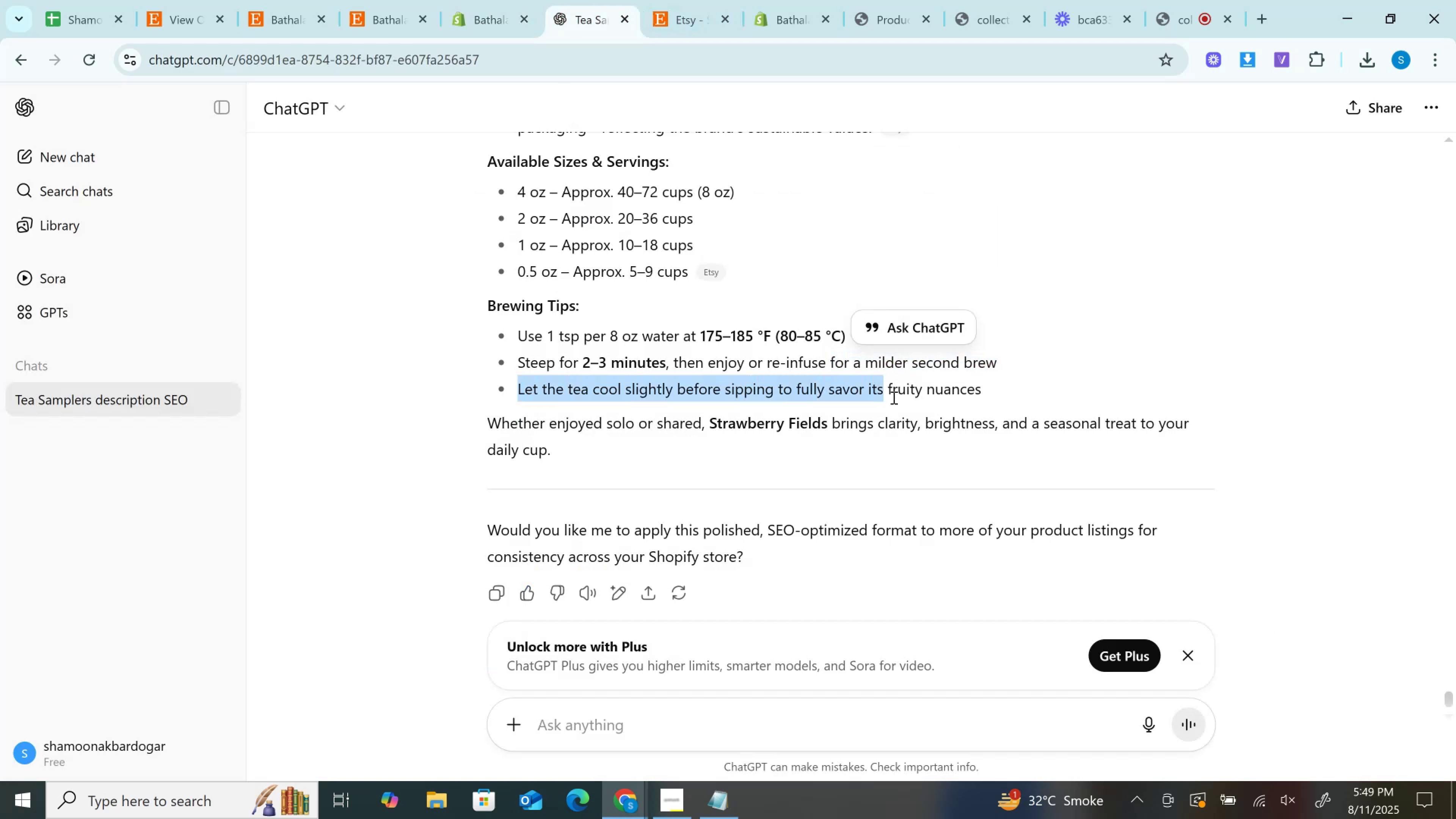 
key(Control+C)
 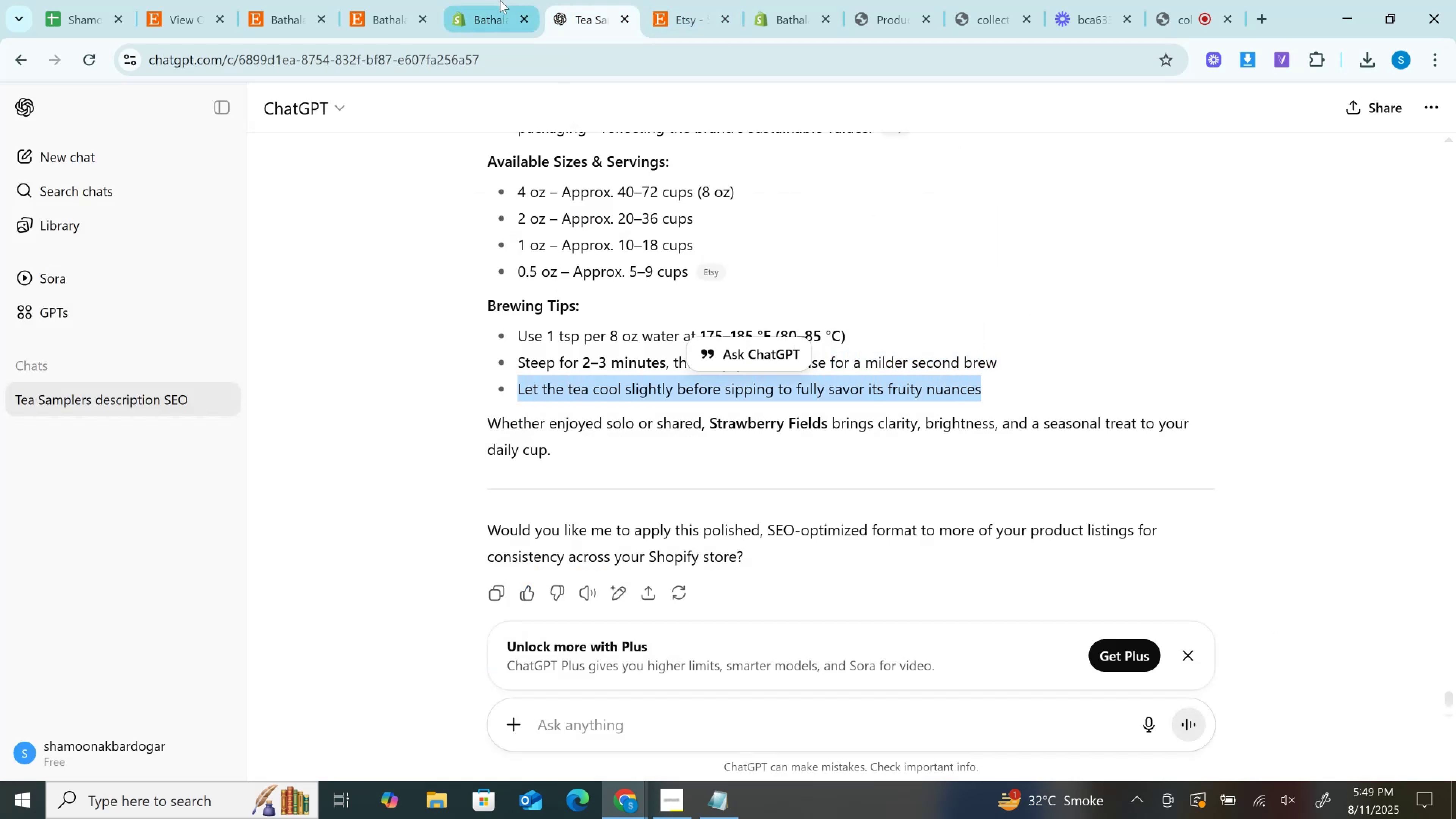 
left_click([500, 0])
 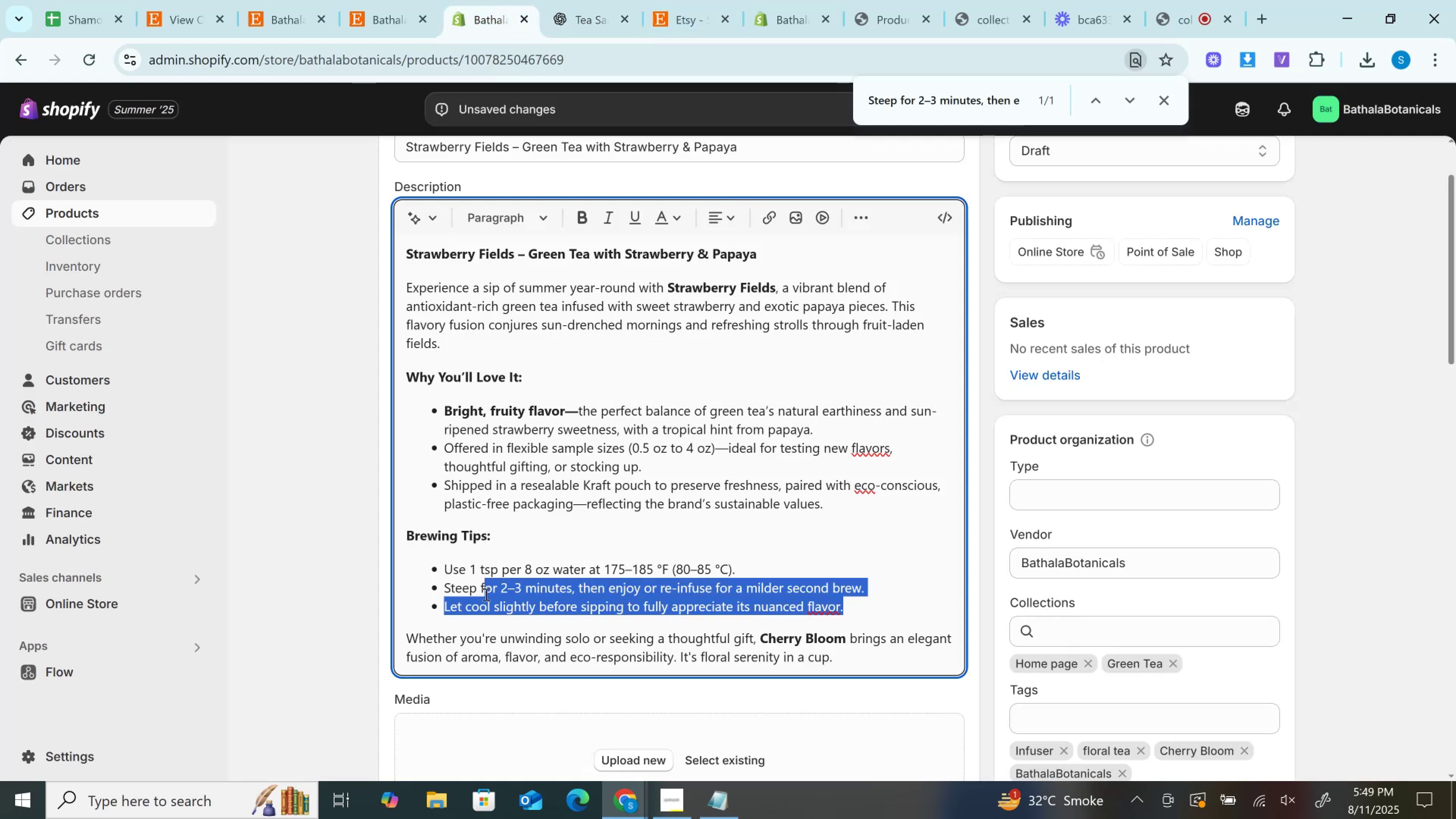 
key(Control+V)
 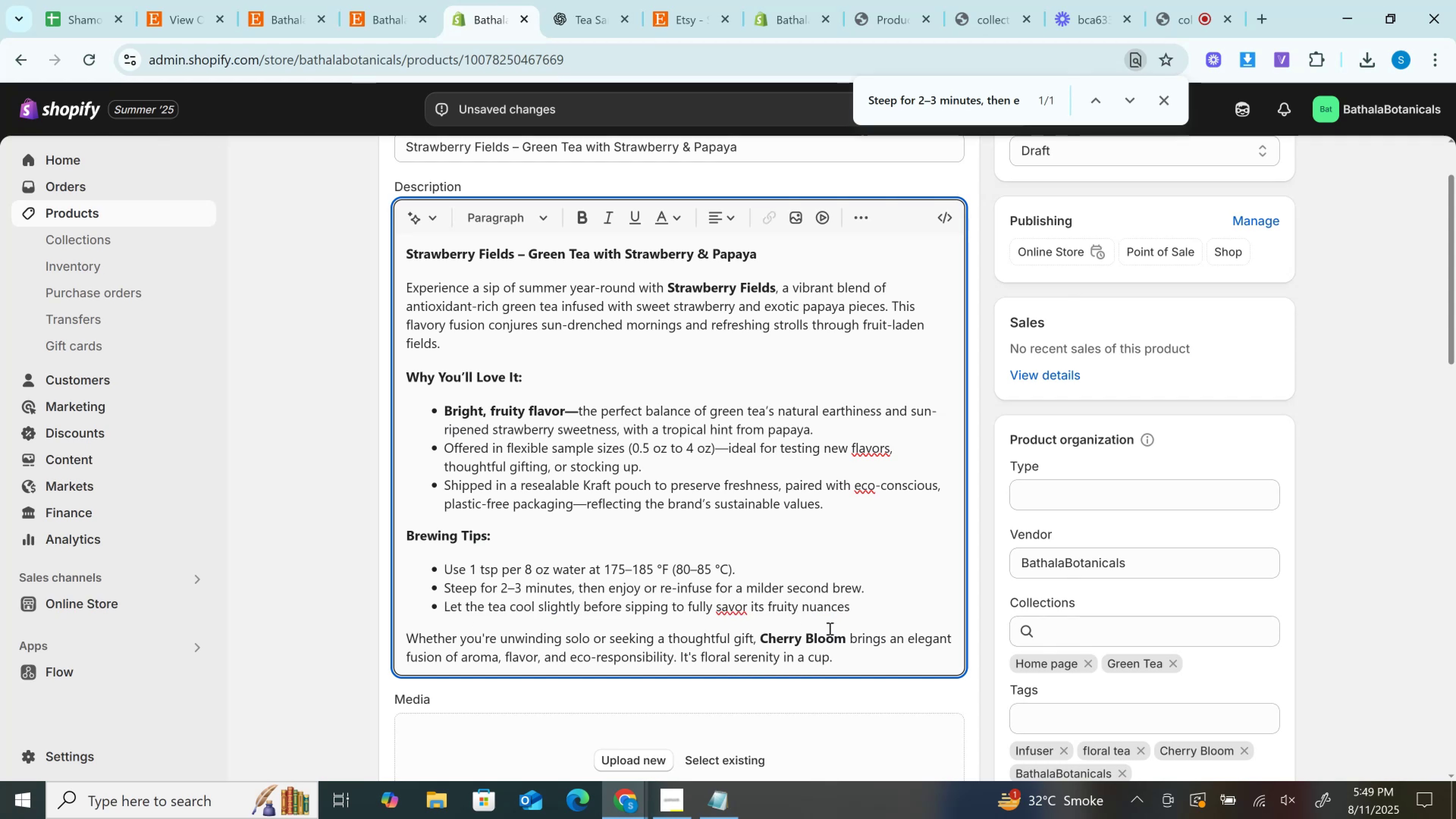 
key(Period)
 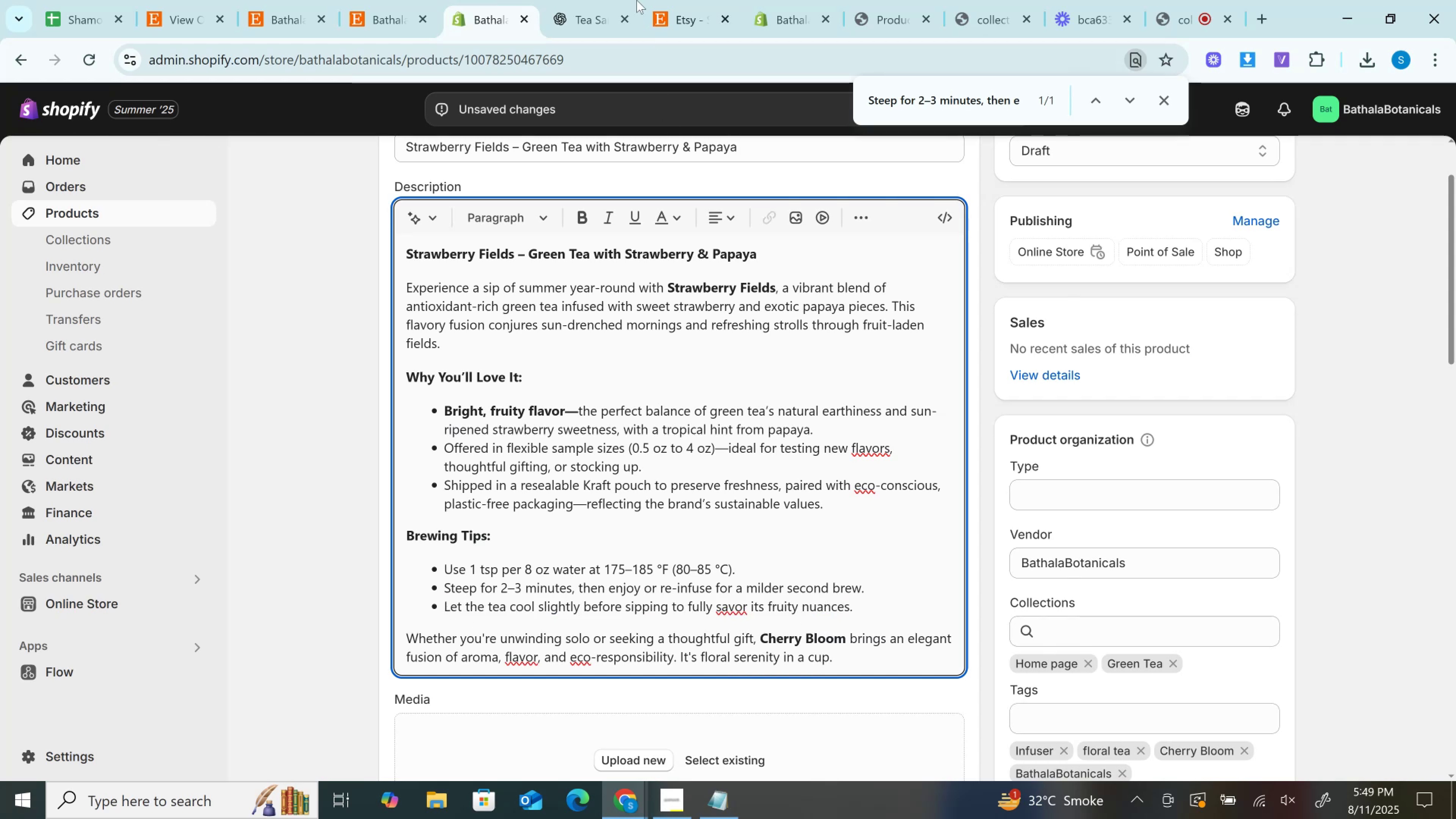 
left_click([599, 0])
 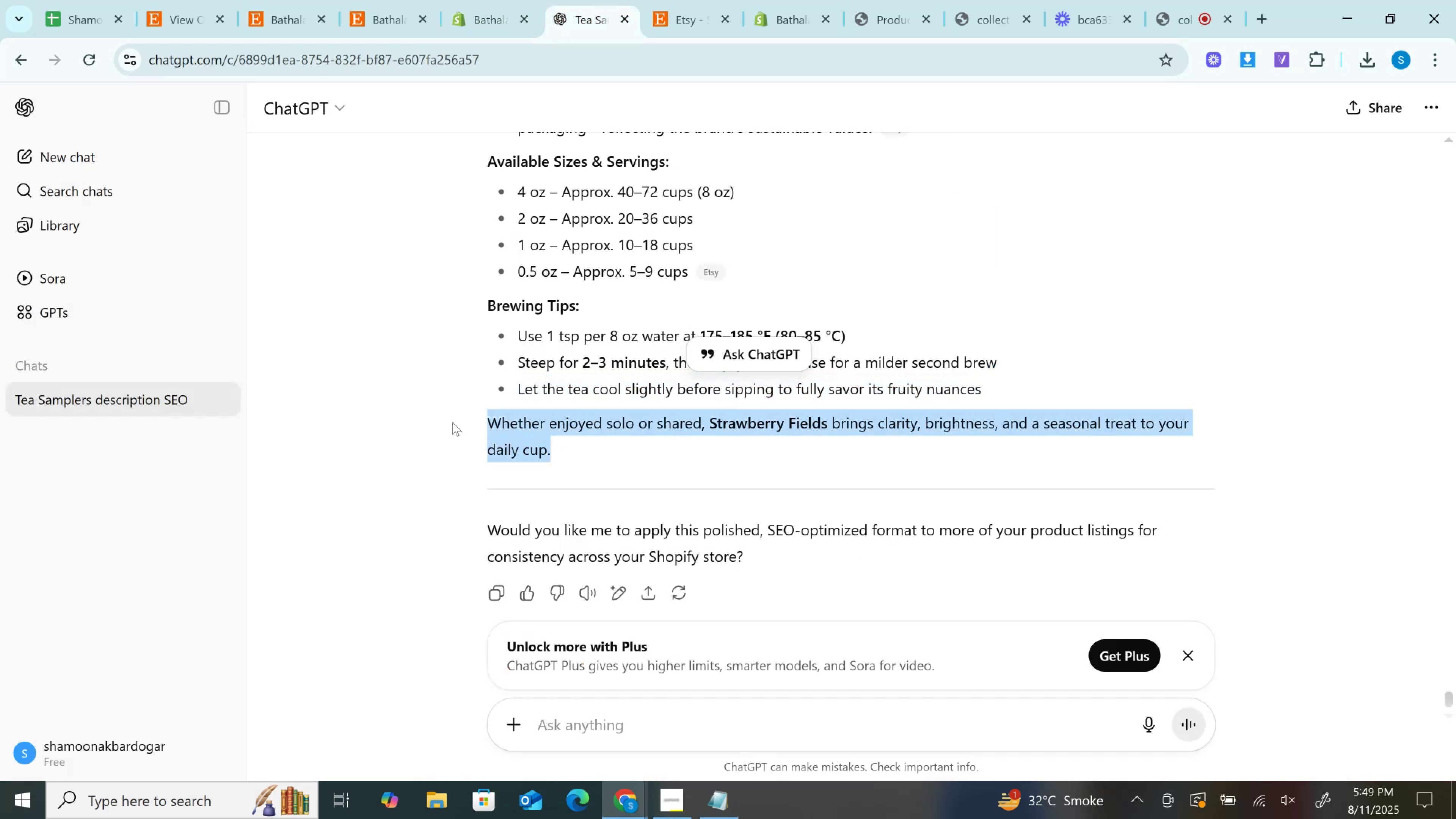 
key(Control+C)
 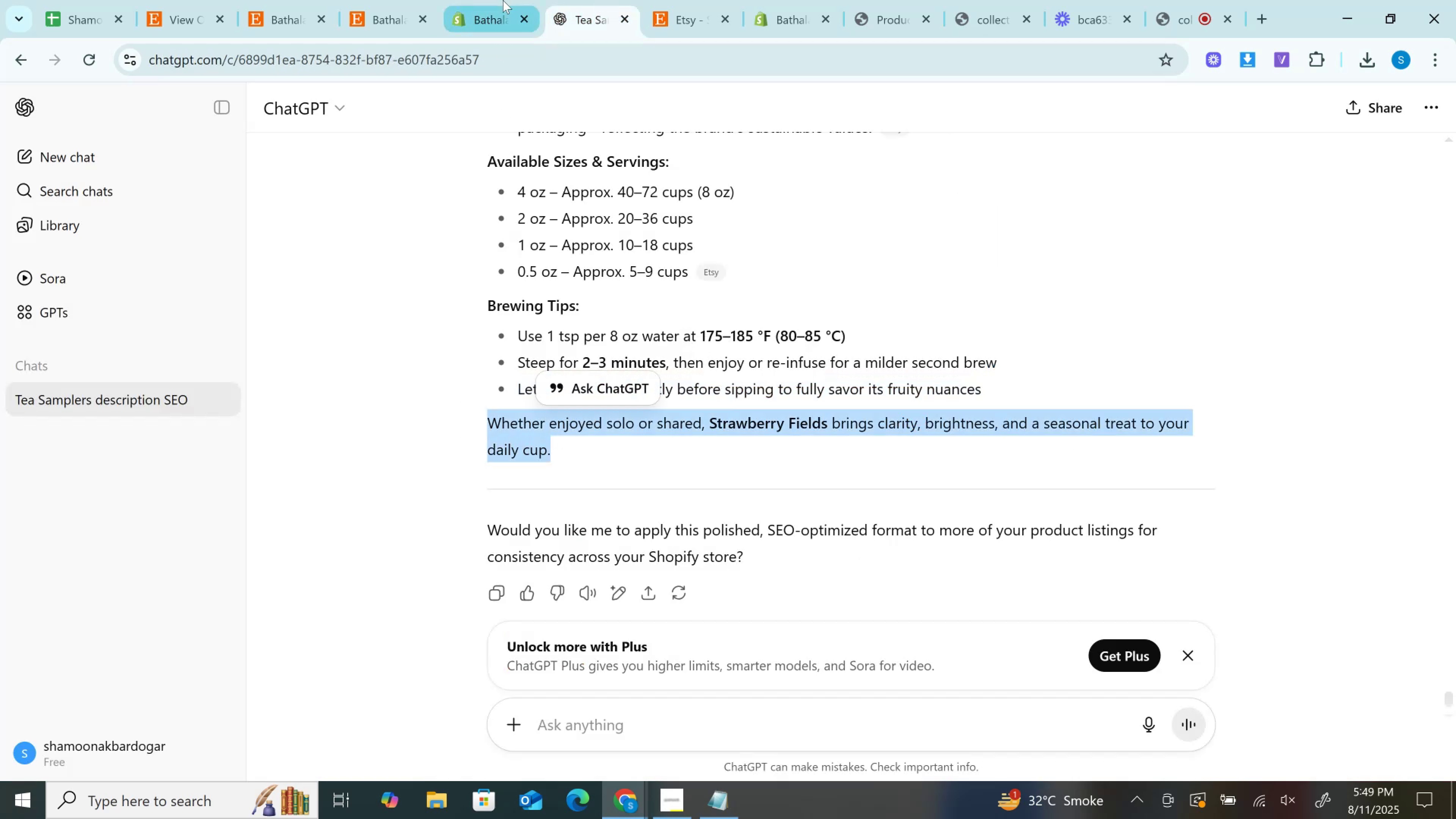 
left_click([503, 0])
 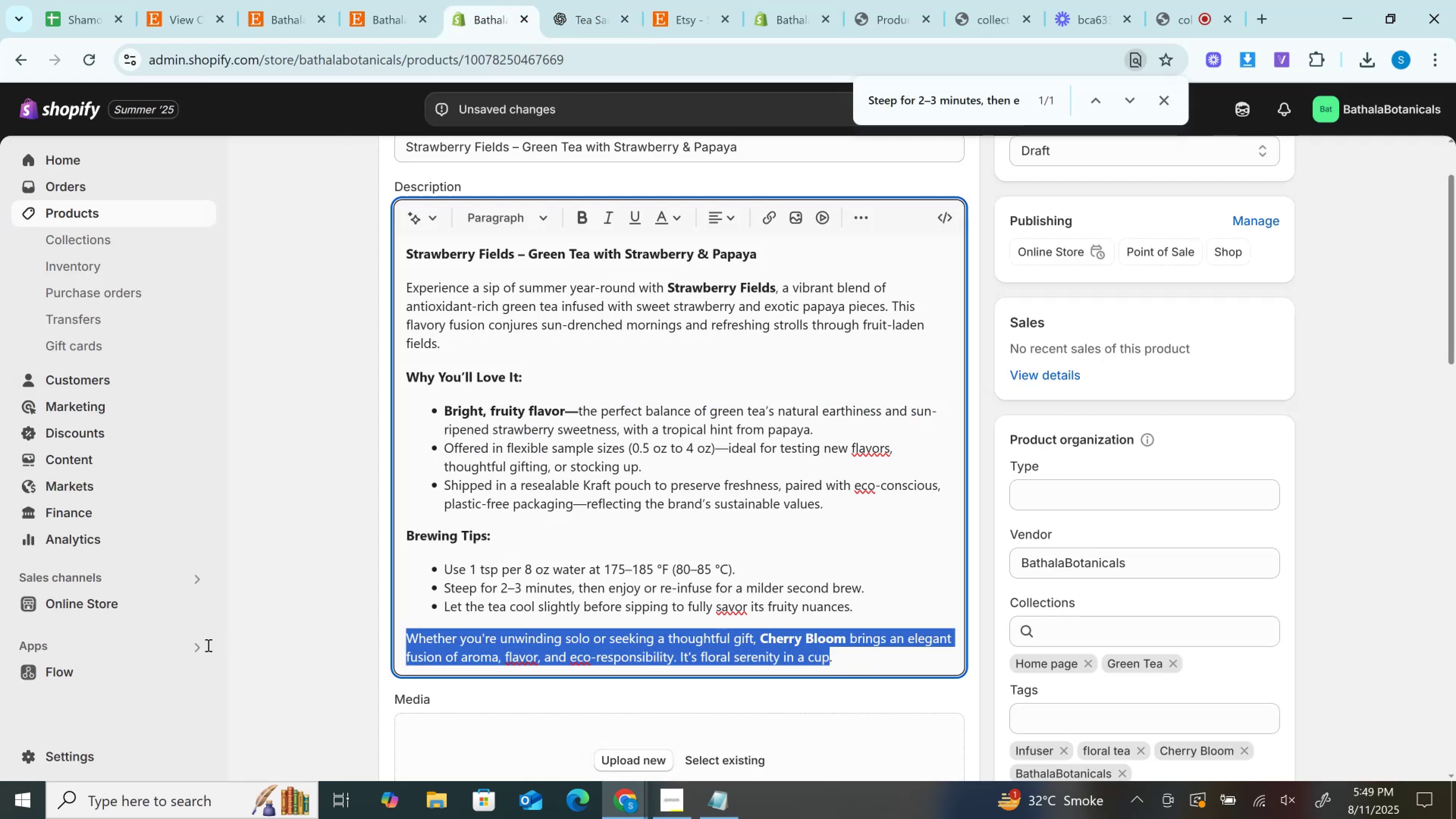 
key(Control+V)
 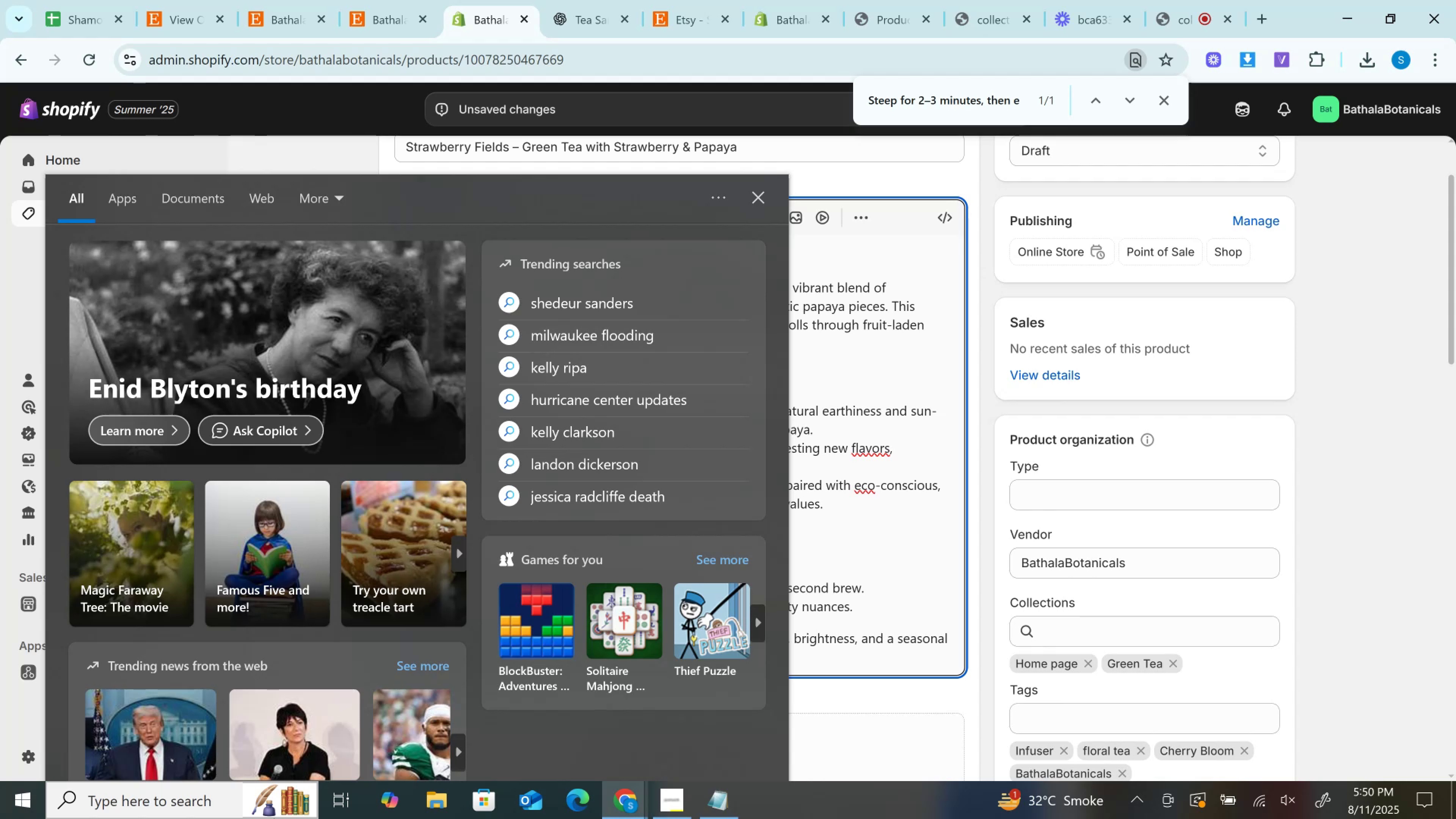 
wait(52.04)
 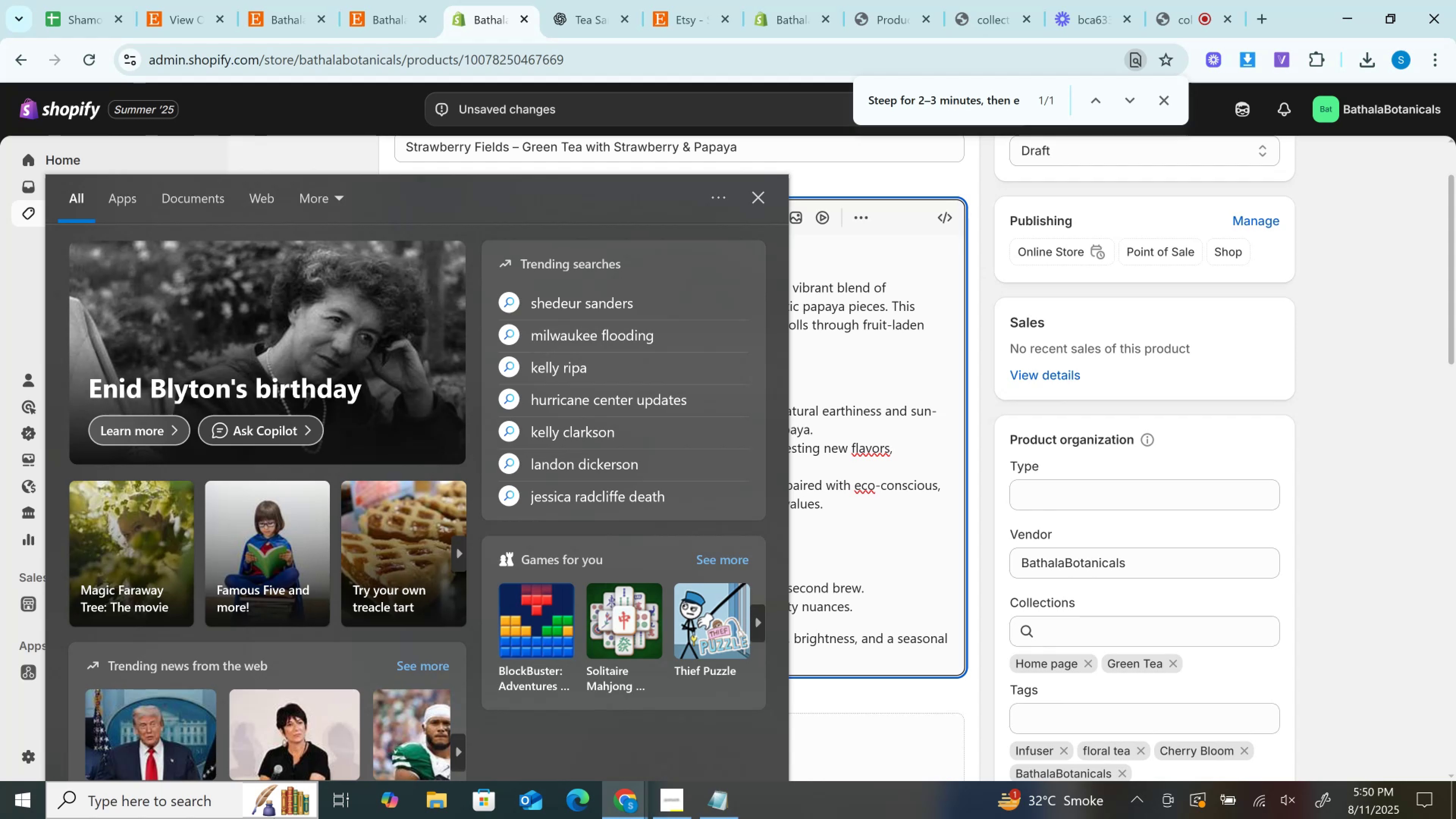 
left_click([753, 547])
 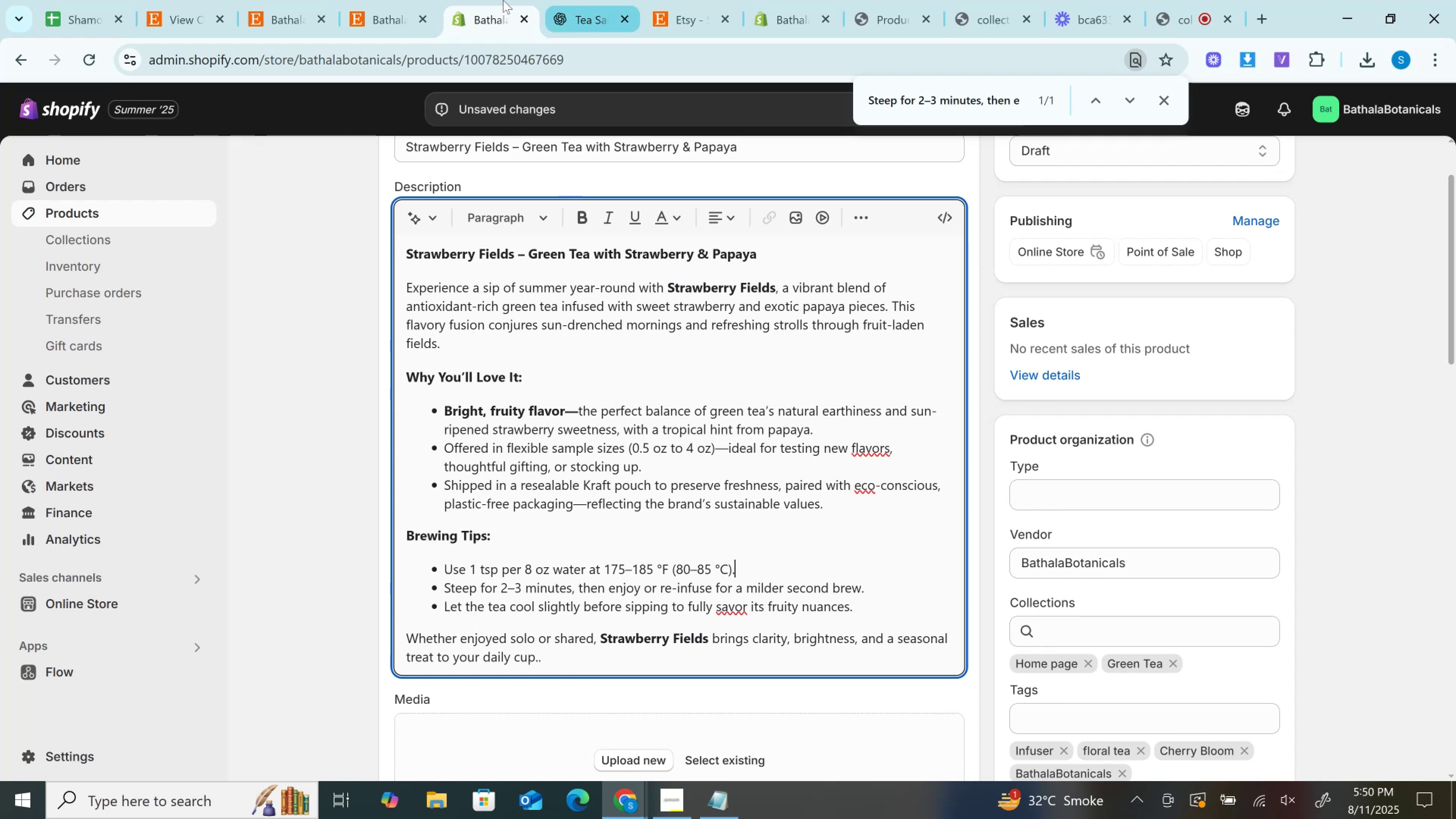 
left_click([394, 0])
 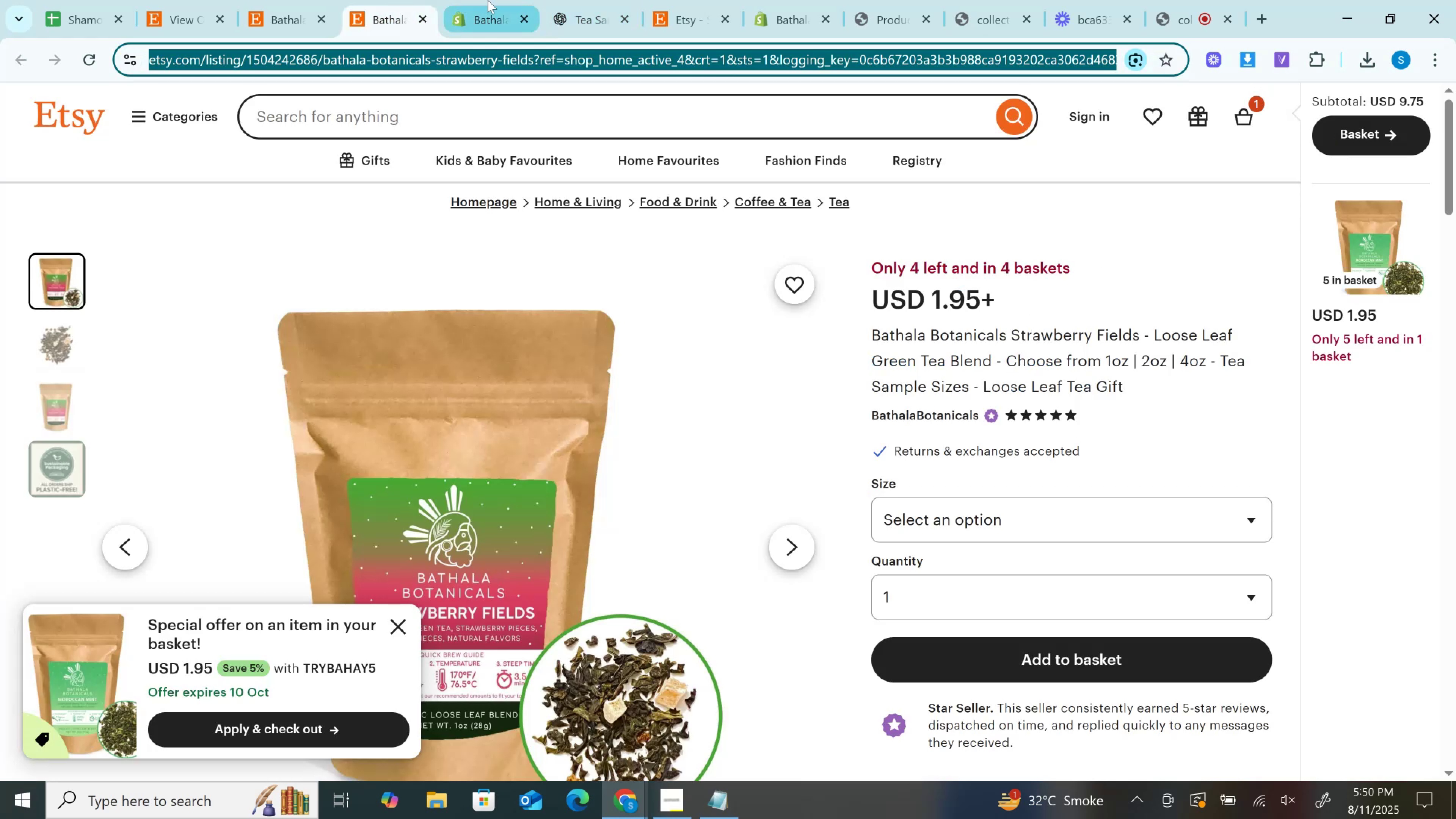 
left_click([488, 0])
 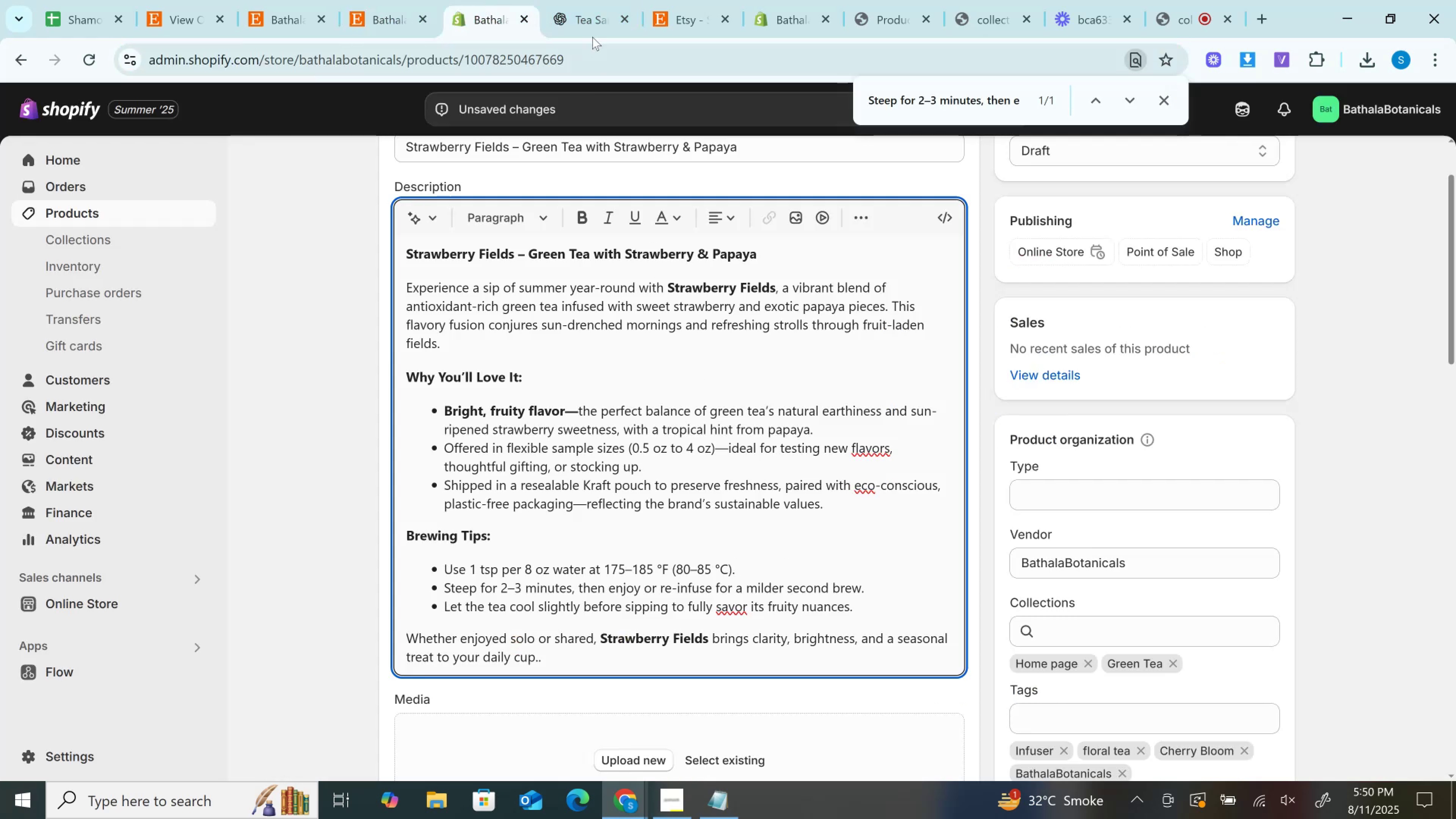 
left_click([585, 0])
 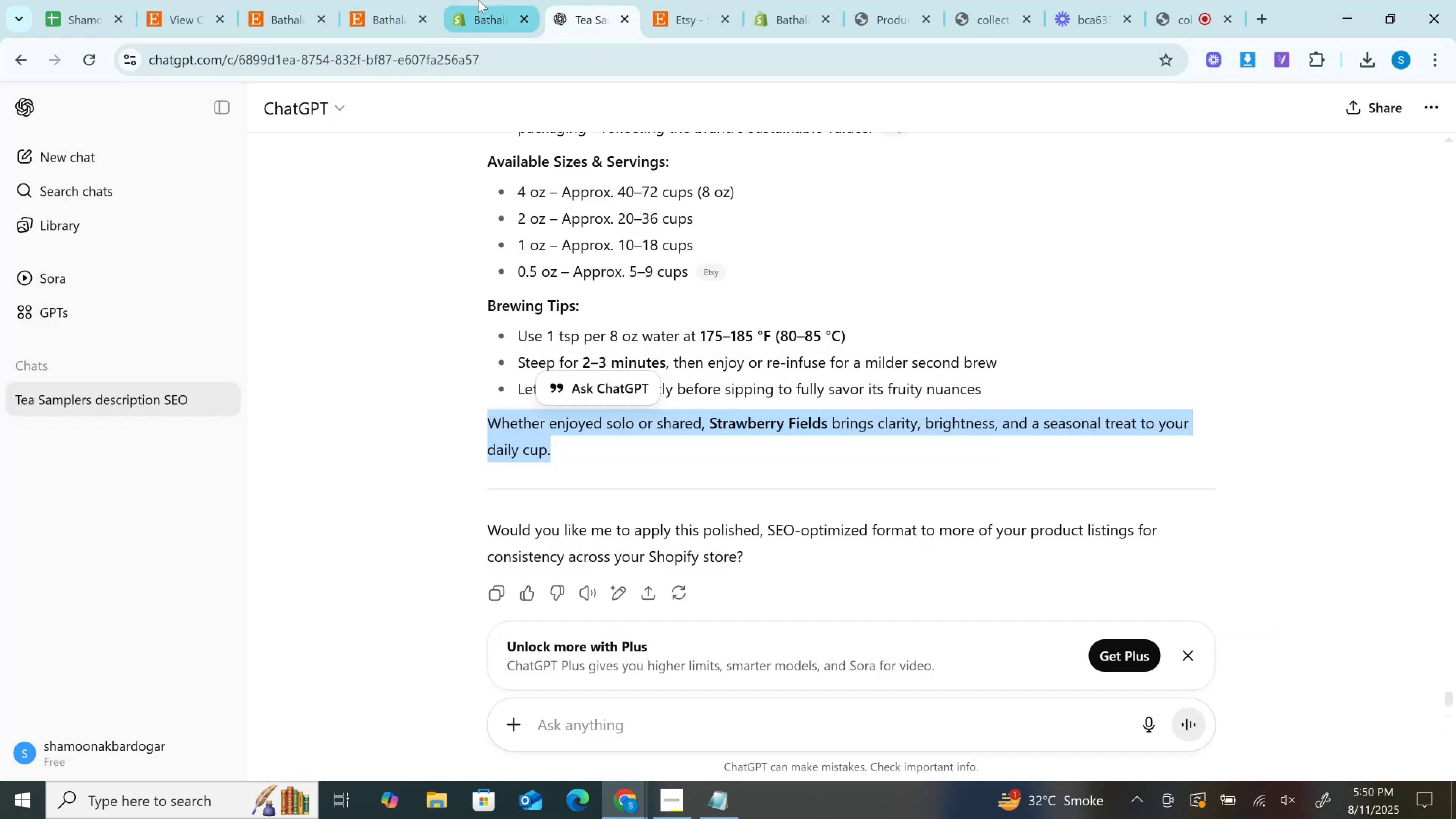 
left_click([479, 0])
 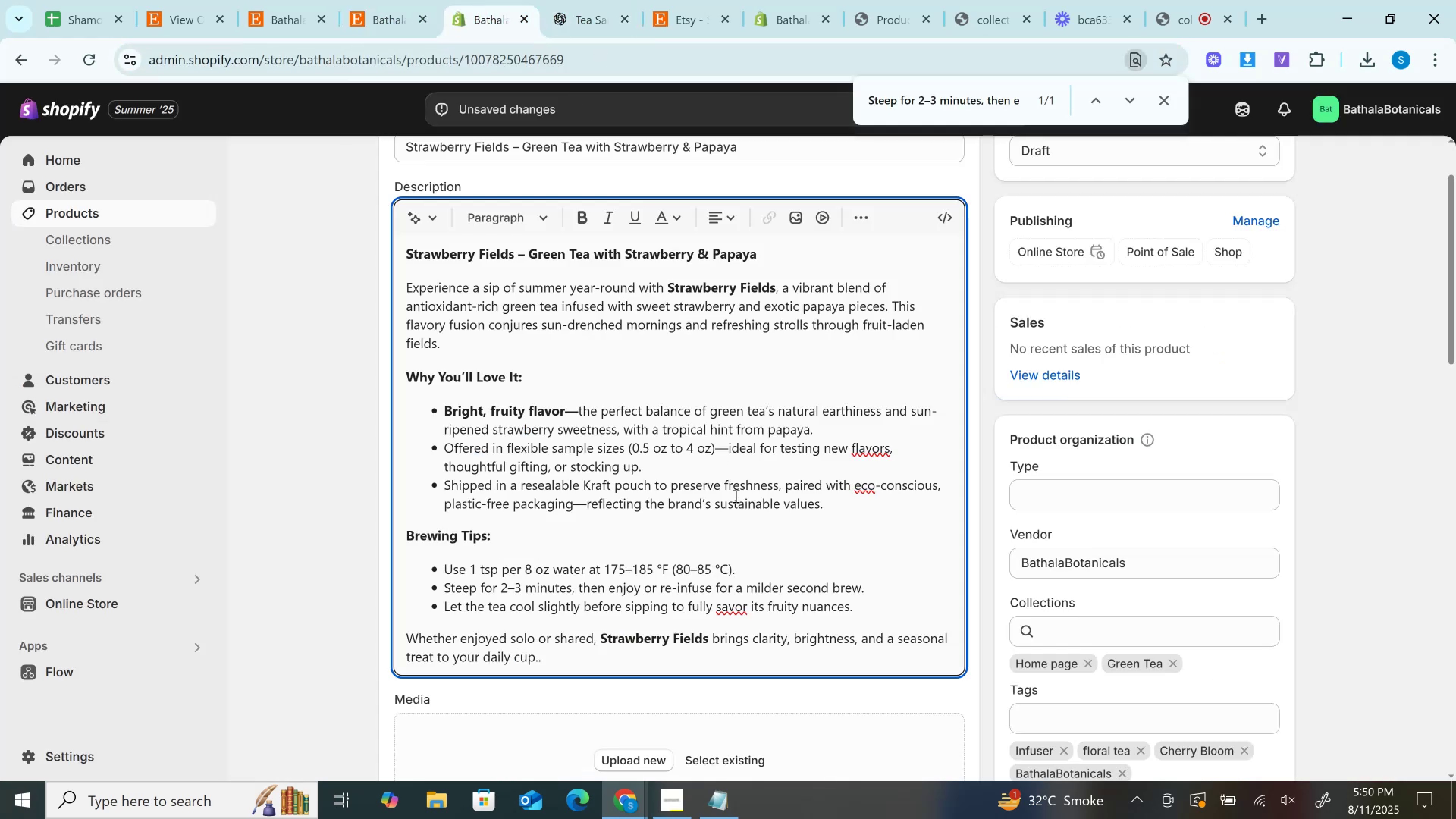 
scroll: coordinate [735, 496], scroll_direction: down, amount: 2.0
 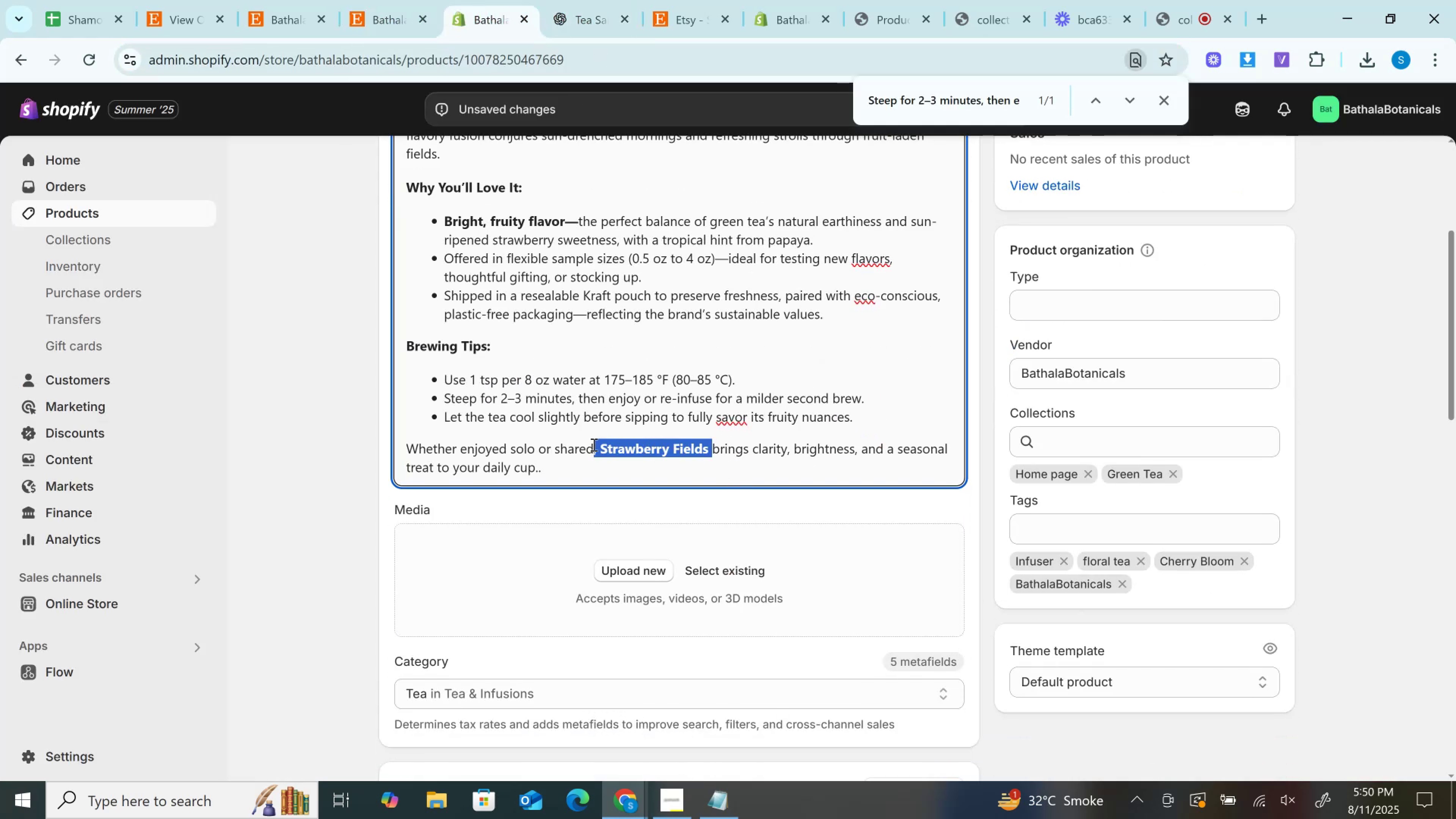 
key(Control+B)
 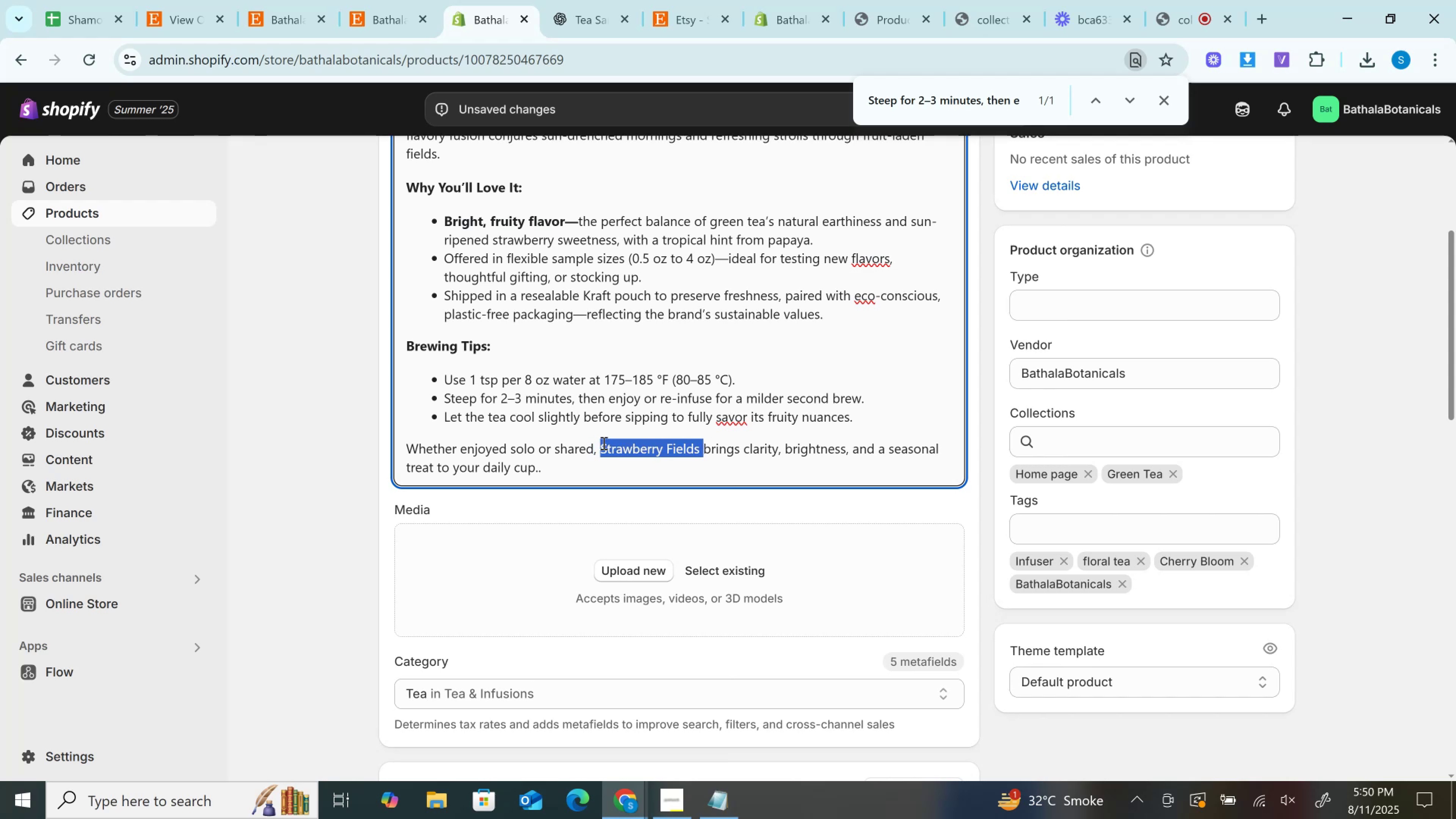 
key(Control+B)
 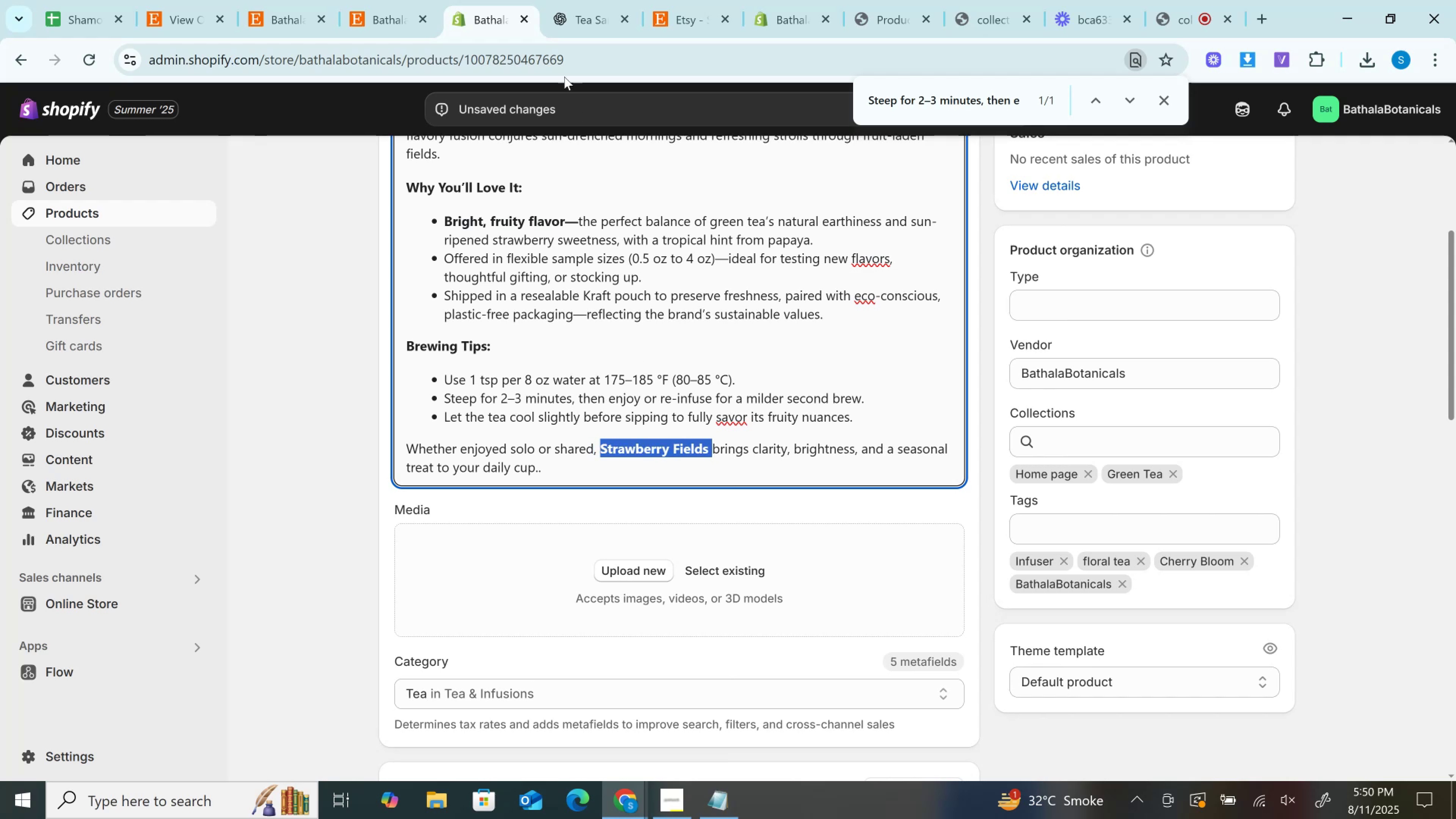 
left_click([372, 0])
 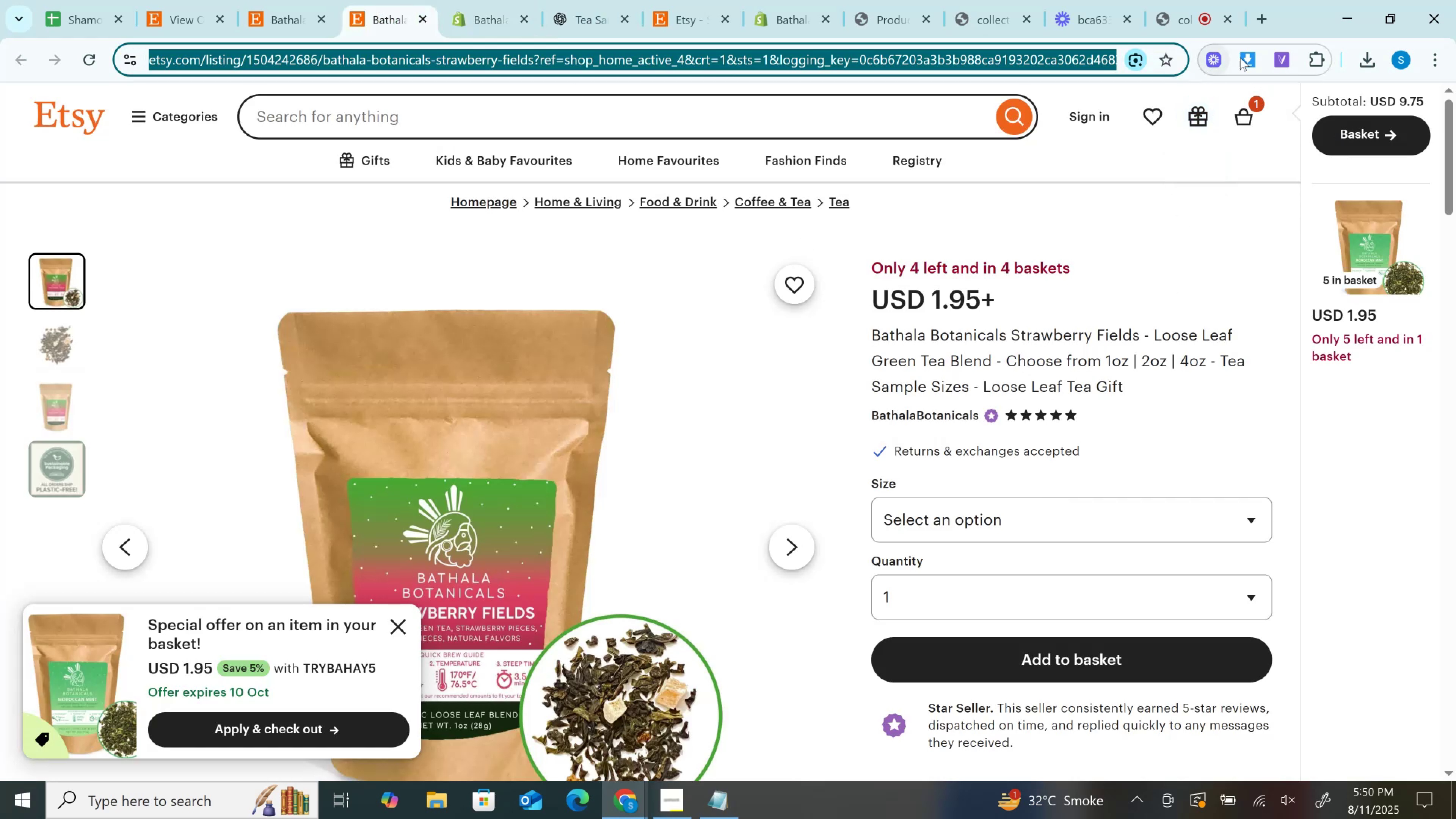 
left_click([1244, 58])
 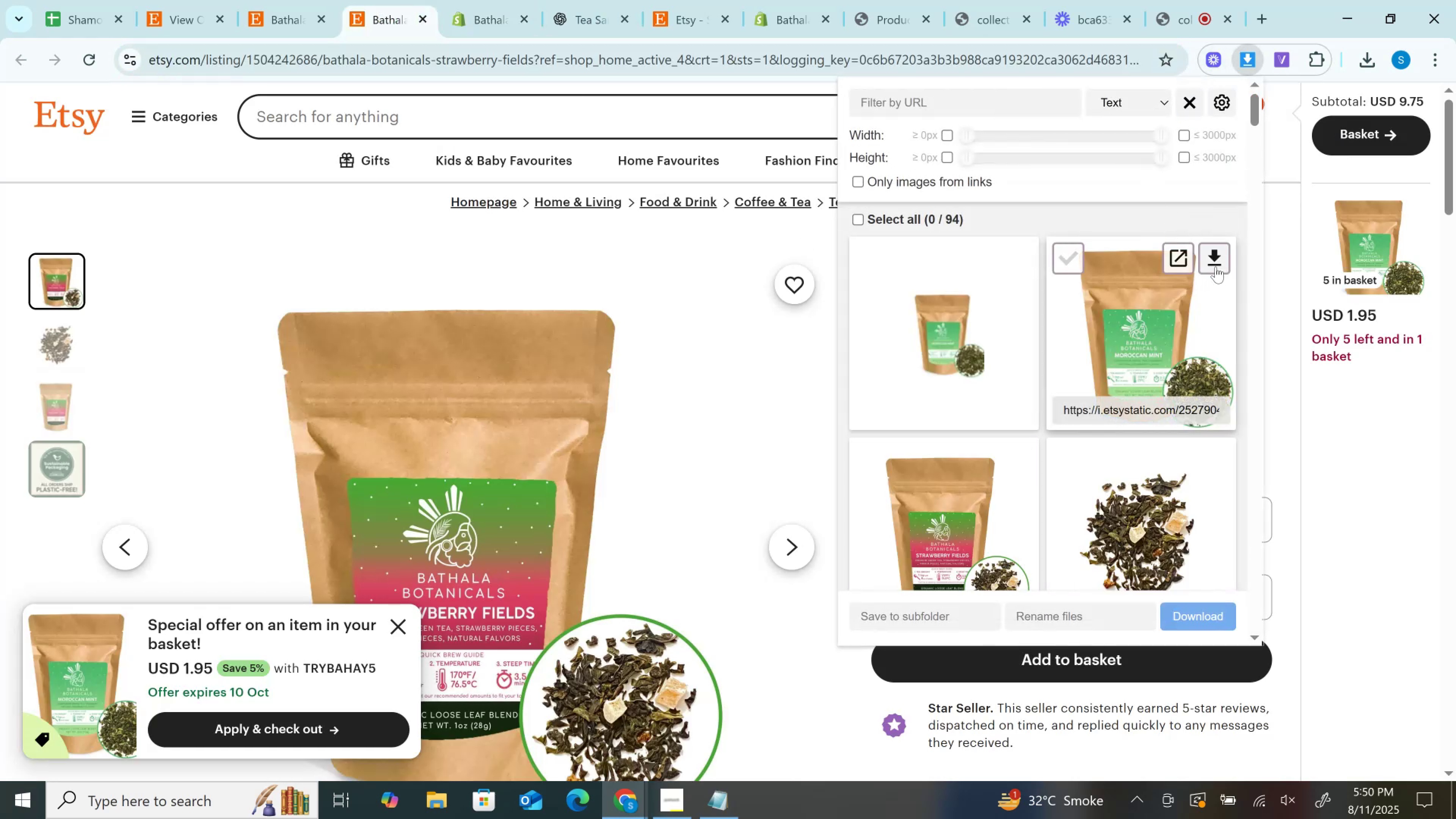 
scroll: coordinate [1163, 364], scroll_direction: down, amount: 2.0
 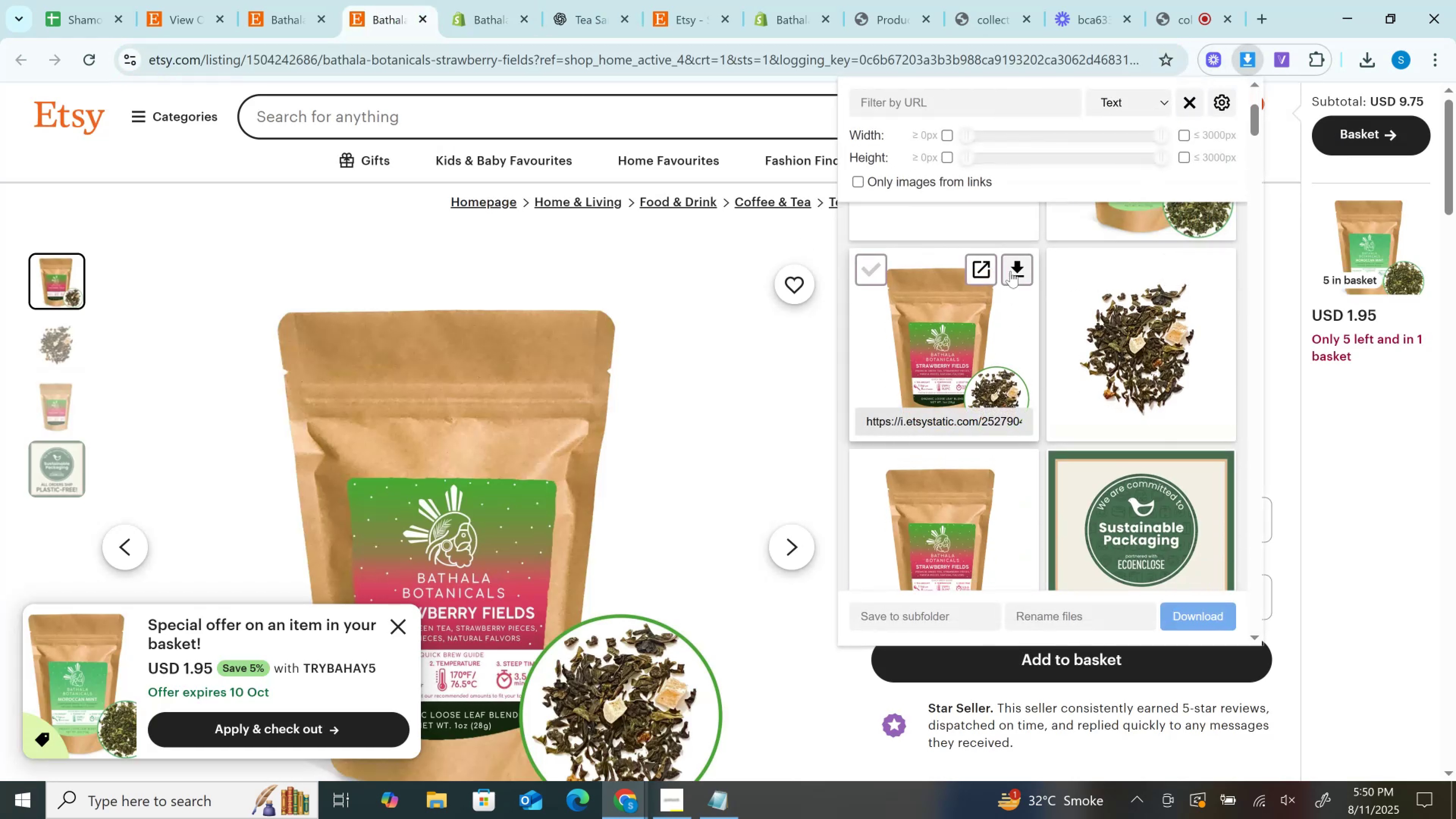 
left_click([1011, 270])
 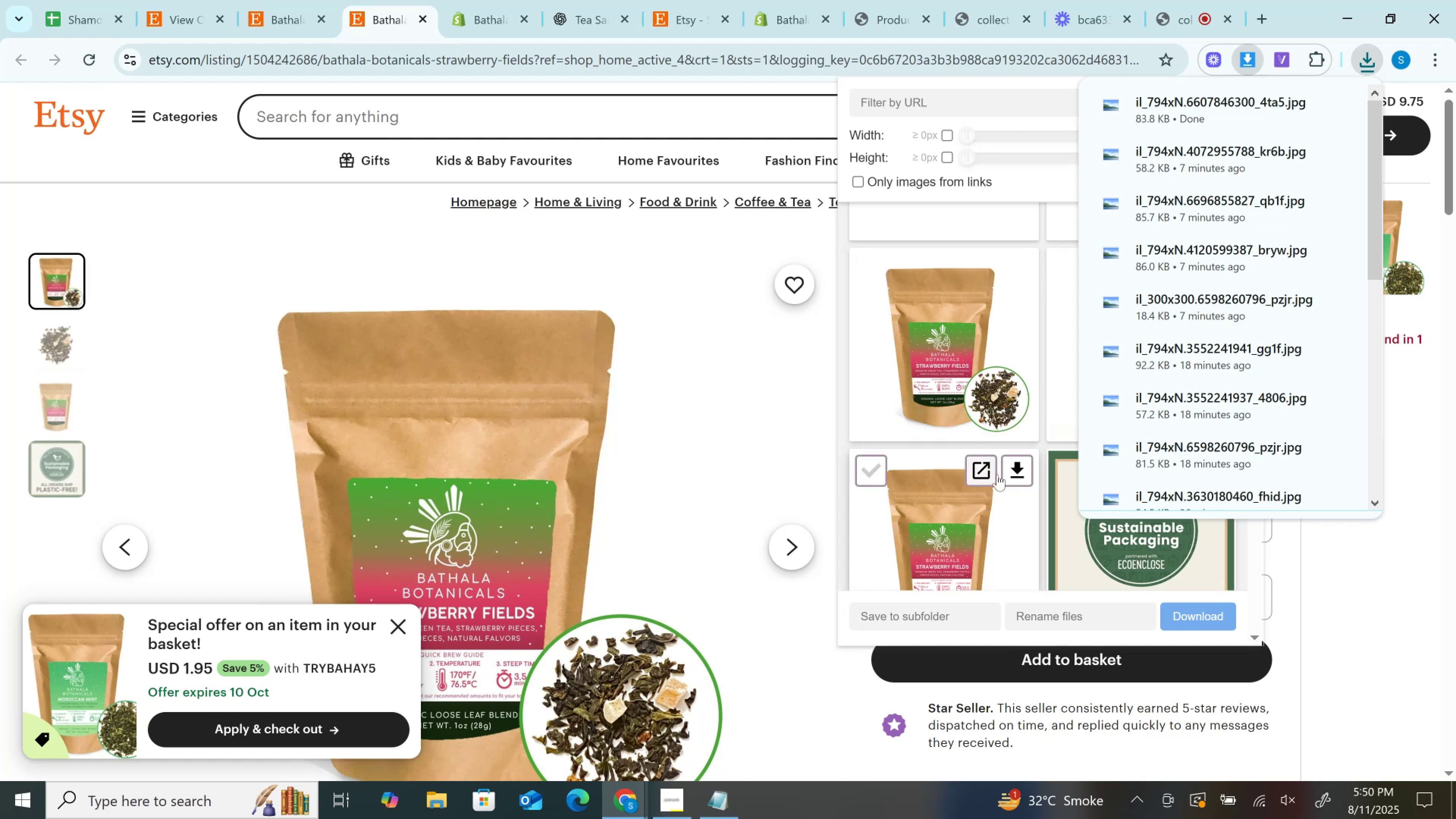 
left_click([1010, 471])
 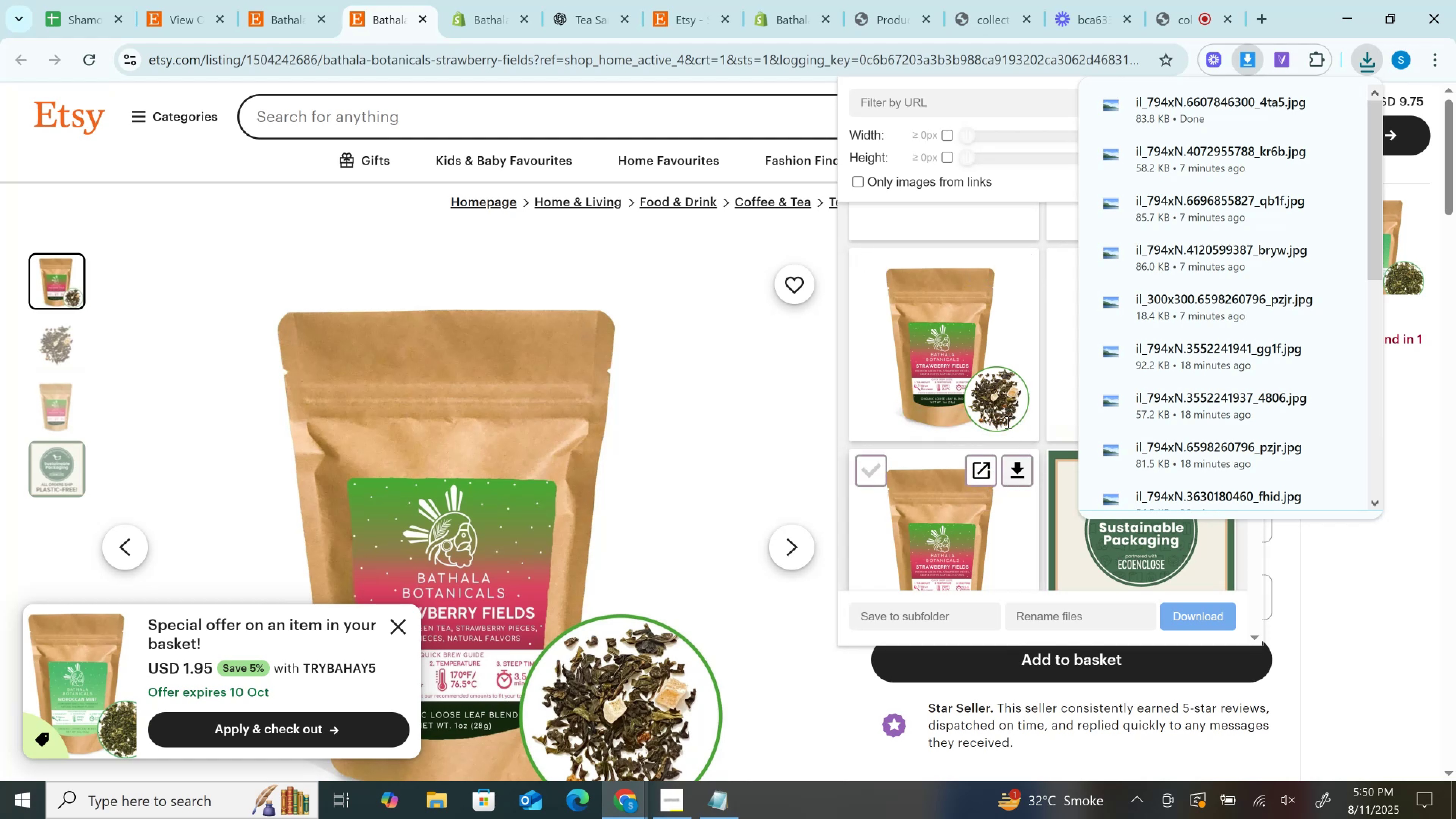 
scroll: coordinate [1005, 397], scroll_direction: up, amount: 8.0
 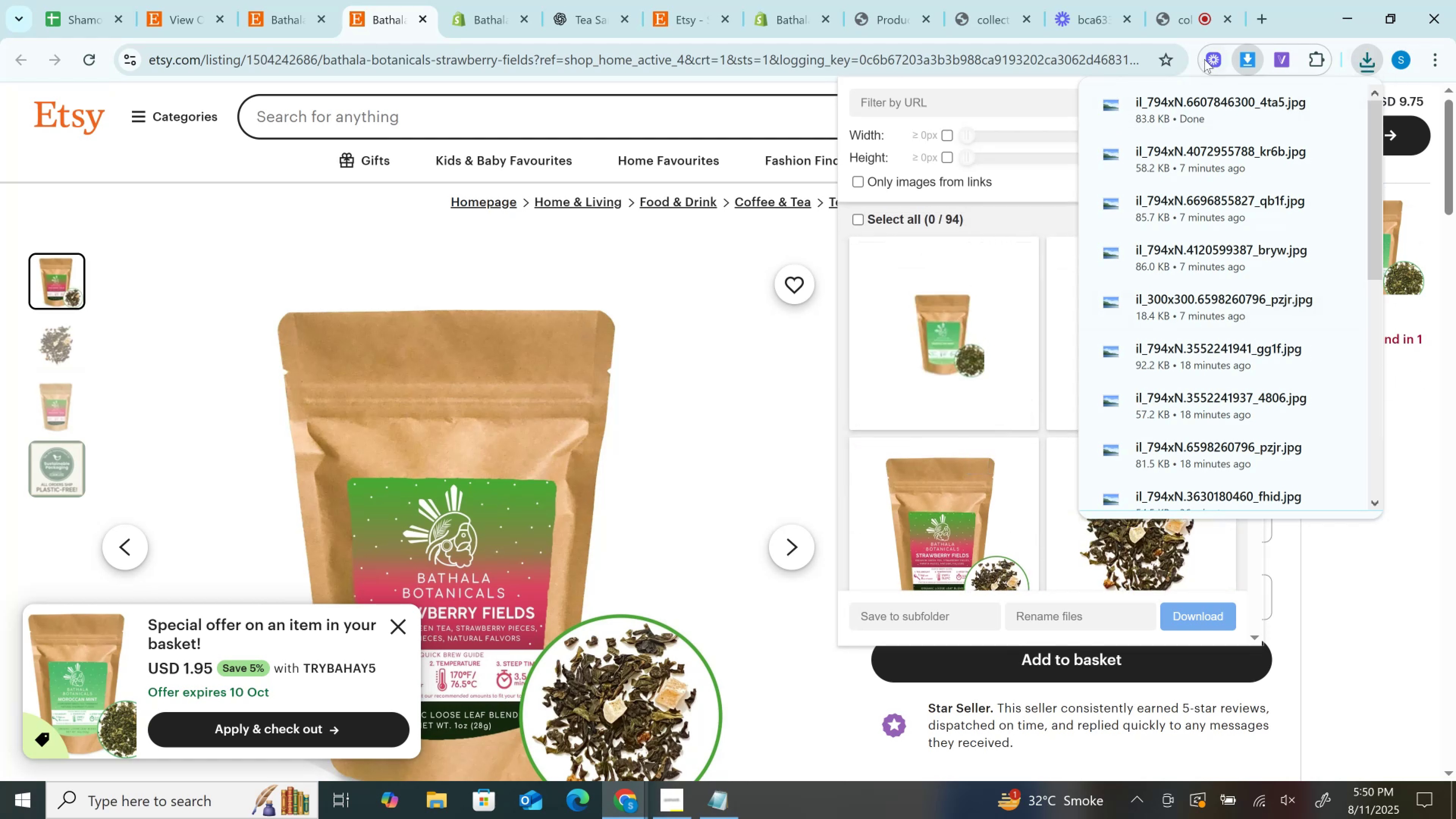 
left_click([1243, 63])
 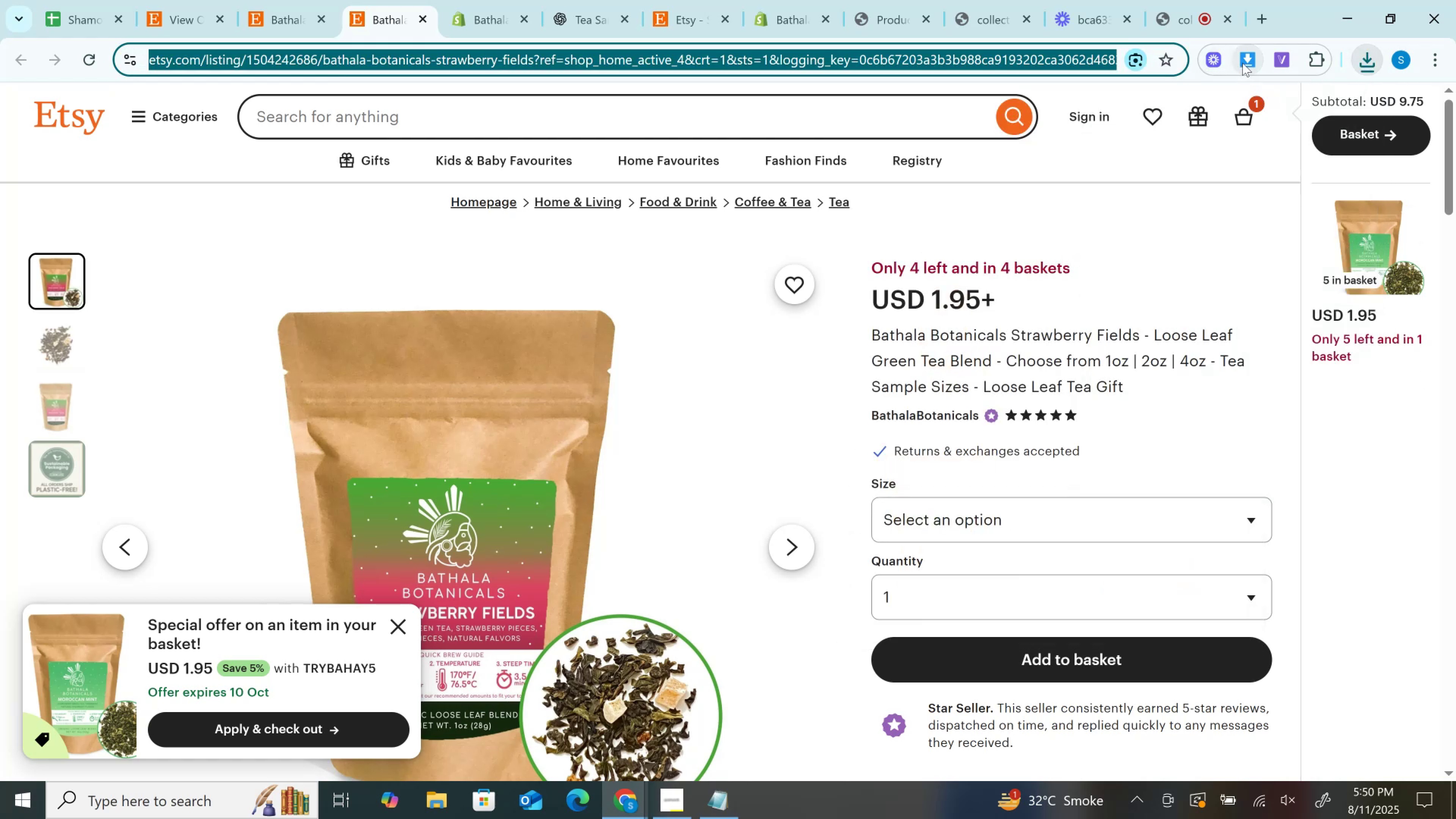 
left_click([1243, 63])
 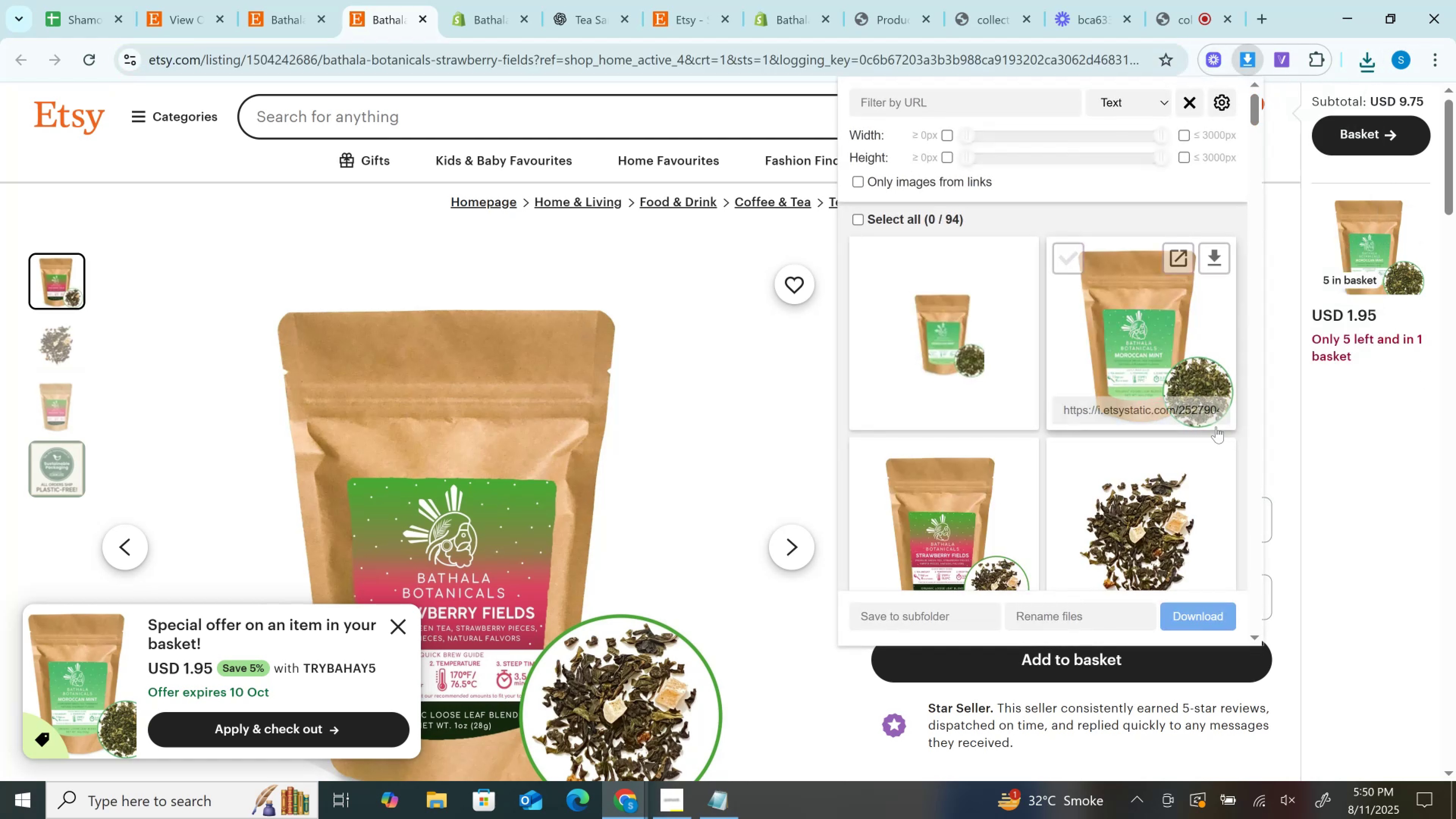 
scroll: coordinate [1204, 433], scroll_direction: down, amount: 1.0
 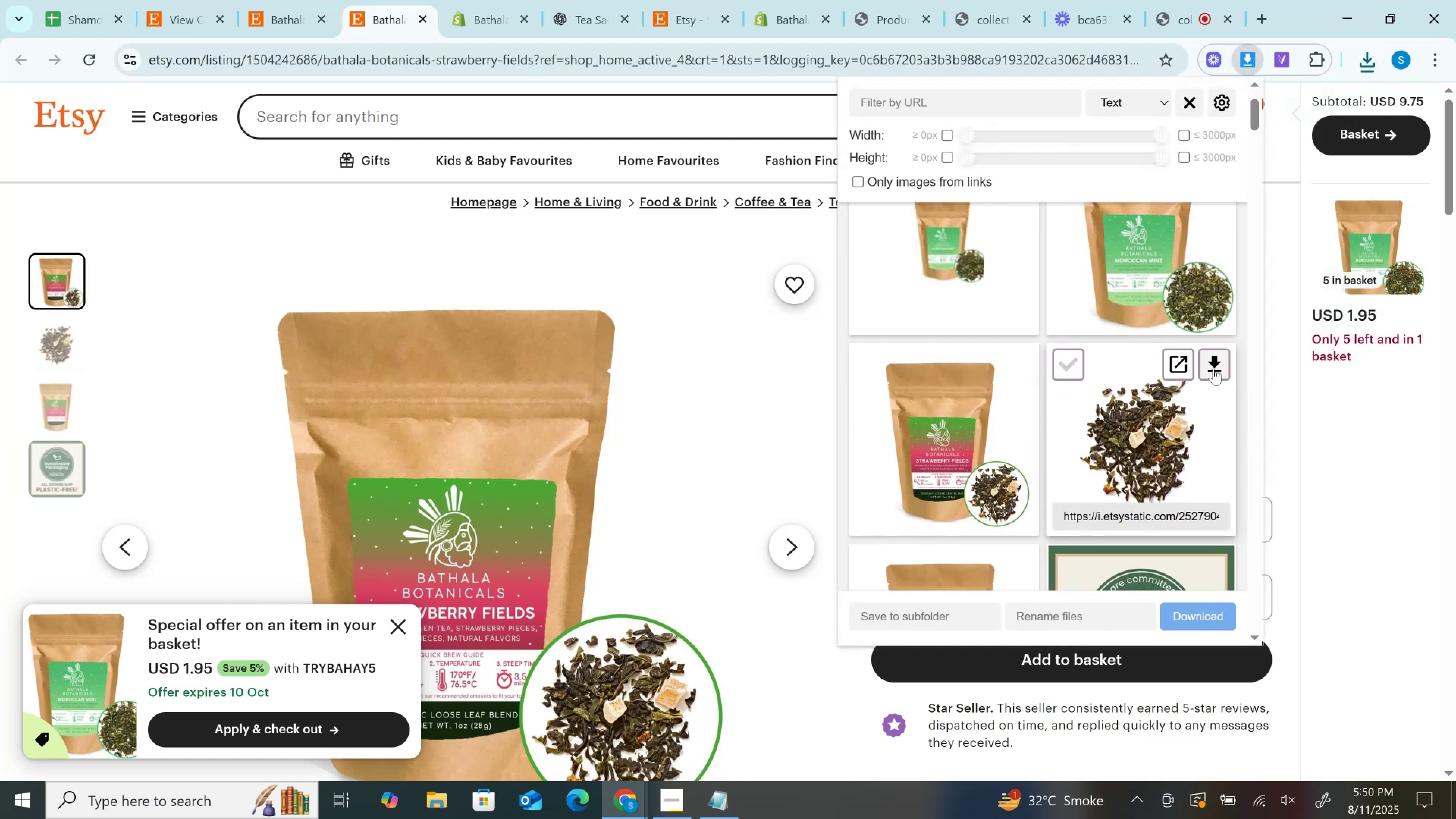 
left_click([1213, 369])
 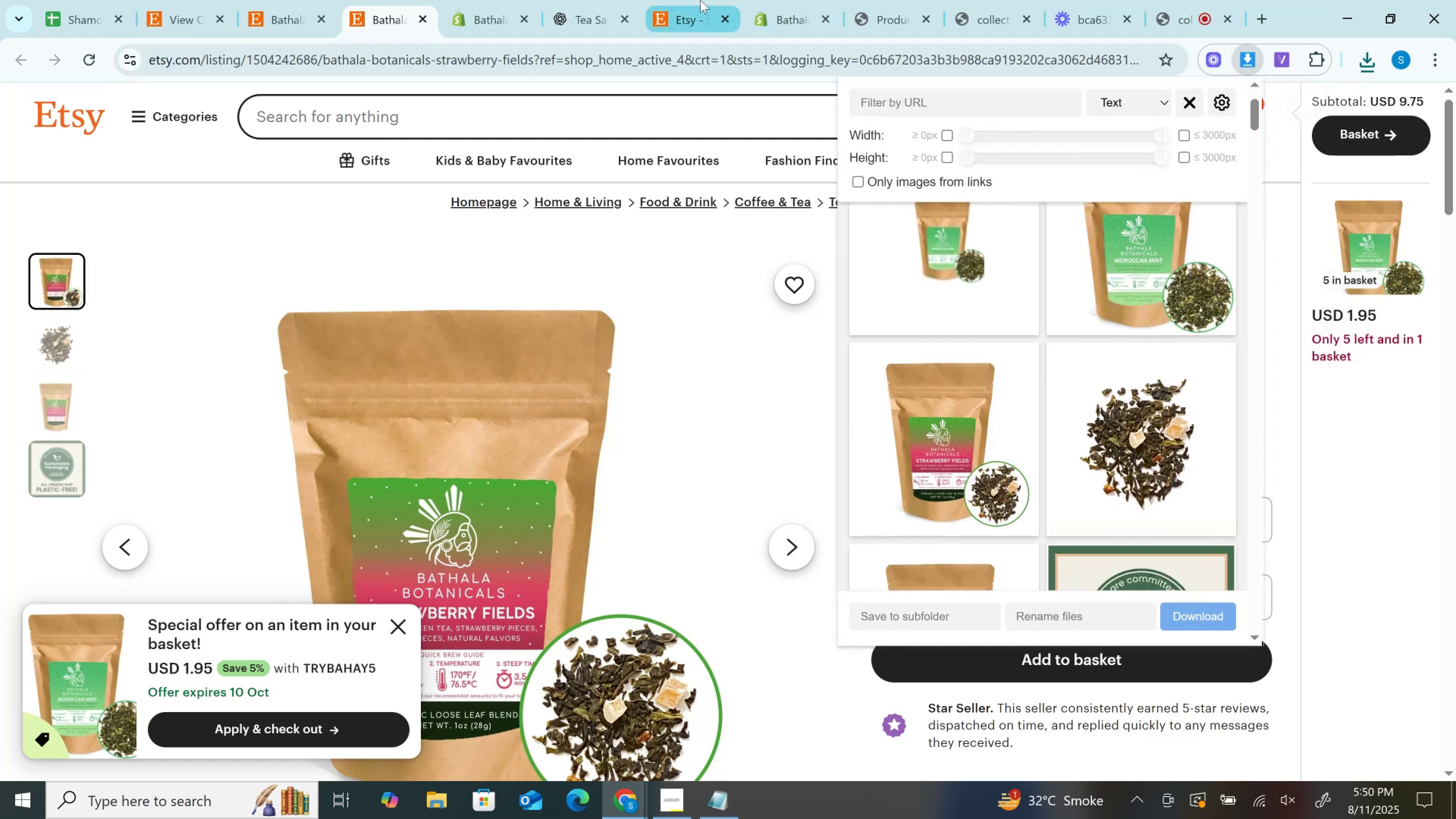 
left_click([499, 0])
 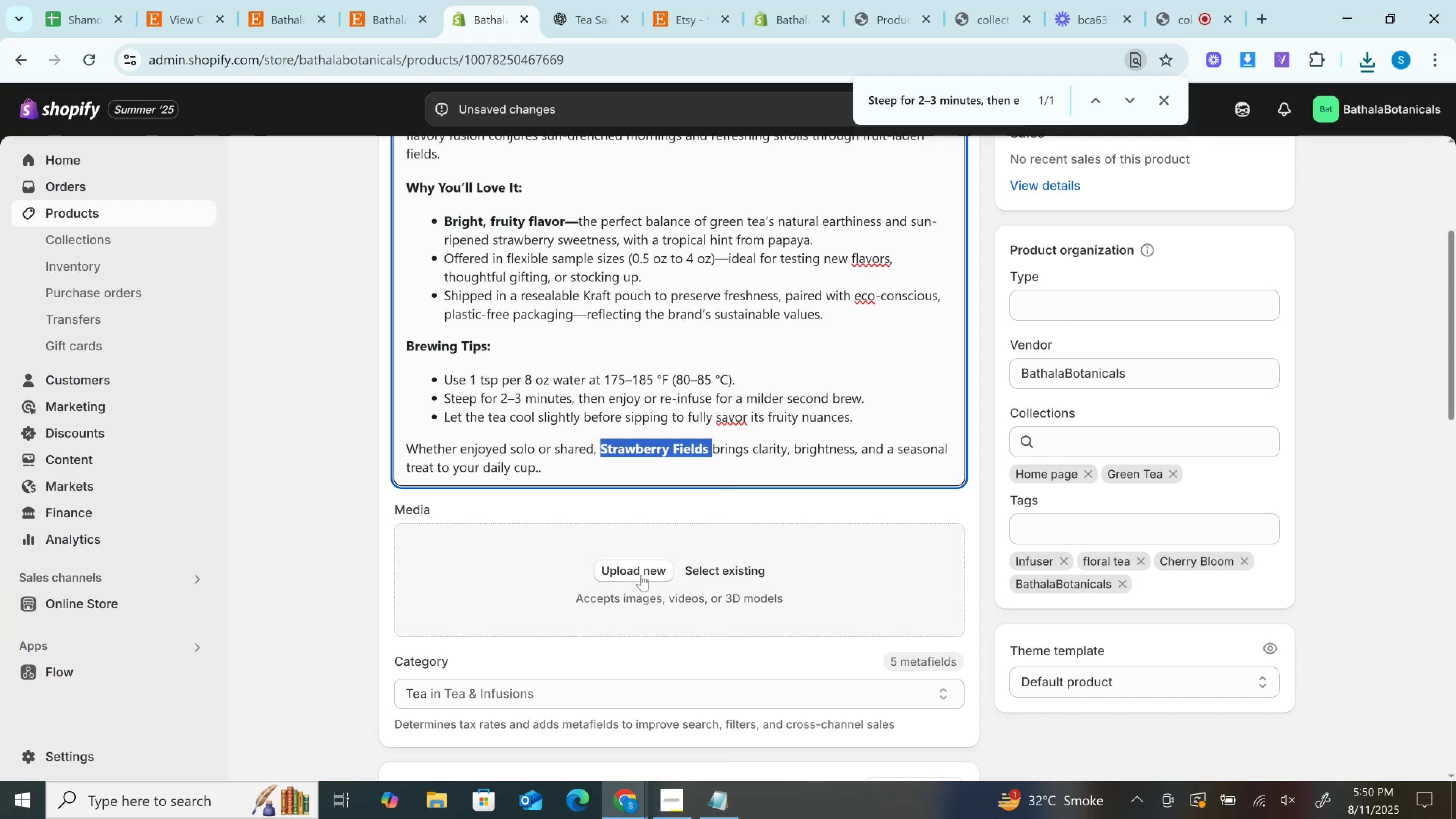 
left_click([644, 573])
 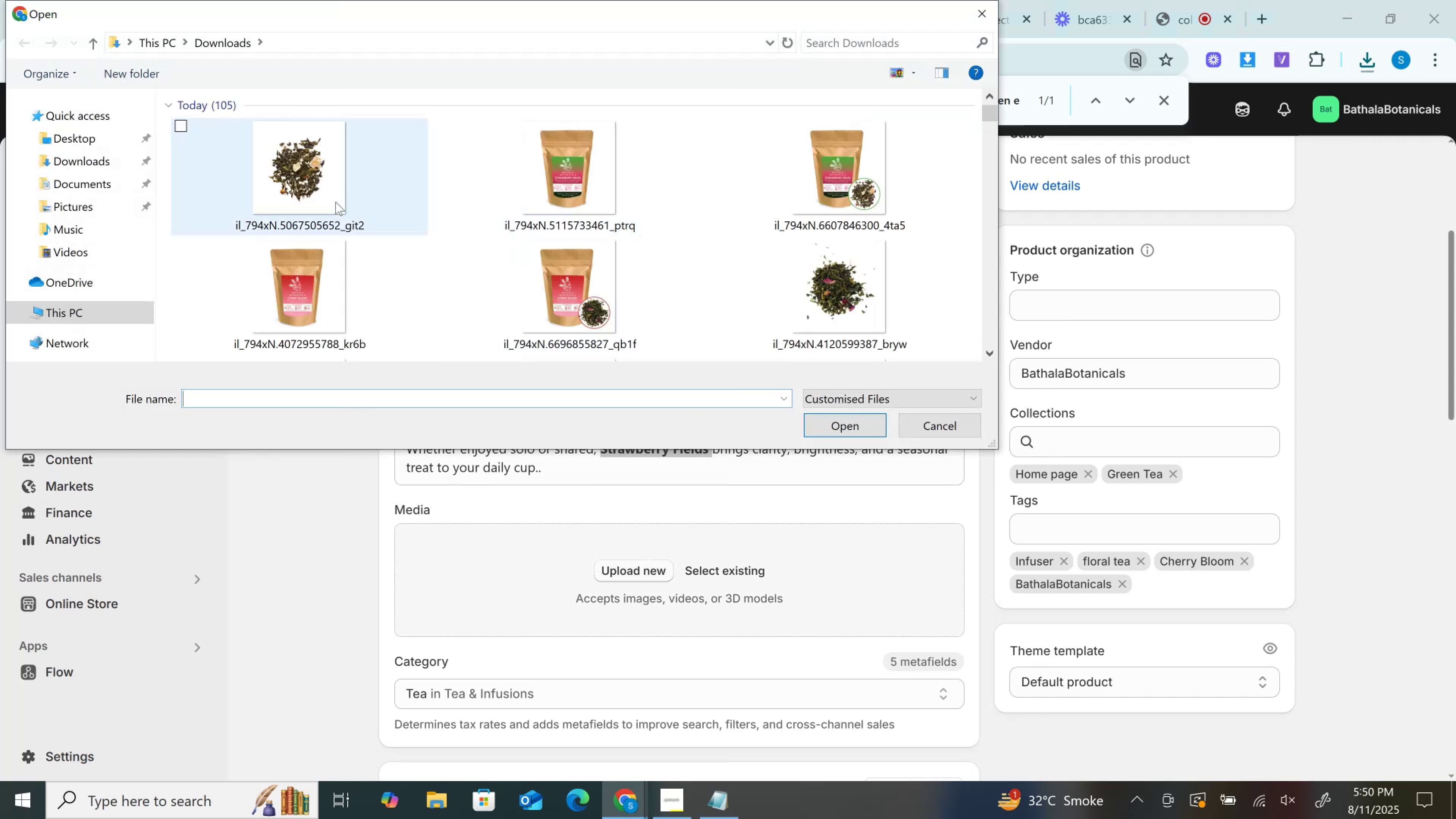 
key(Control+ControlLeft)
 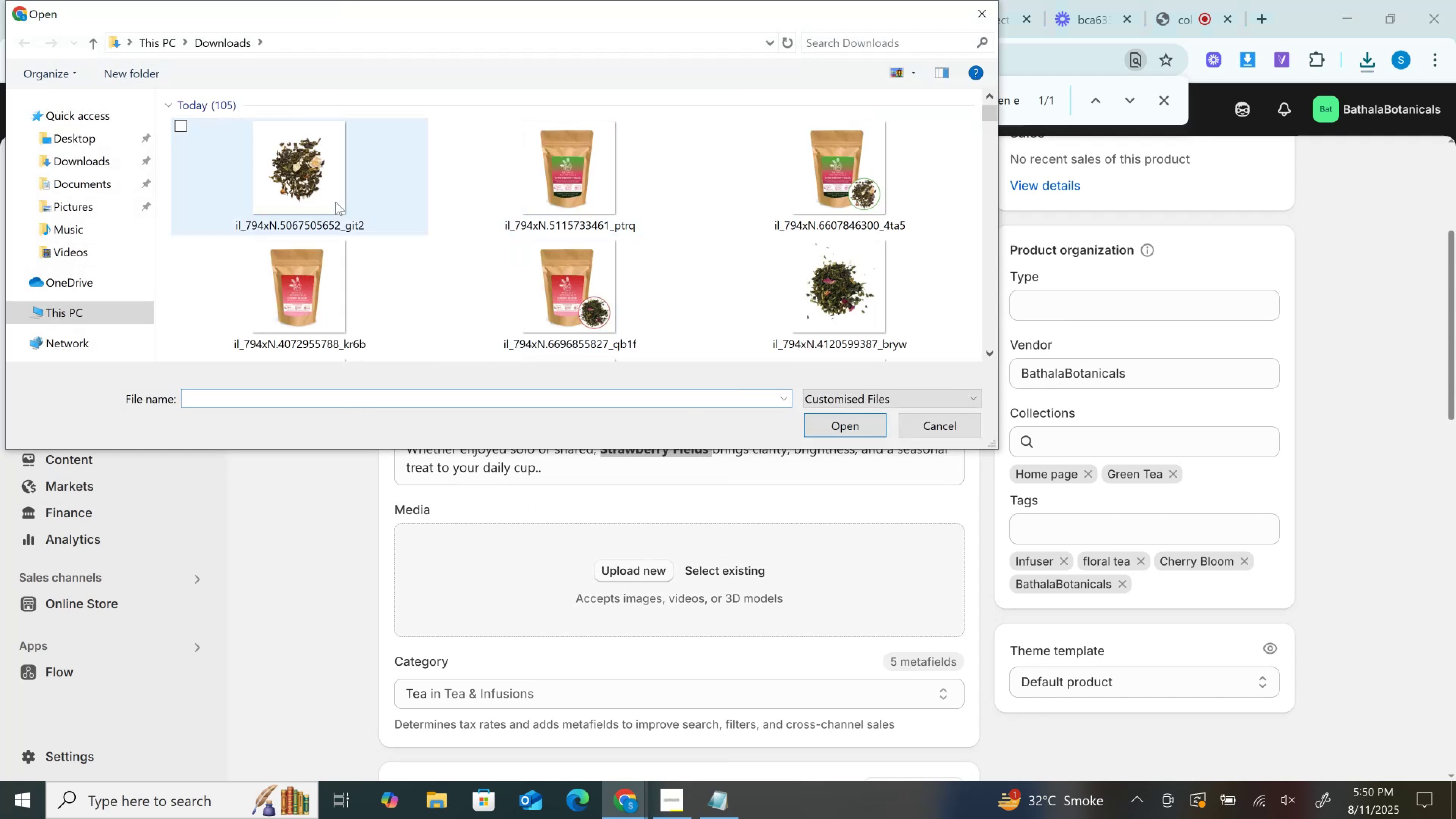 
left_click([336, 202])
 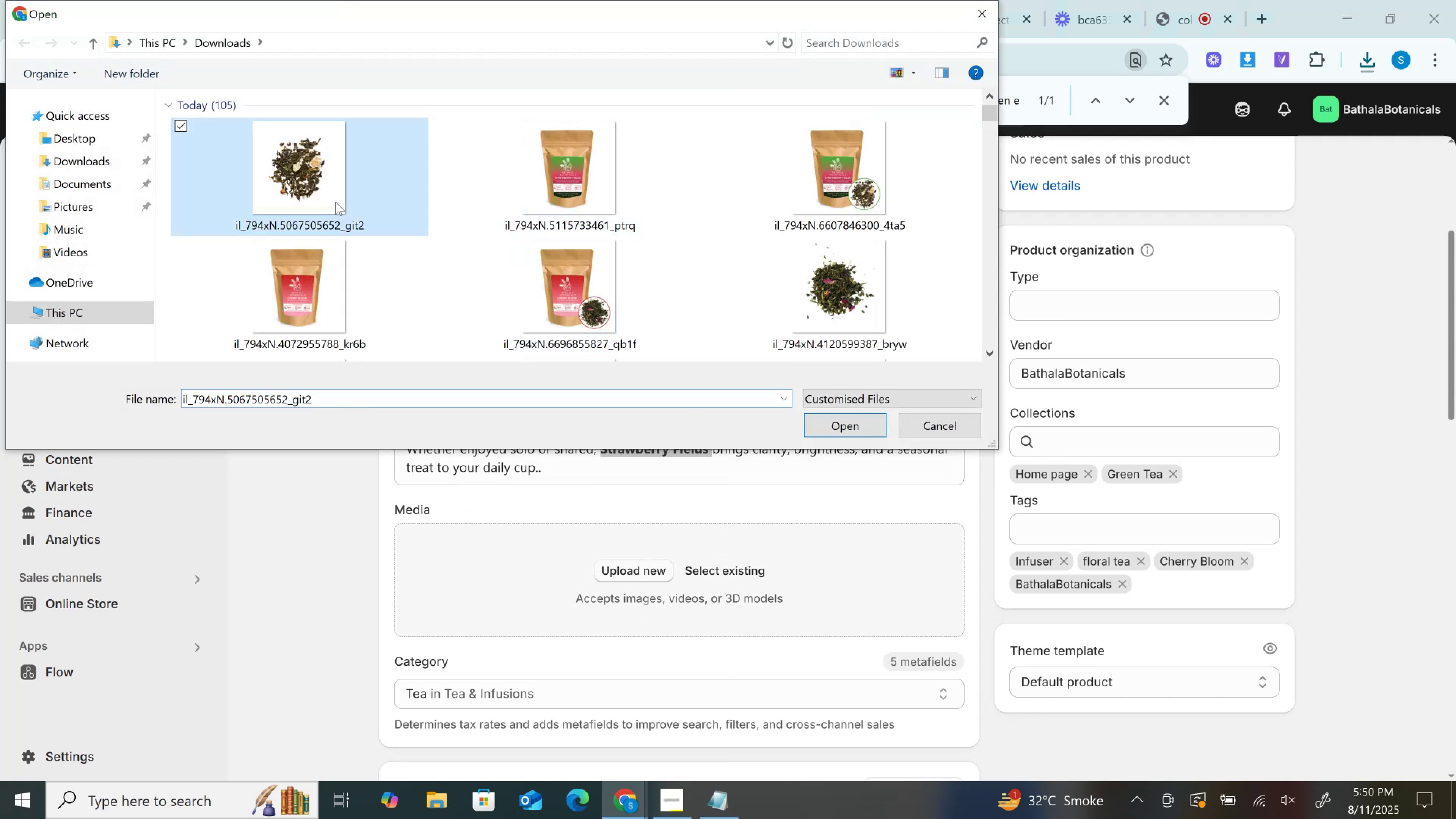 
hold_key(key=ControlLeft, duration=1.5)
left_click([582, 188])
 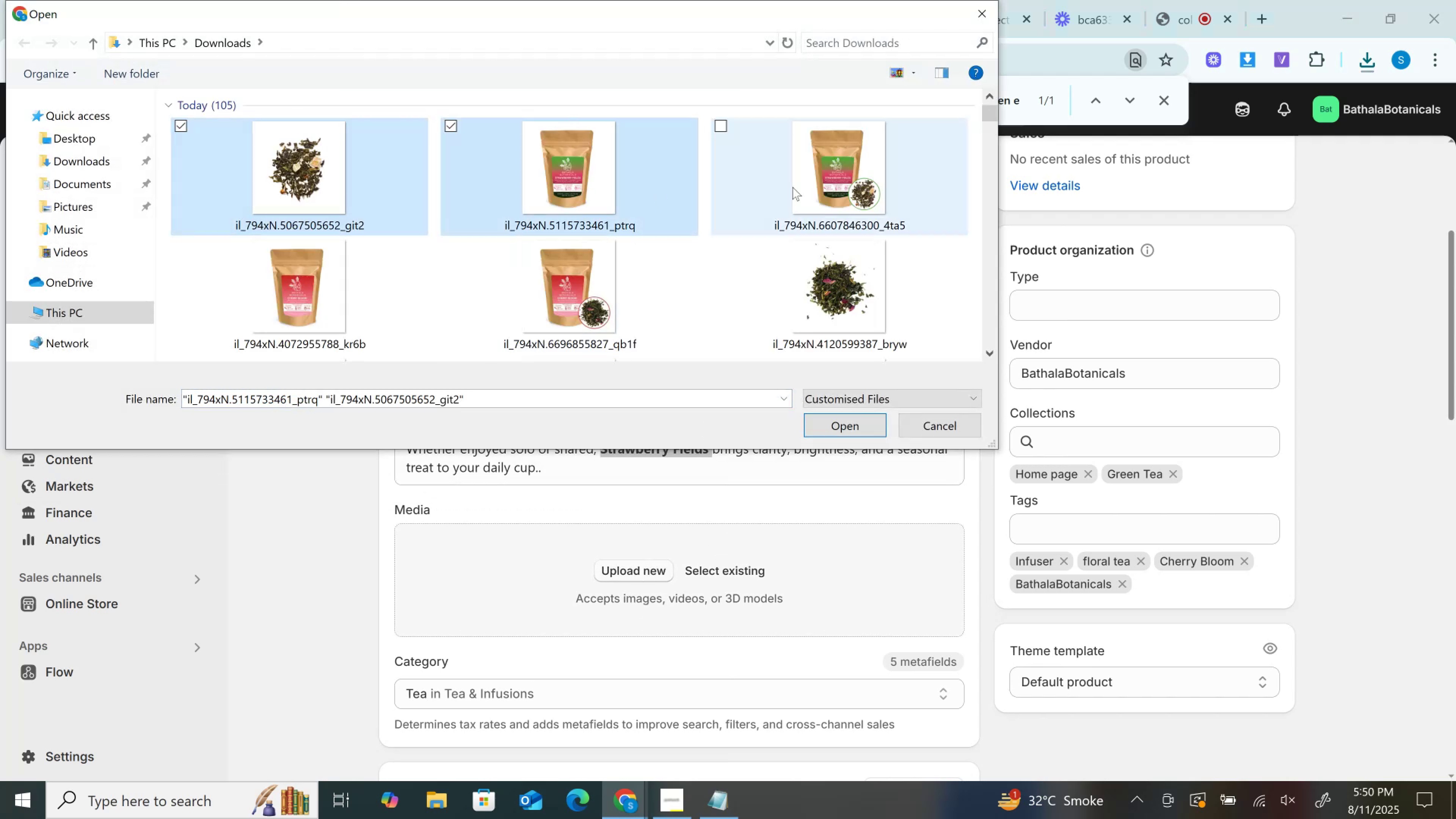 
hold_key(key=ControlLeft, duration=0.37)
left_click([792, 187])
 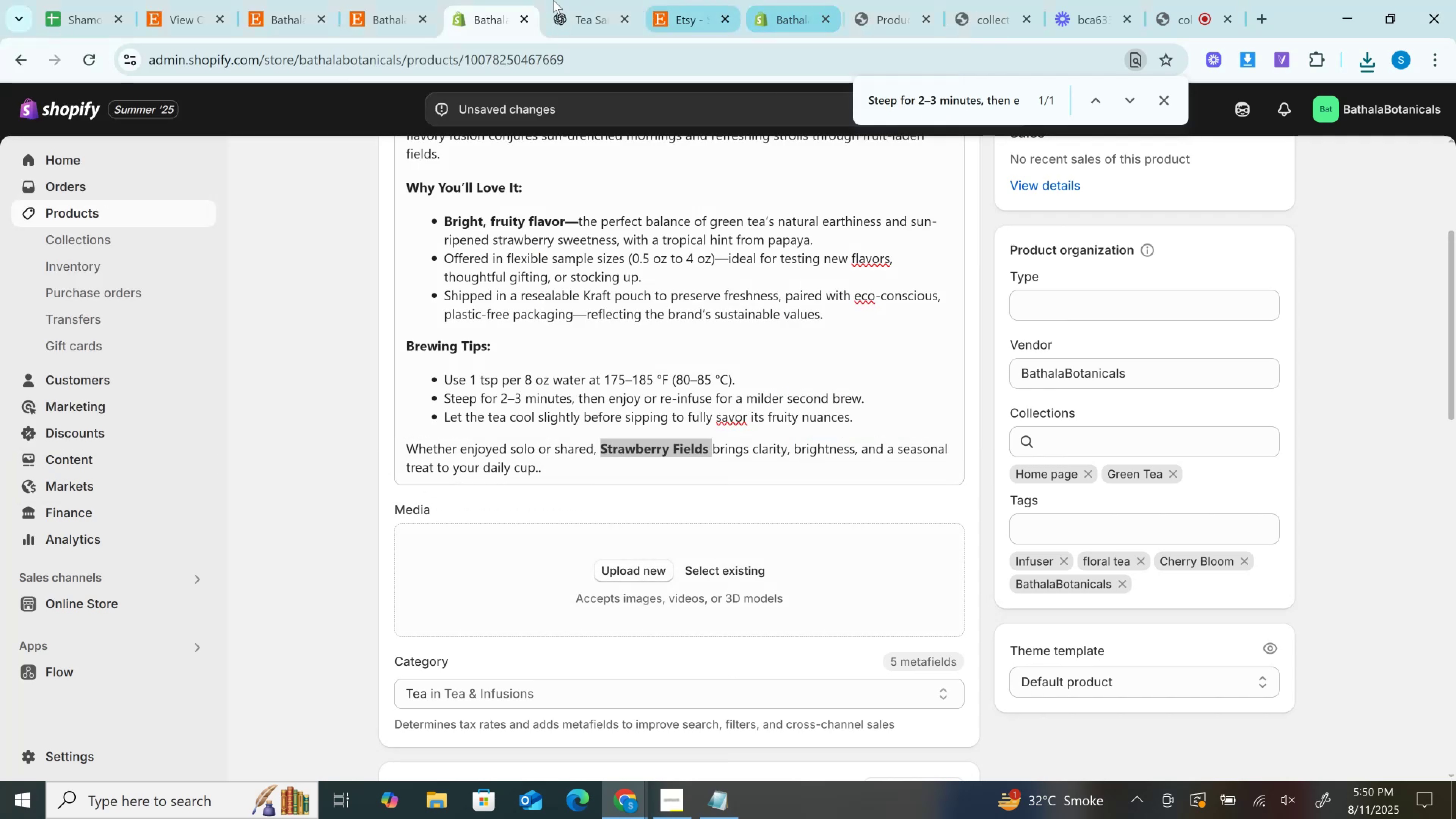 
left_click([425, 0])
 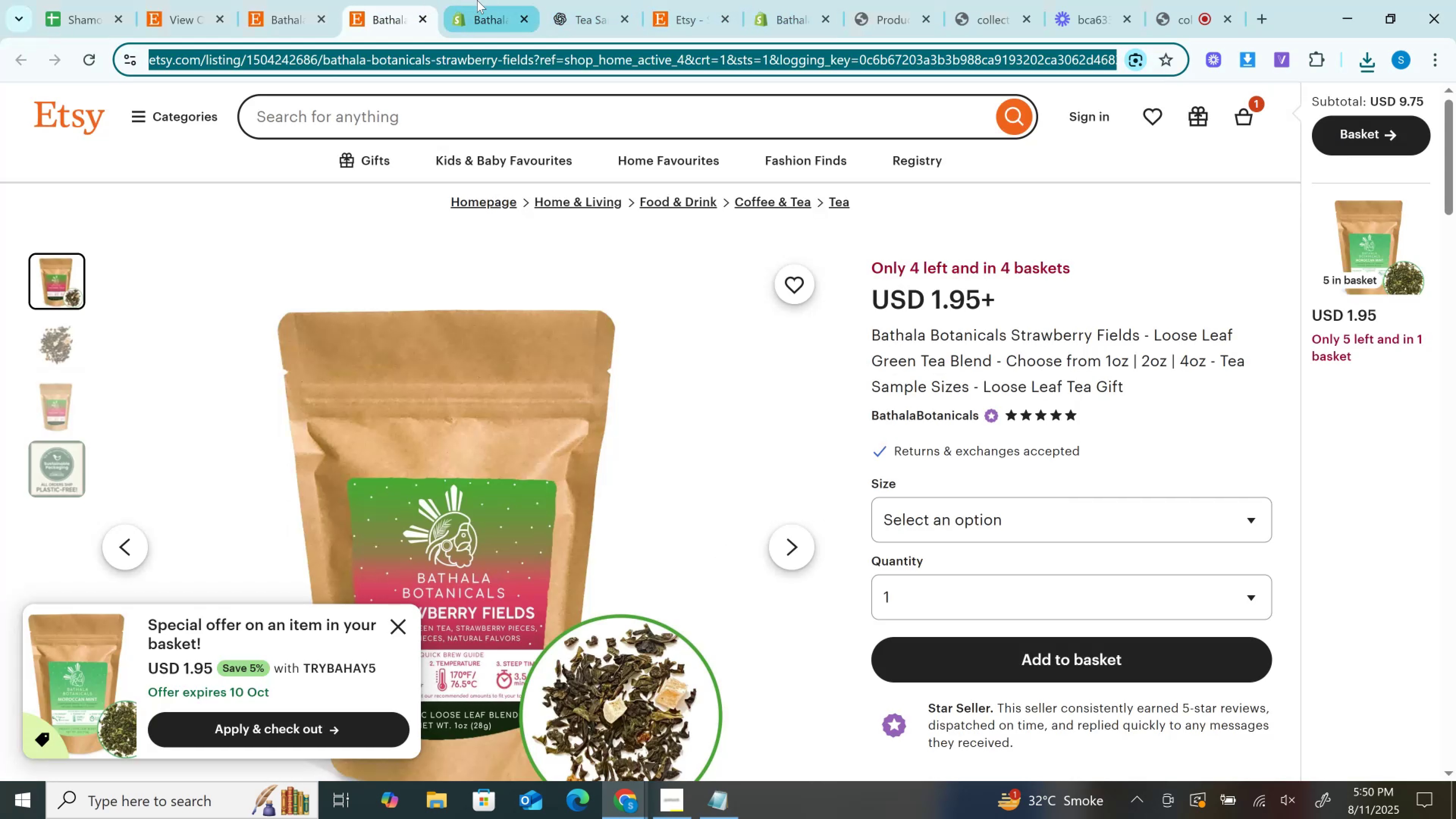 
left_click([477, 0])
 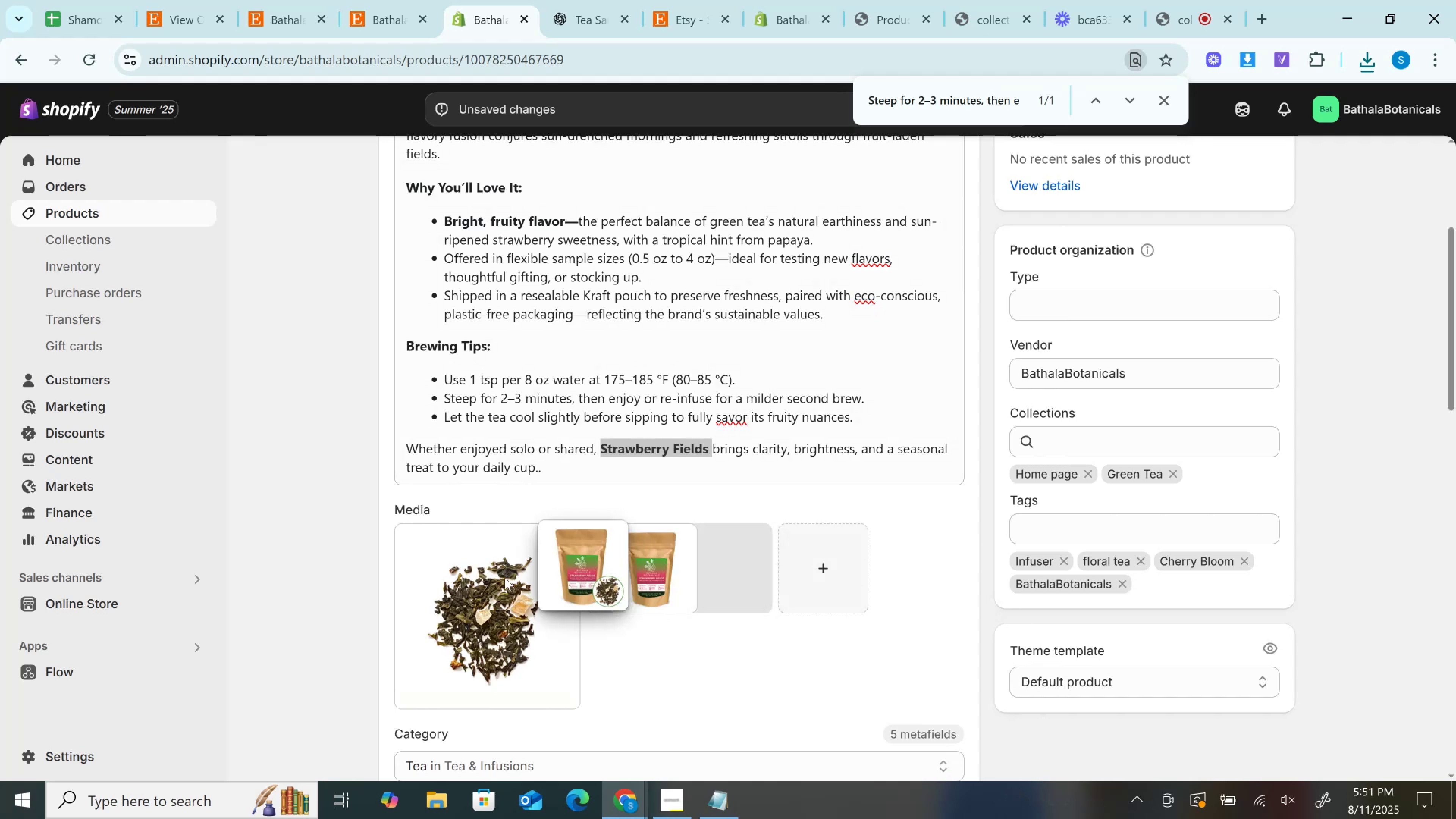 
wait(5.87)
 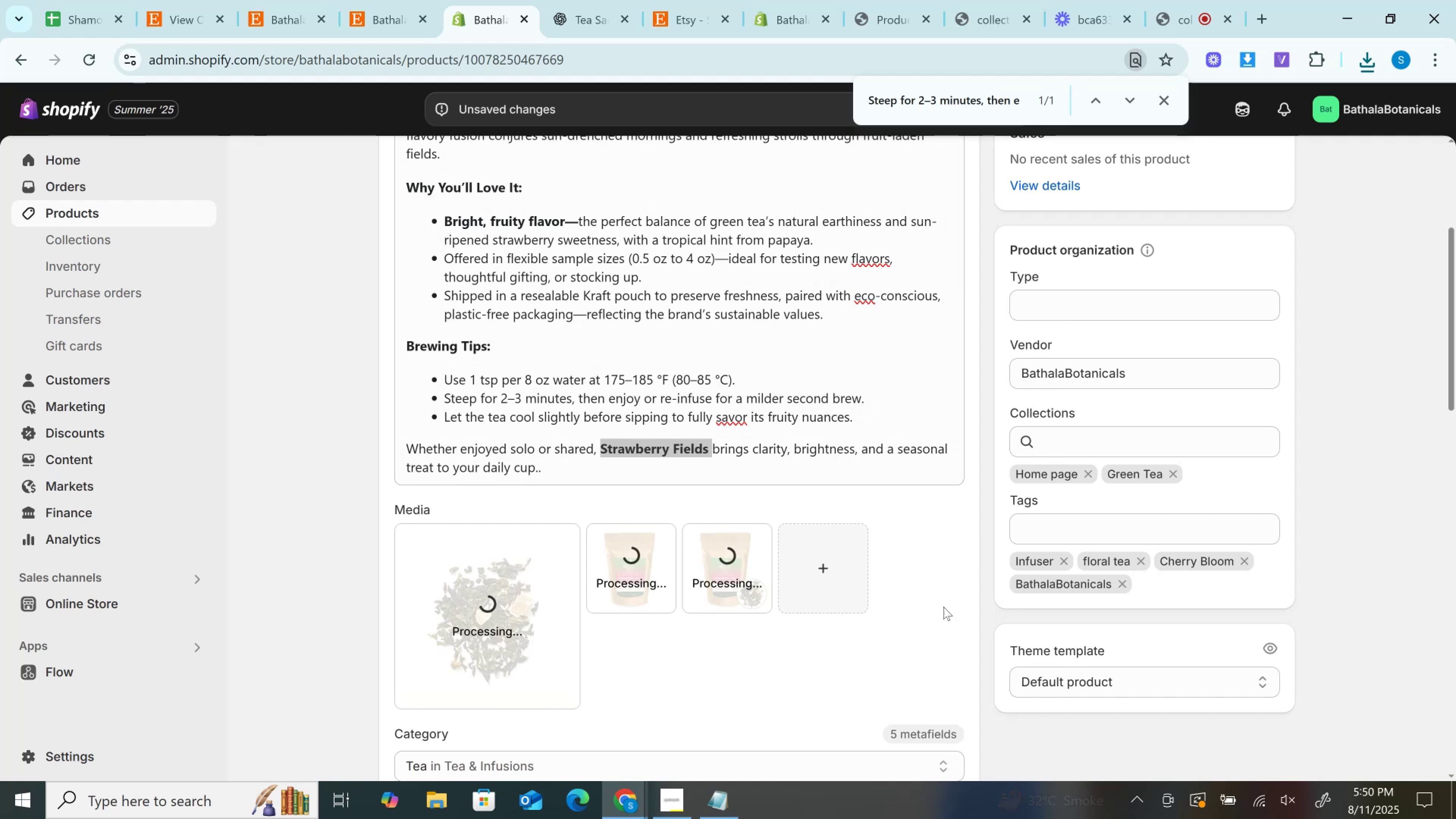 
scroll: coordinate [560, 636], scroll_direction: down, amount: 3.0
 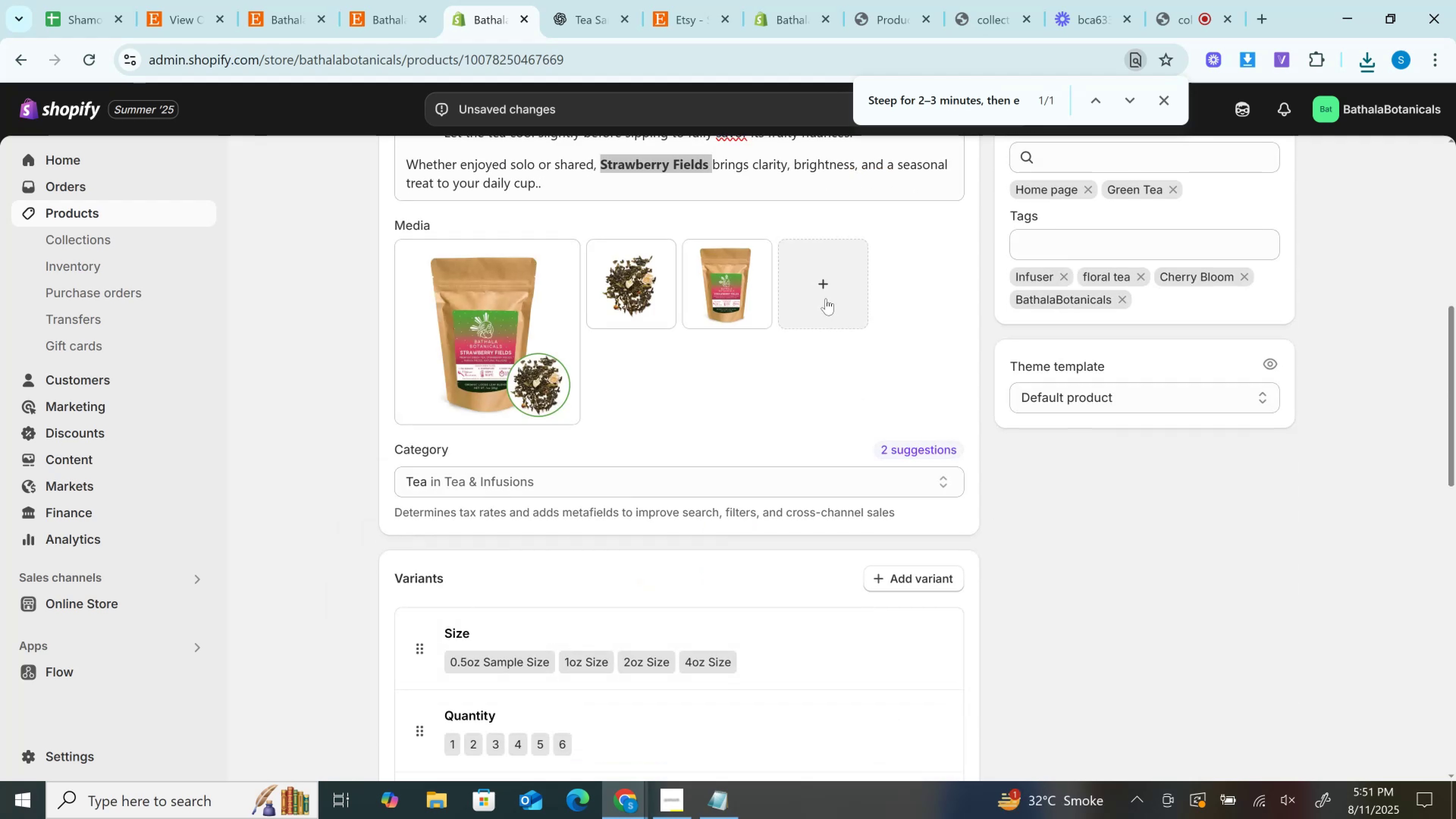 
left_click([826, 298])
 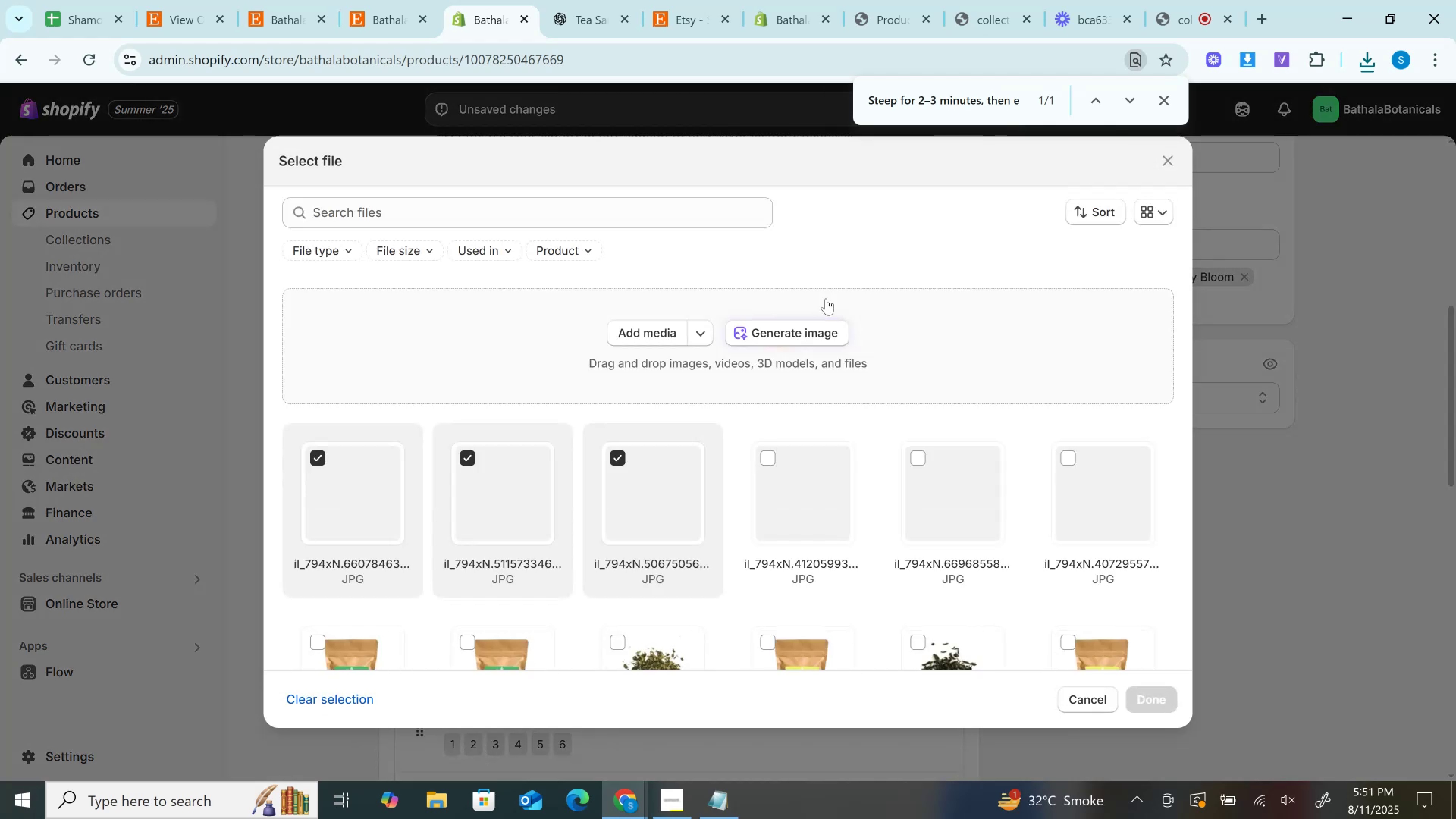 
scroll: coordinate [852, 412], scroll_direction: down, amount: 17.0
 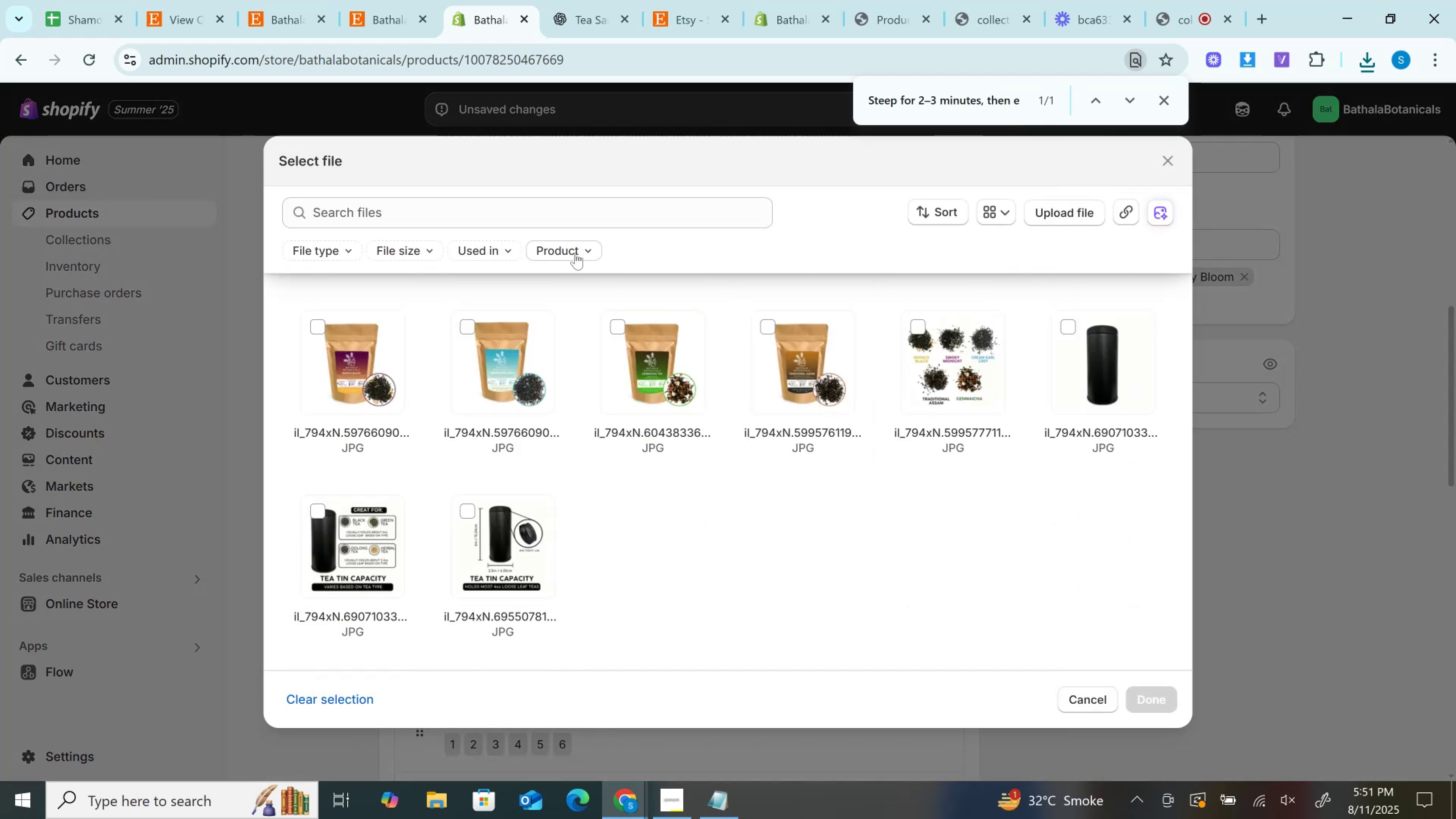 
left_click([575, 253])
 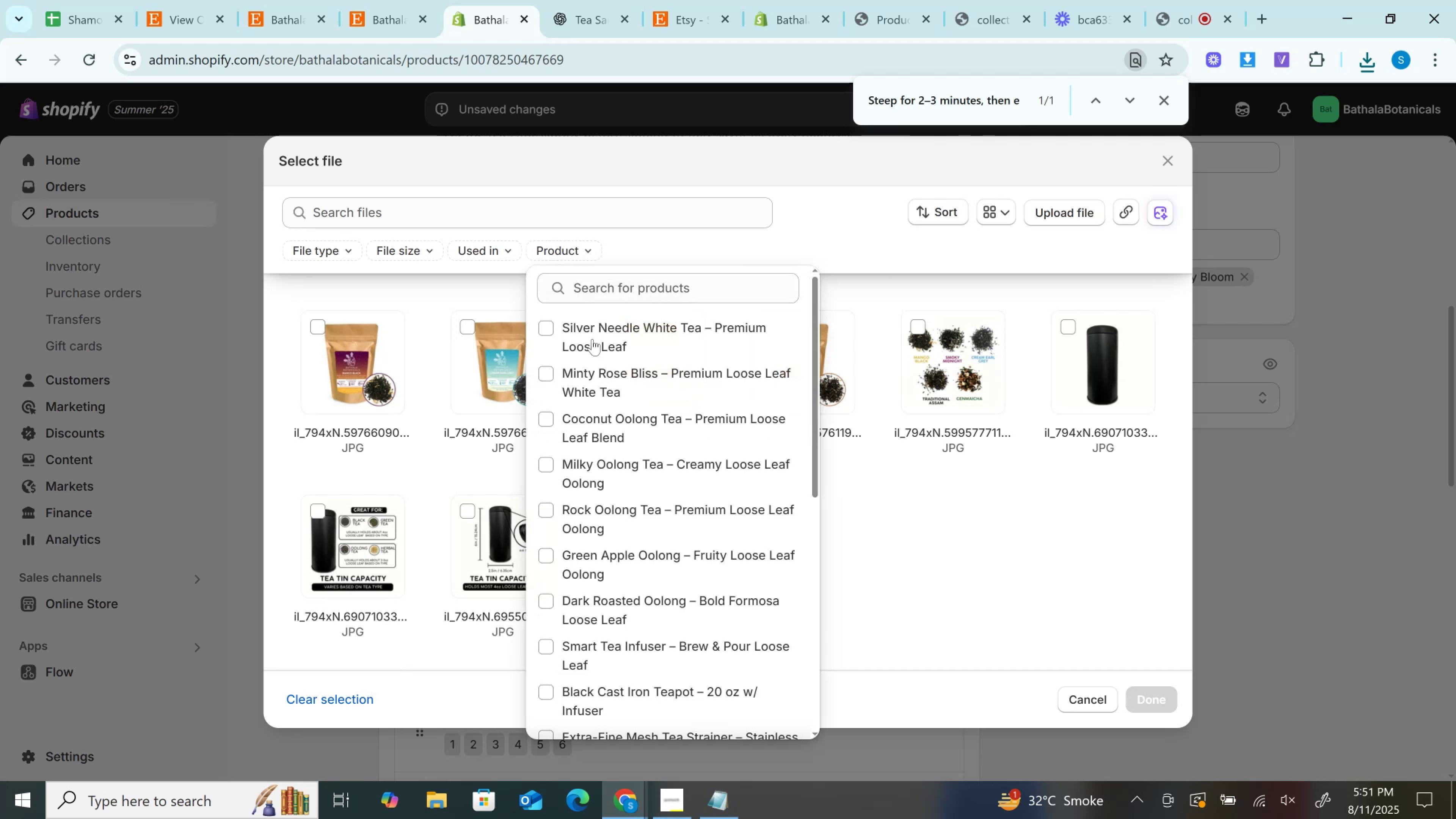 
left_click([592, 340])
 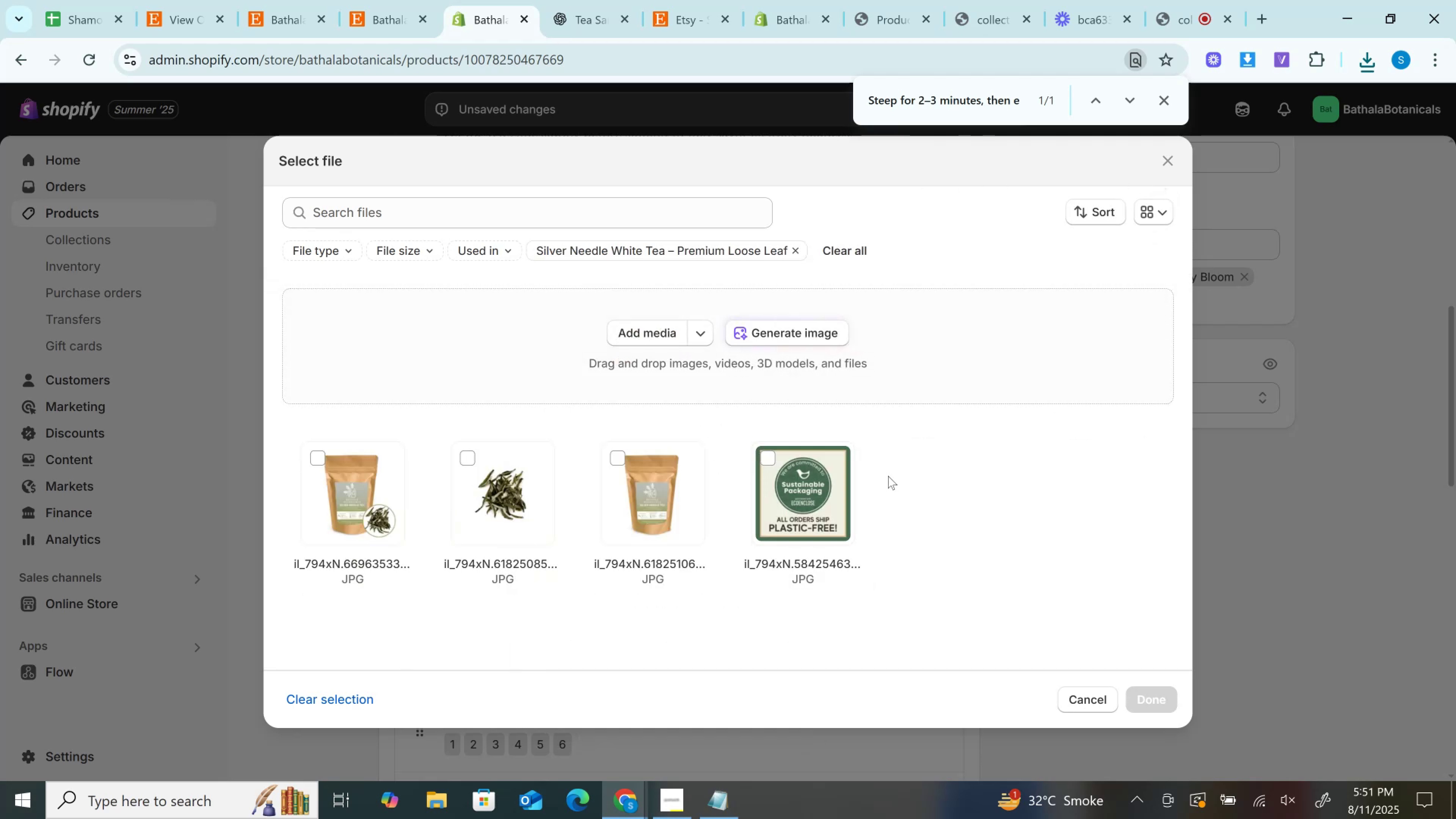 
left_click([822, 477])
 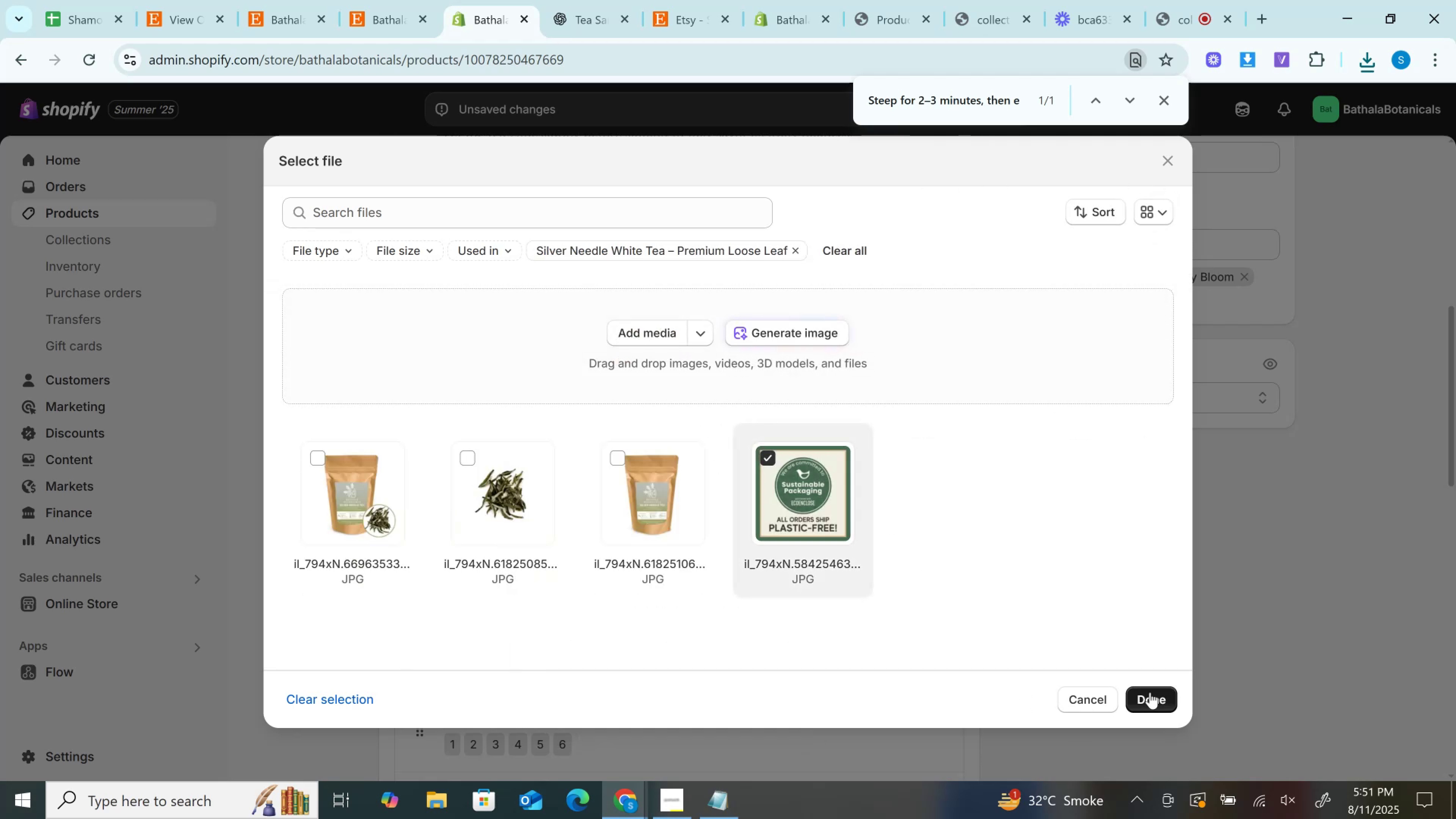 
left_click([1156, 704])
 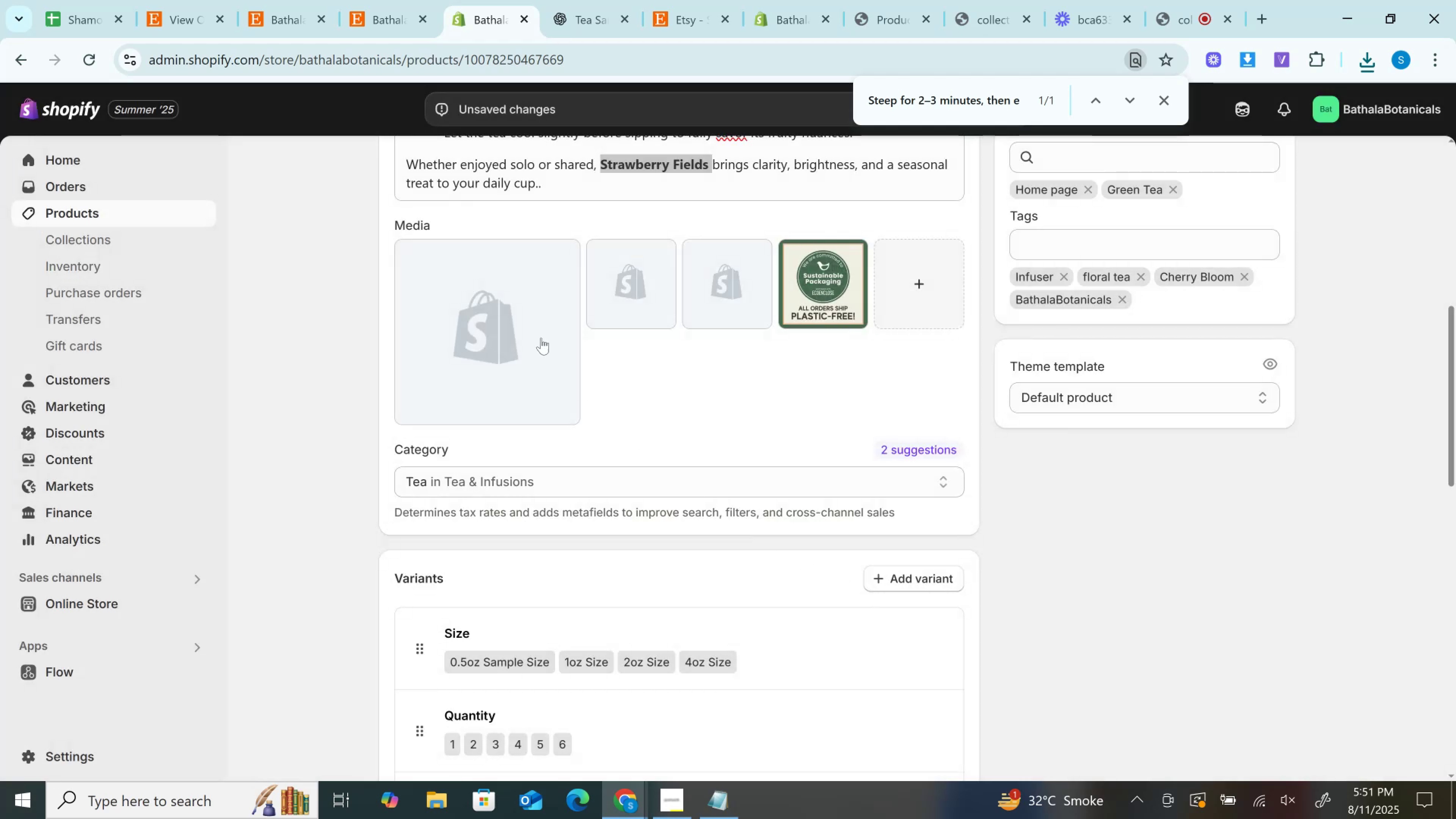 
scroll: coordinate [544, 409], scroll_direction: down, amount: 3.0
 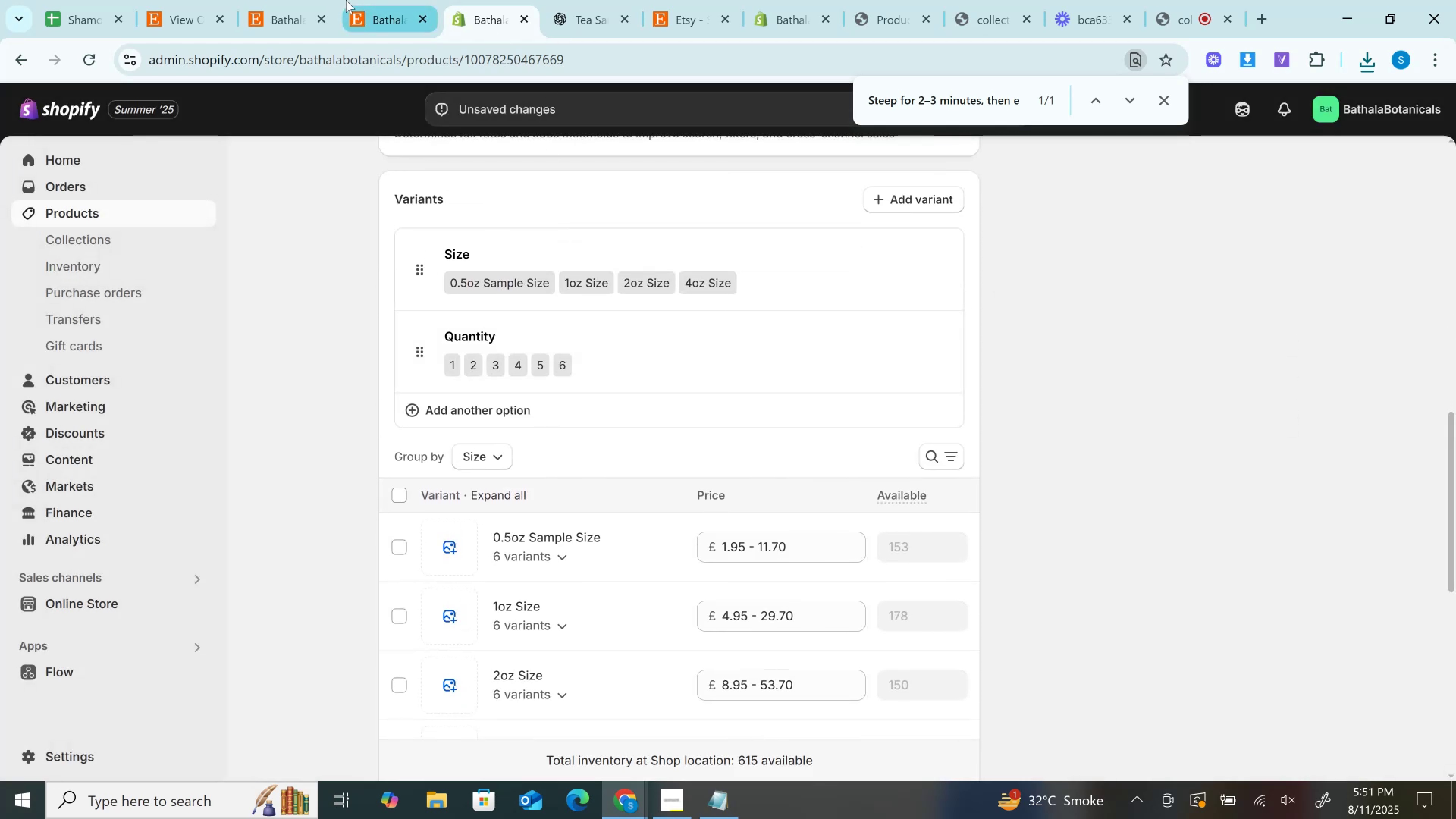 
left_click([381, 0])
 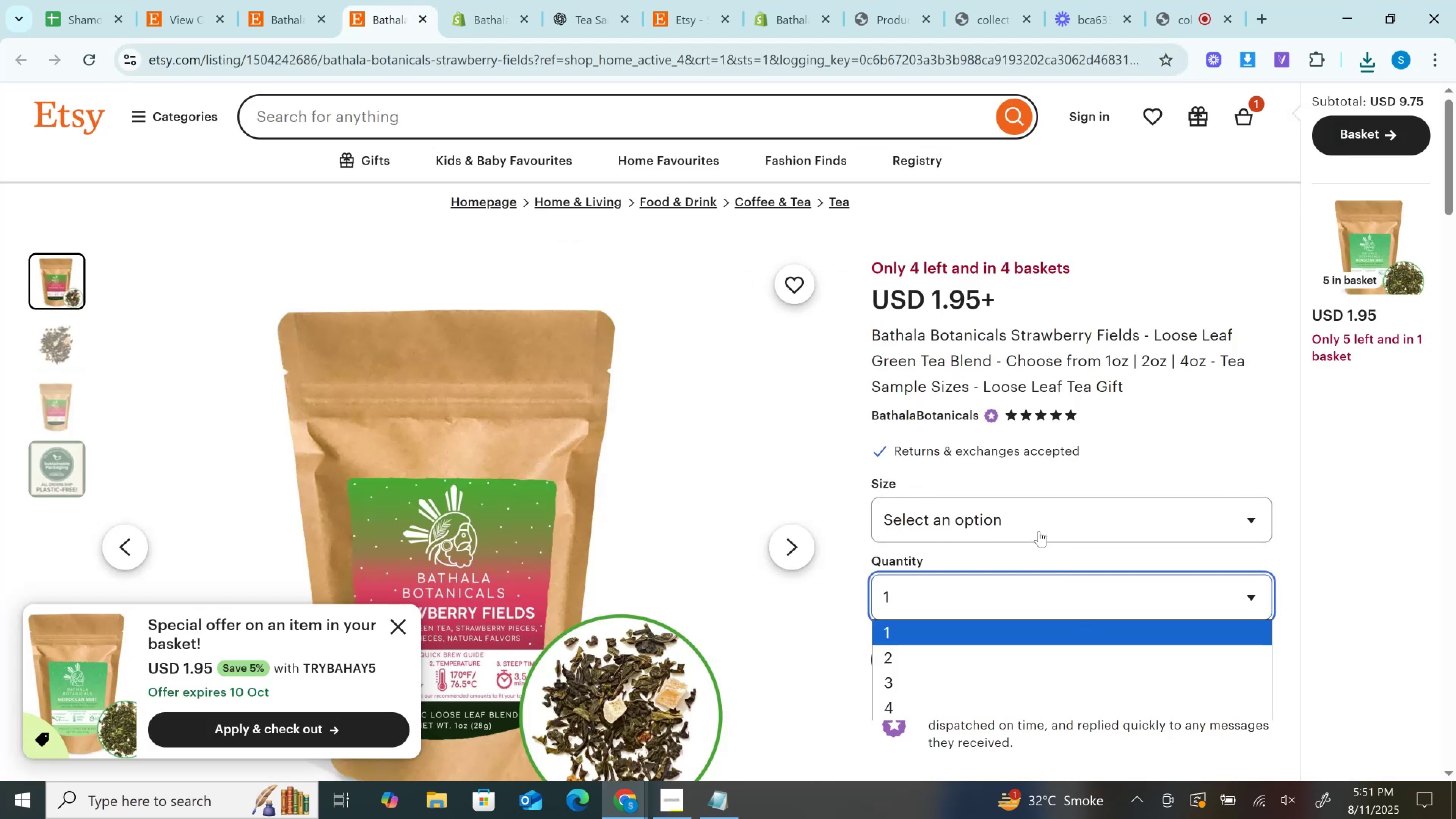 
left_click([491, 0])
 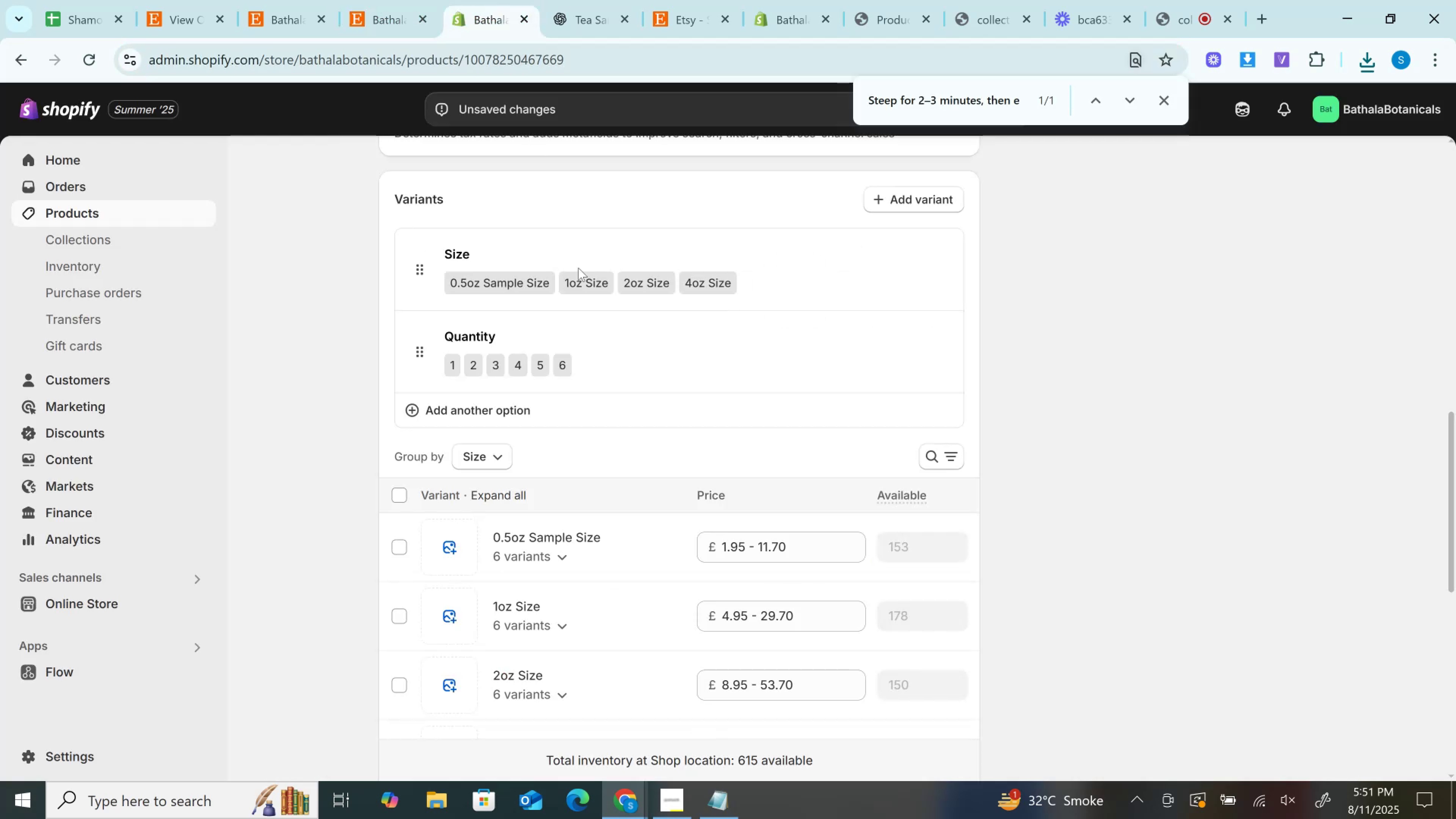 
scroll: coordinate [588, 303], scroll_direction: down, amount: 2.0
 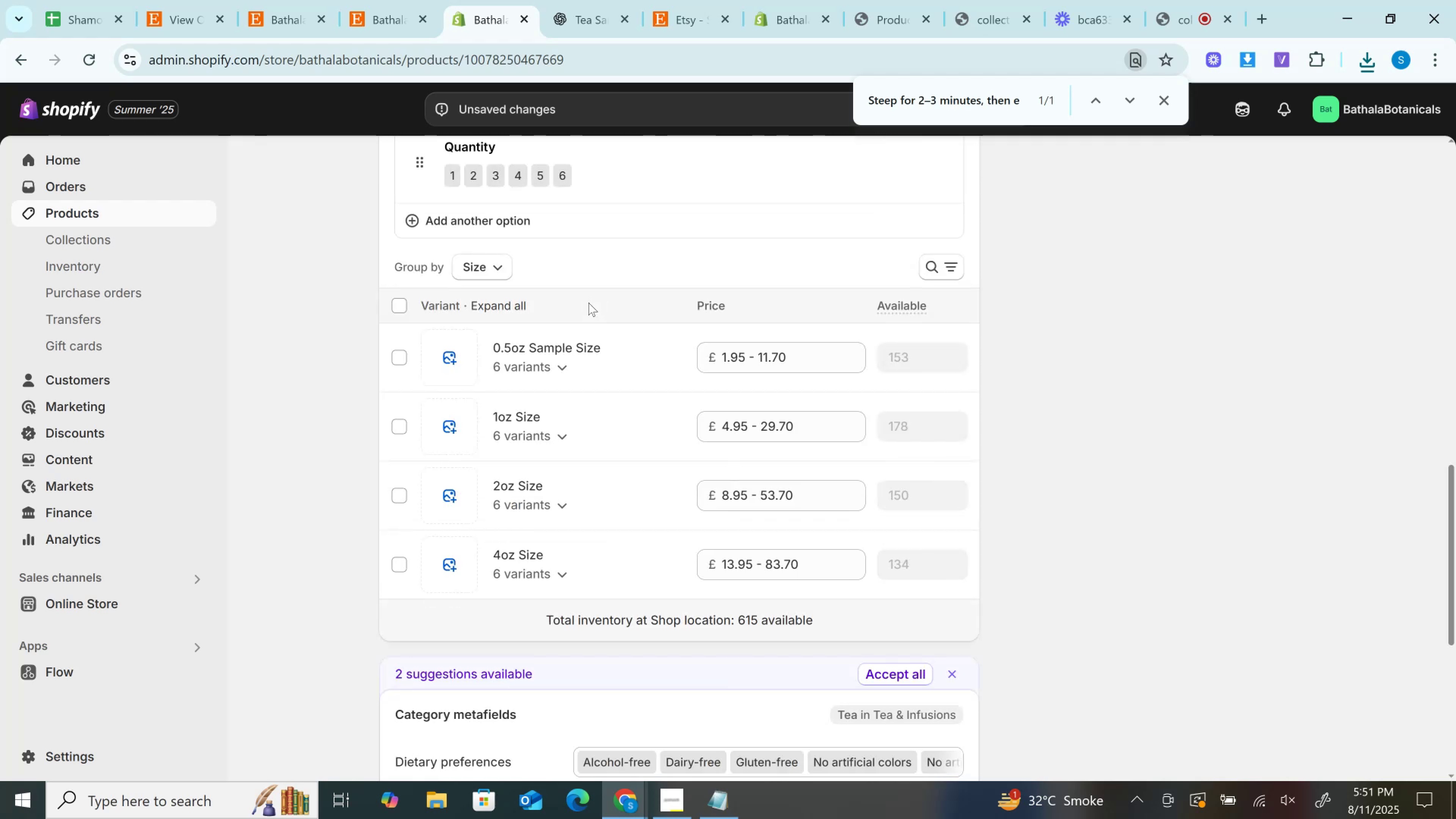 
scroll: coordinate [588, 303], scroll_direction: up, amount: 1.0
 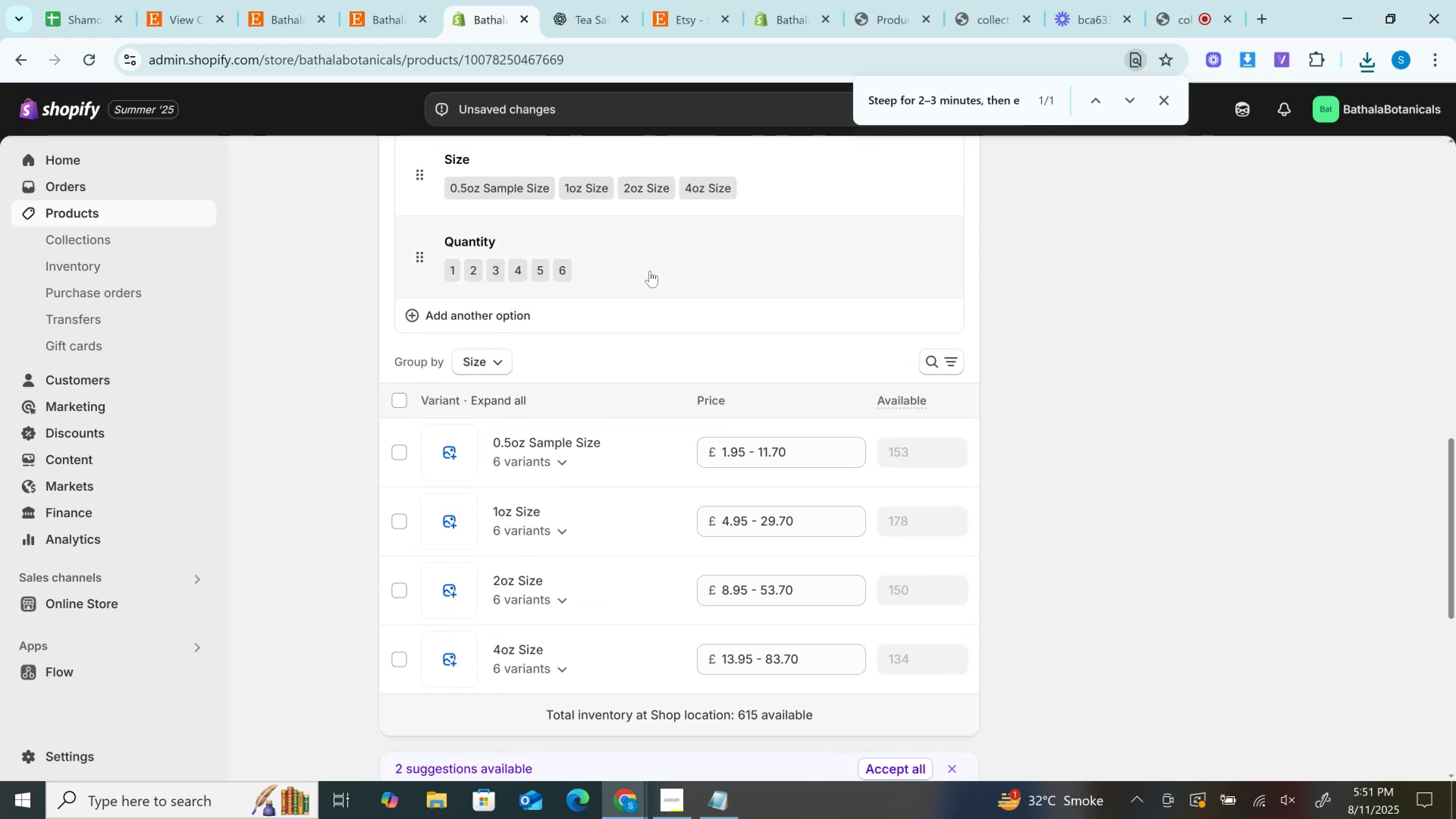 
left_click([650, 271])
 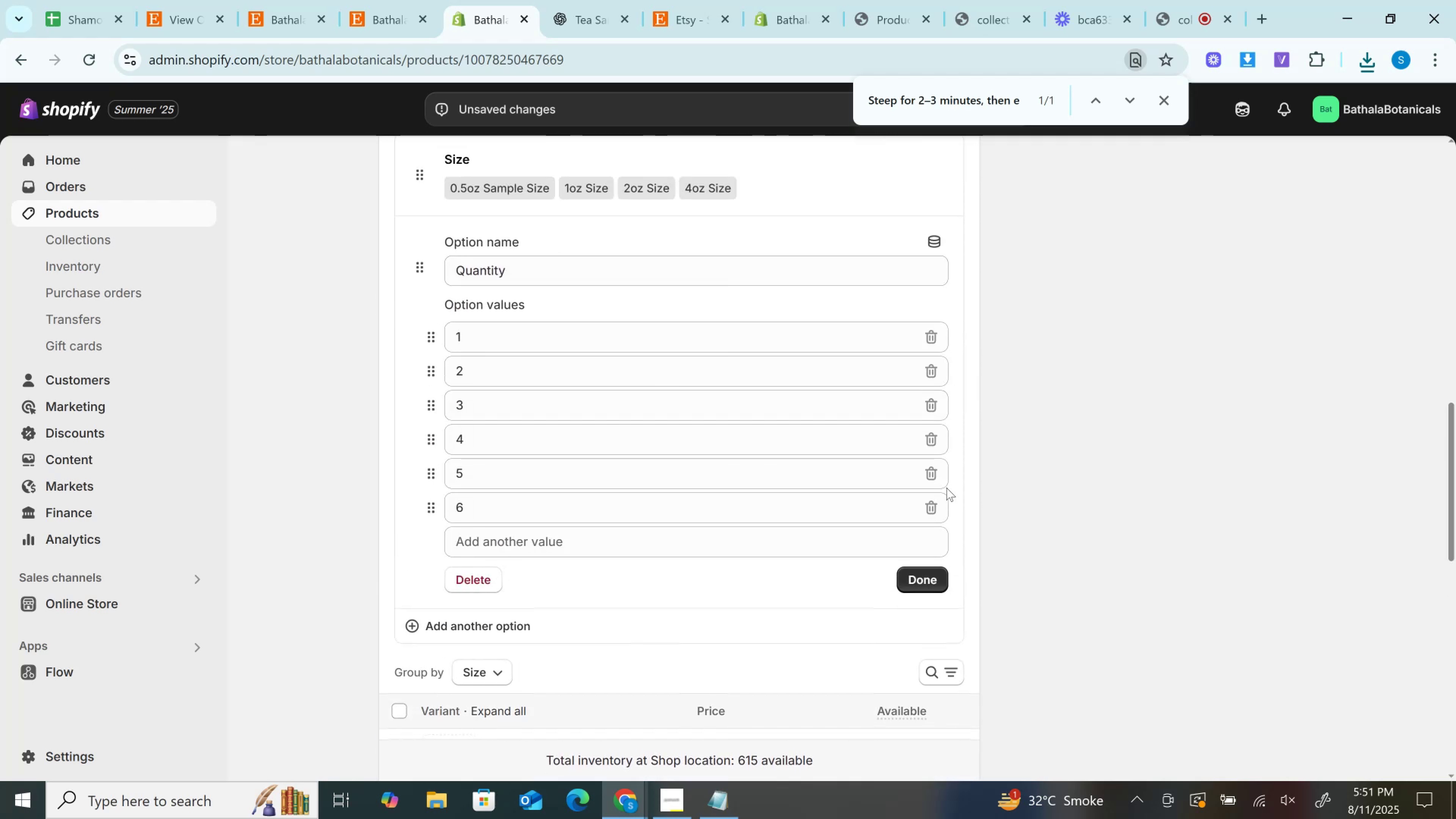 
left_click([933, 476])
 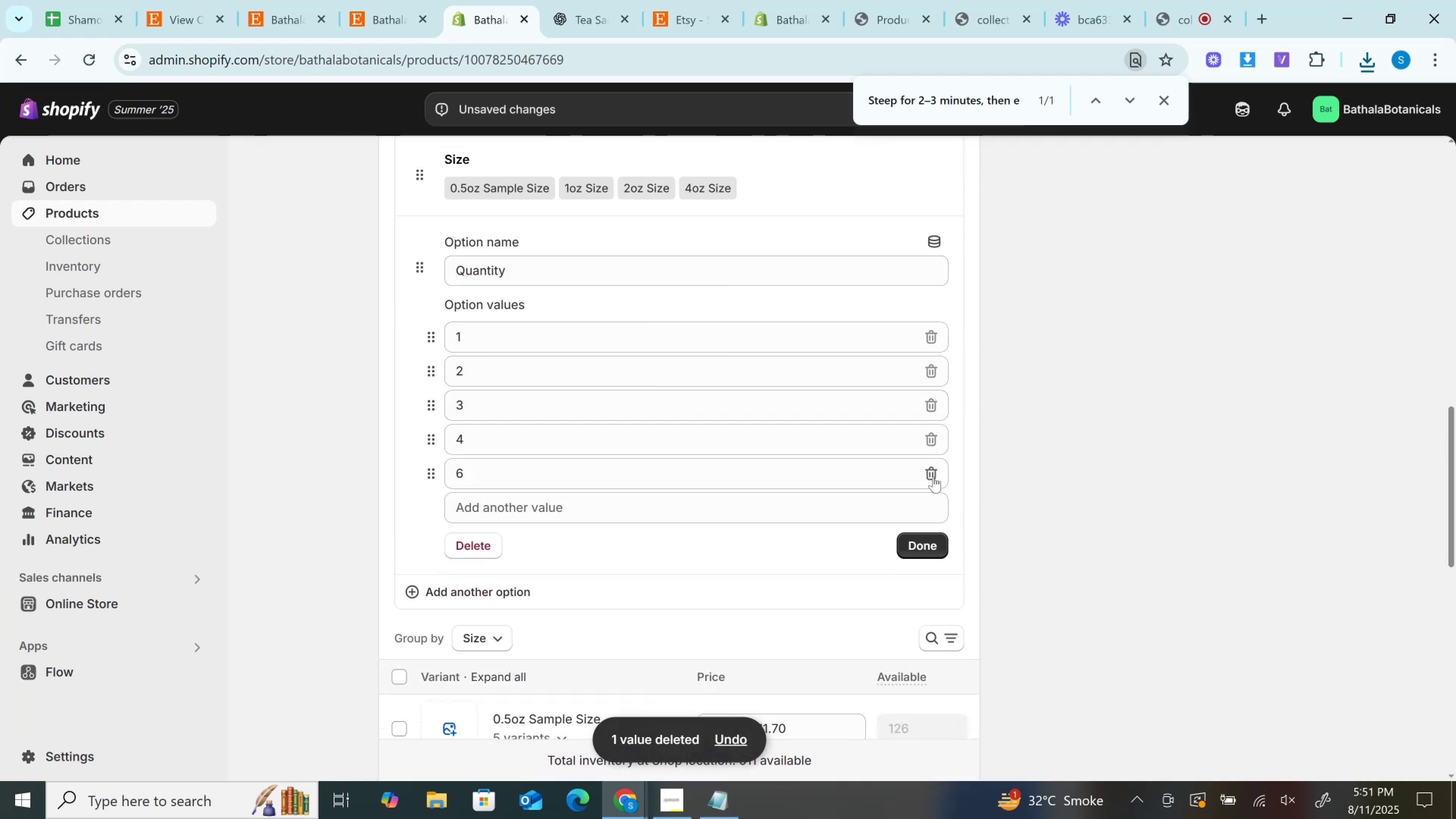 
double_click([933, 476])
 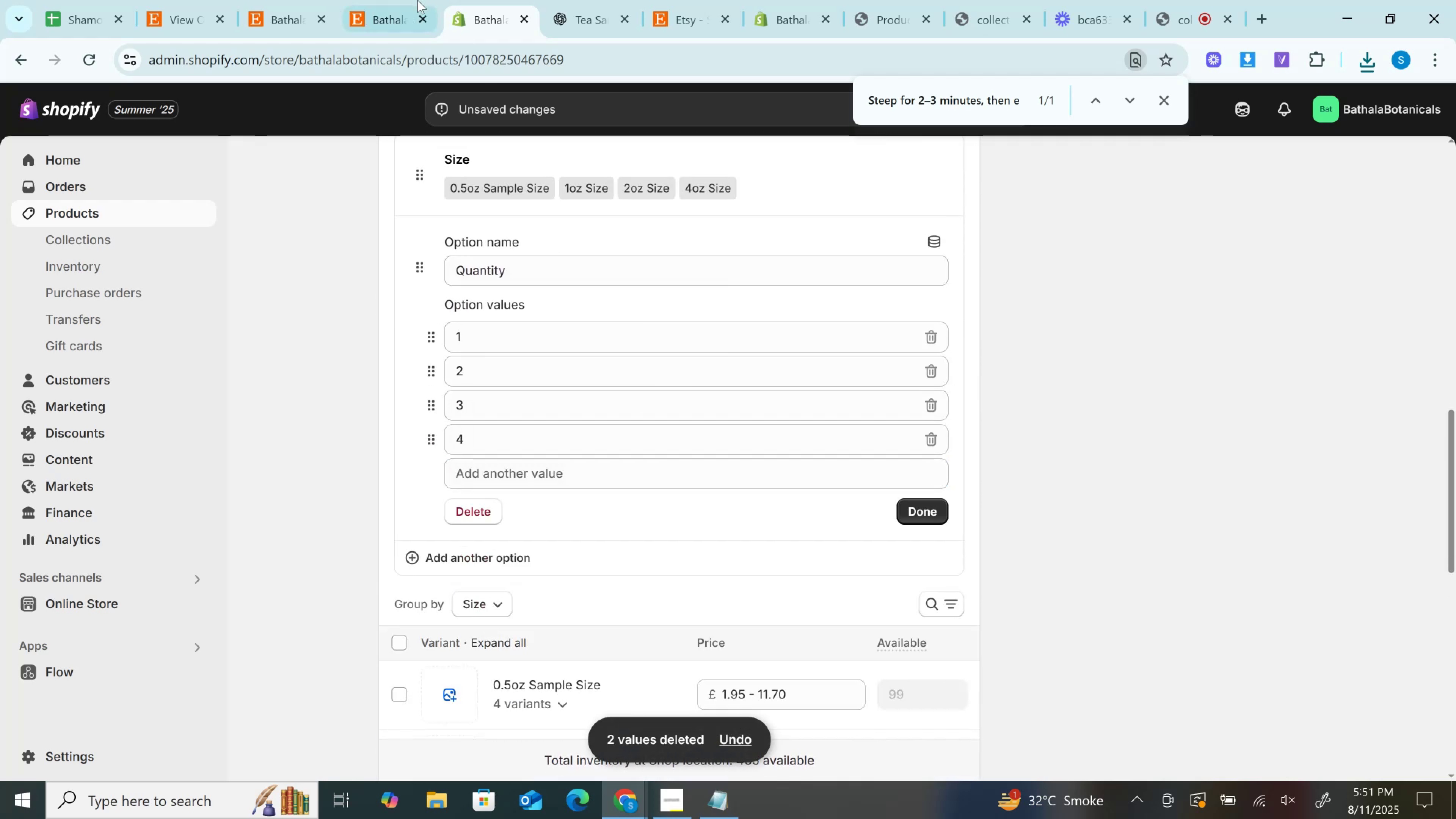 
left_click([410, 0])
 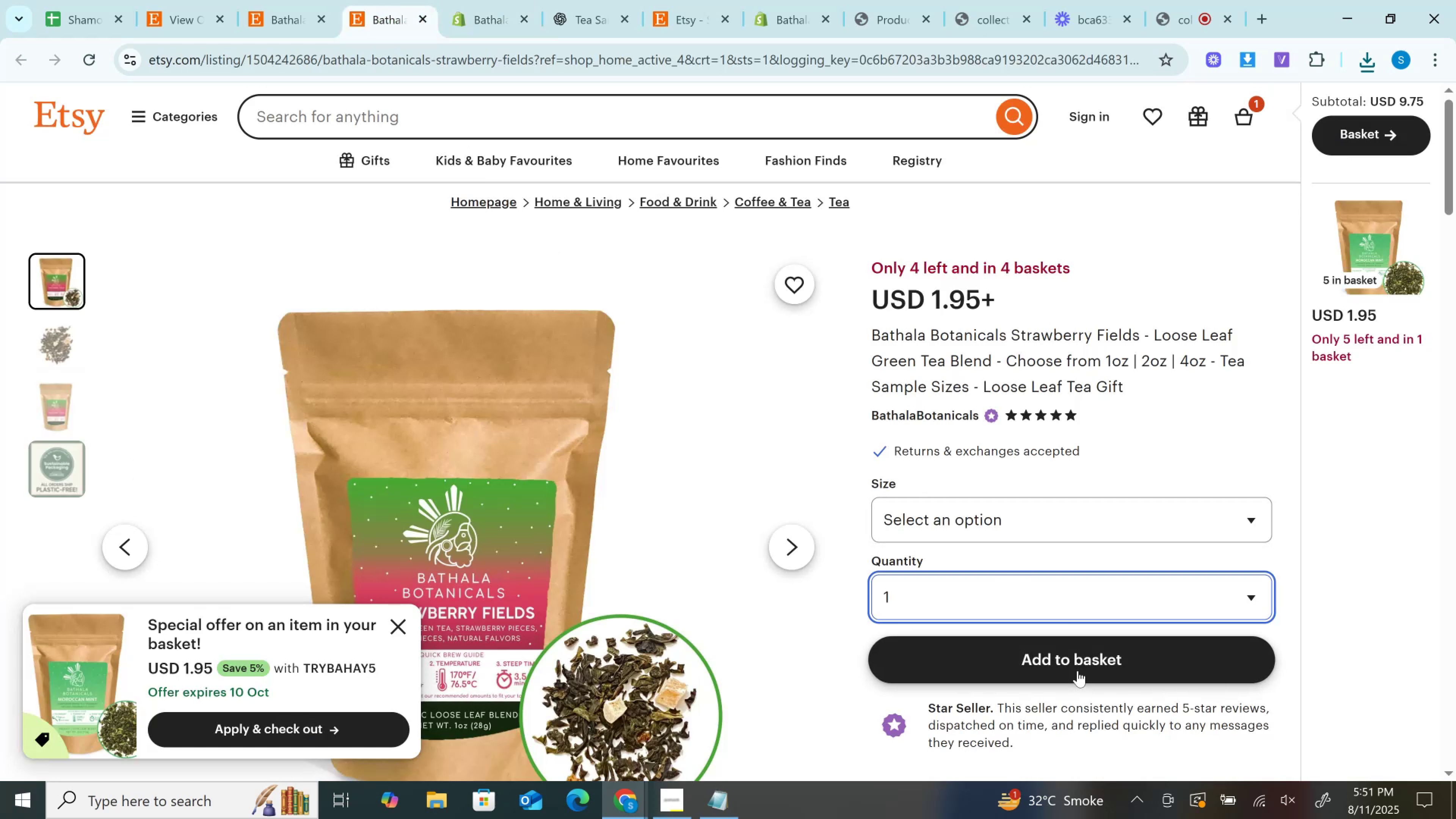 
left_click([1014, 521])
 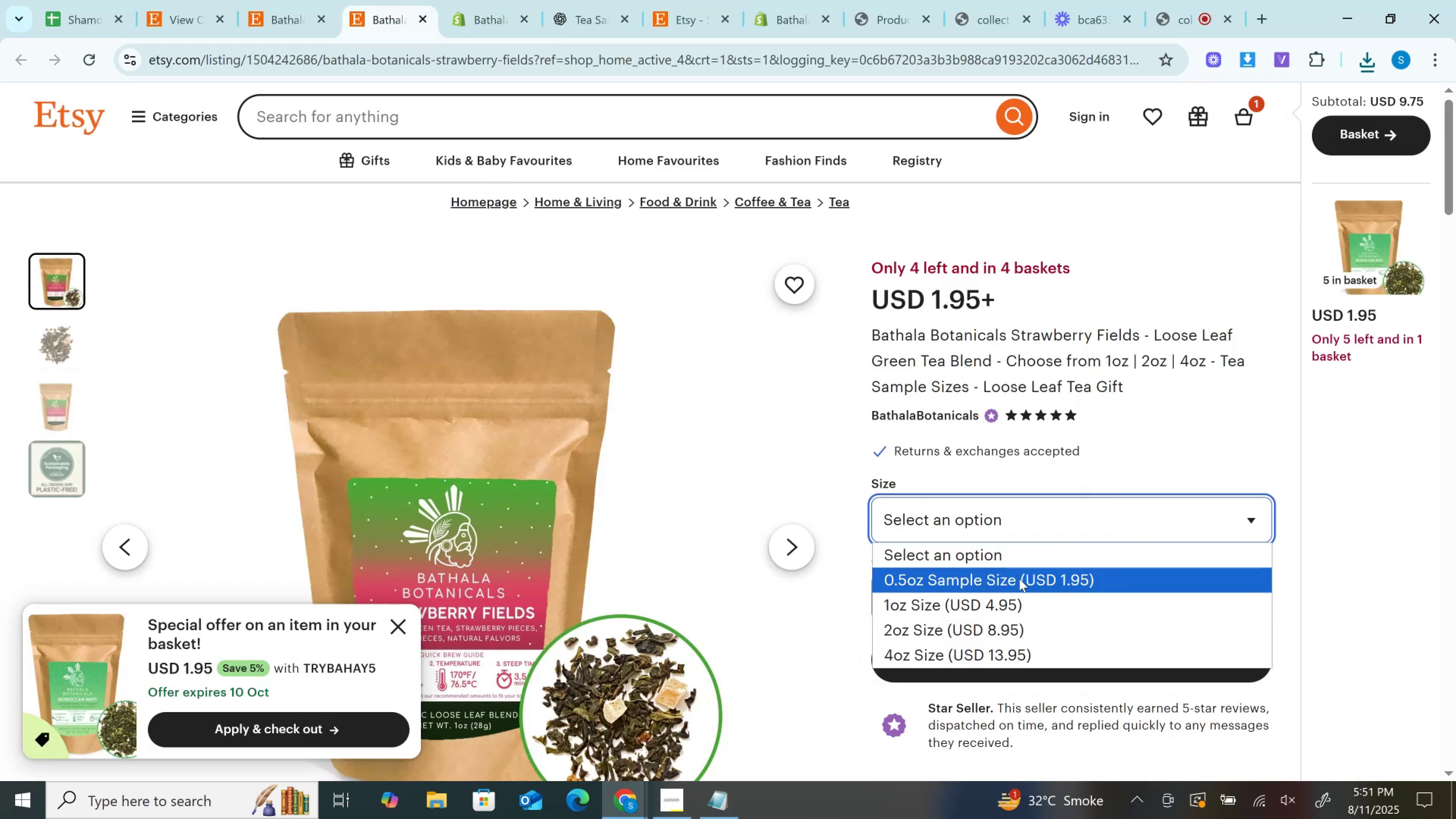 
left_click([1019, 579])
 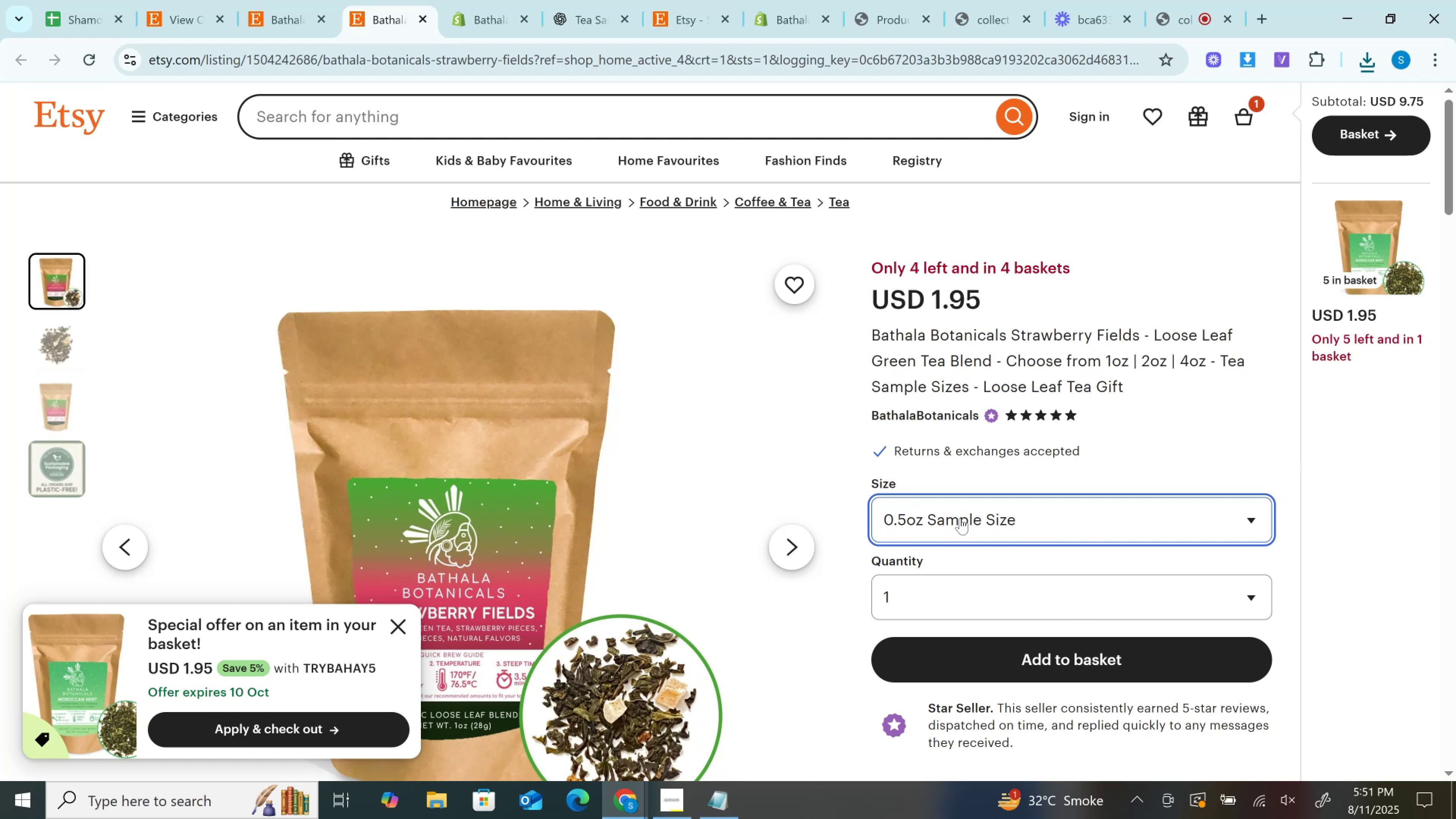 
double_click([960, 518])
 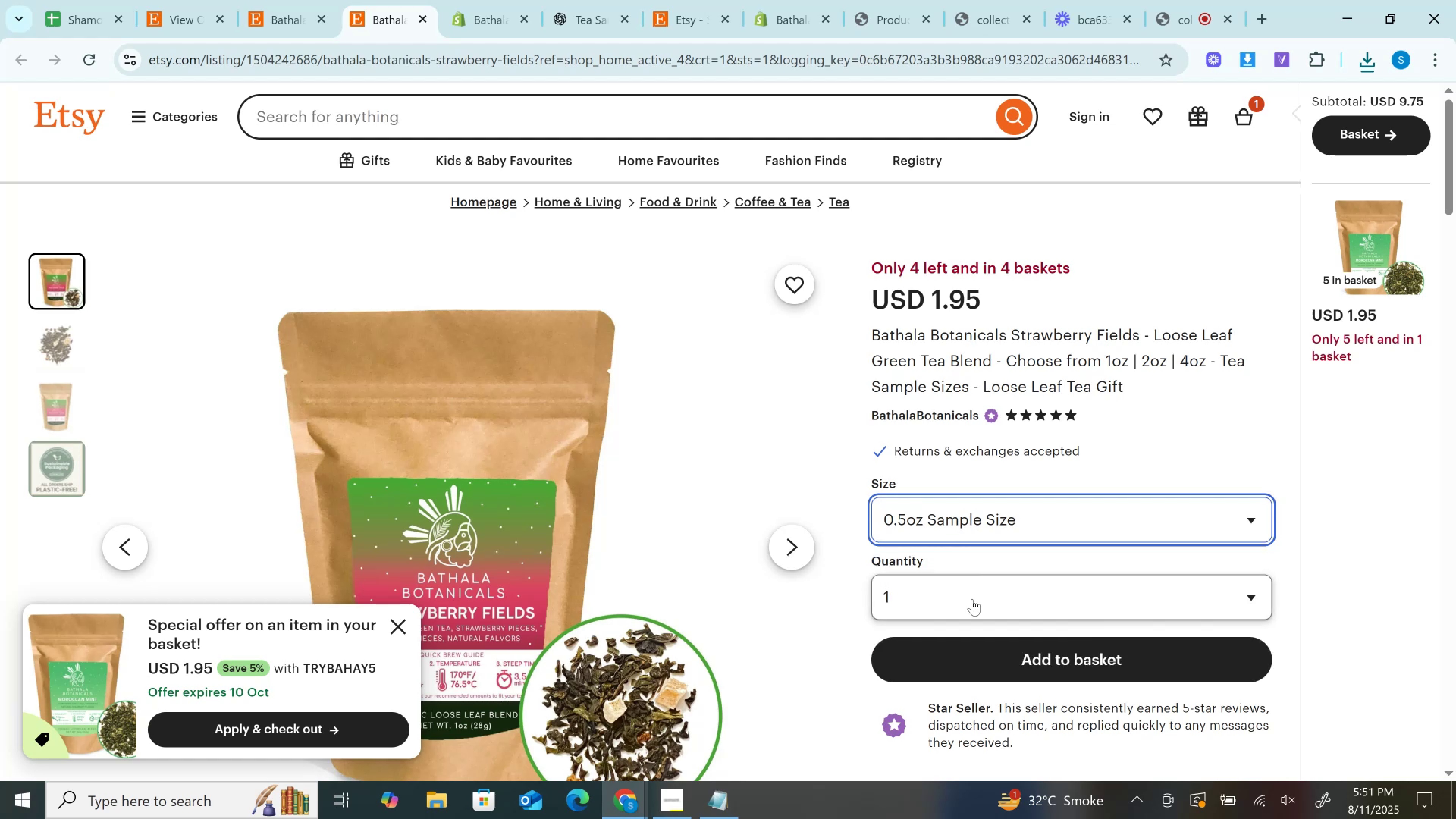 
left_click([972, 600])
 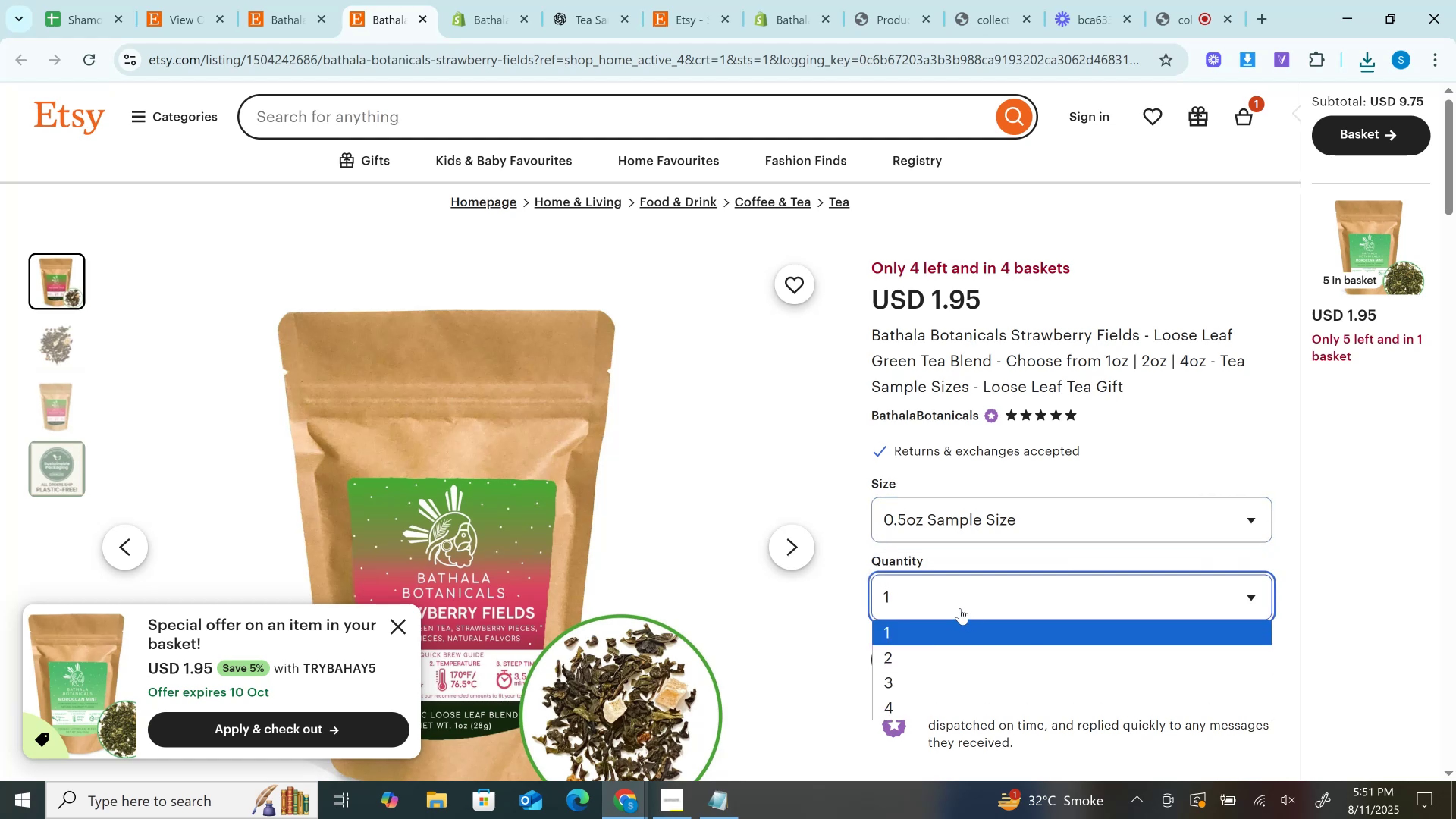 
left_click([942, 501])
 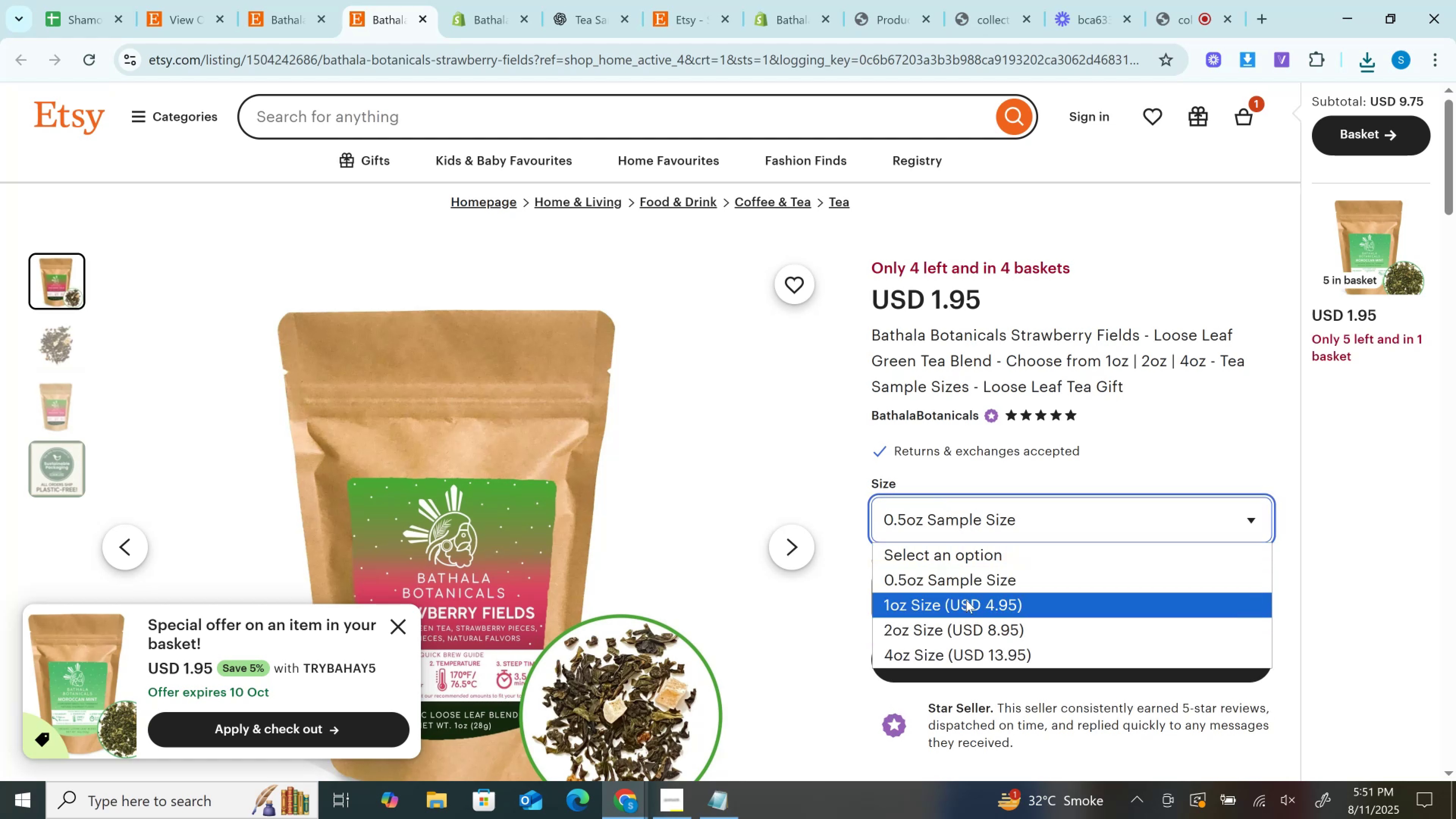 
left_click([967, 602])
 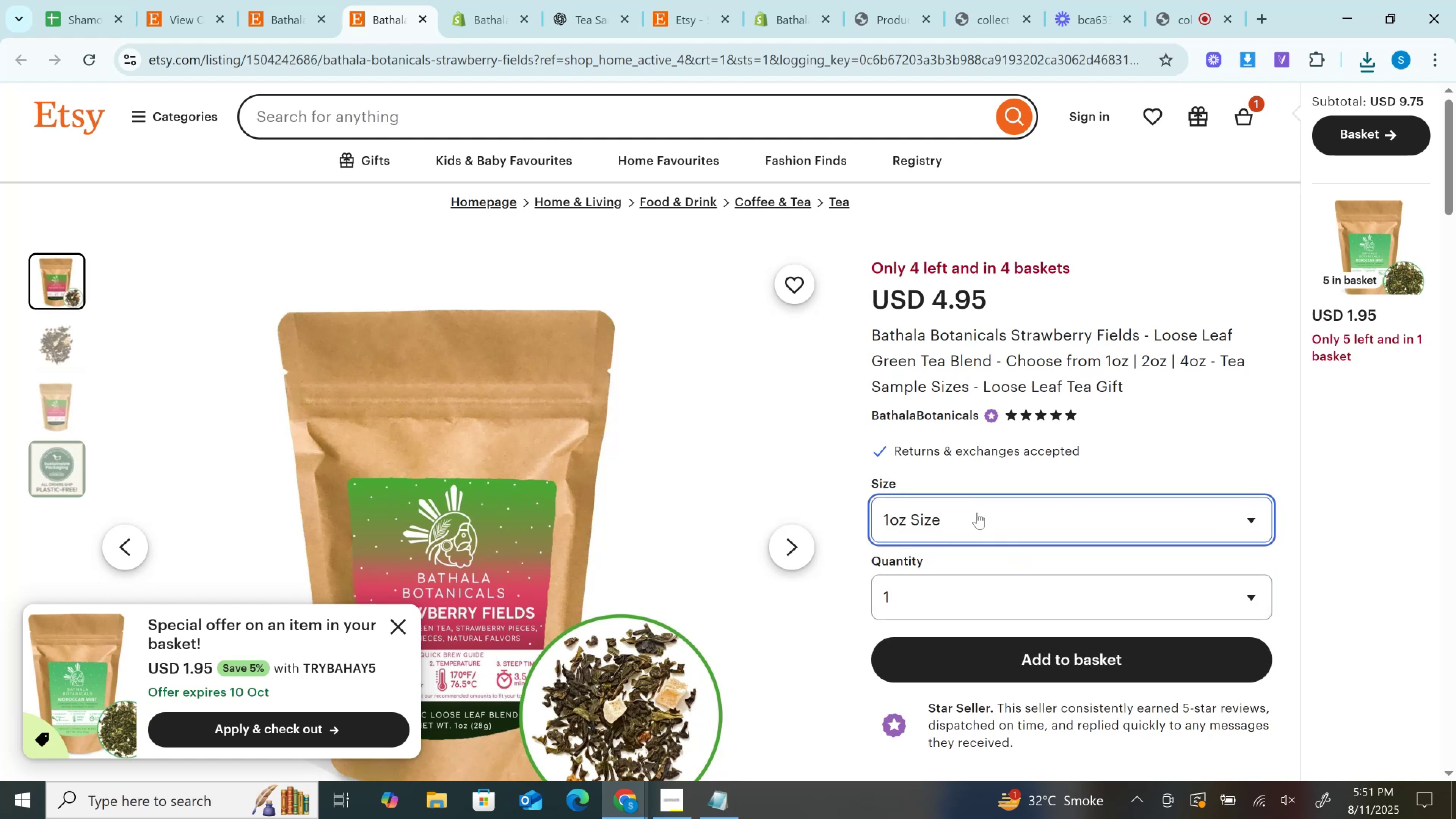 
left_click([977, 513])
 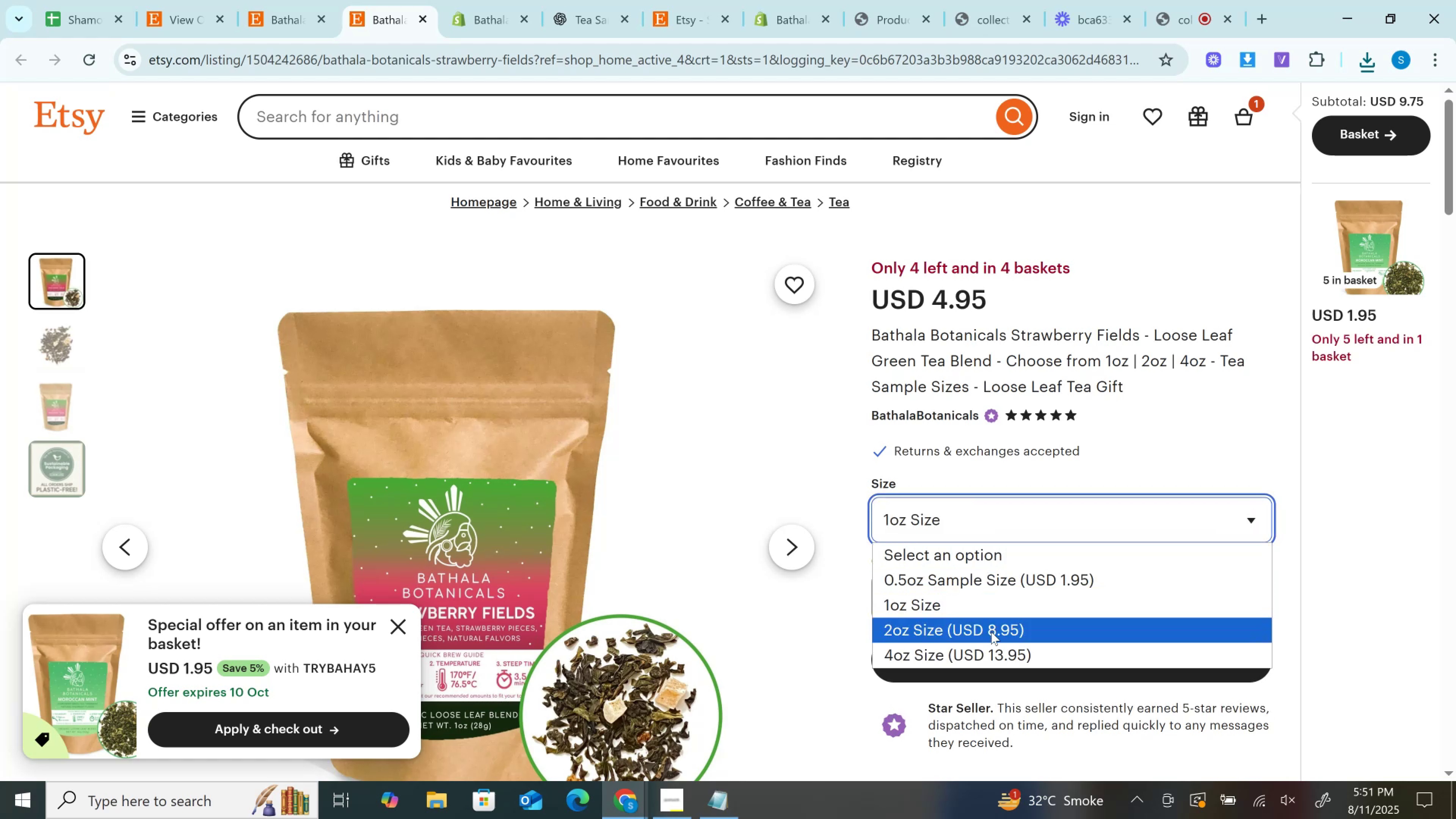 
left_click([992, 632])
 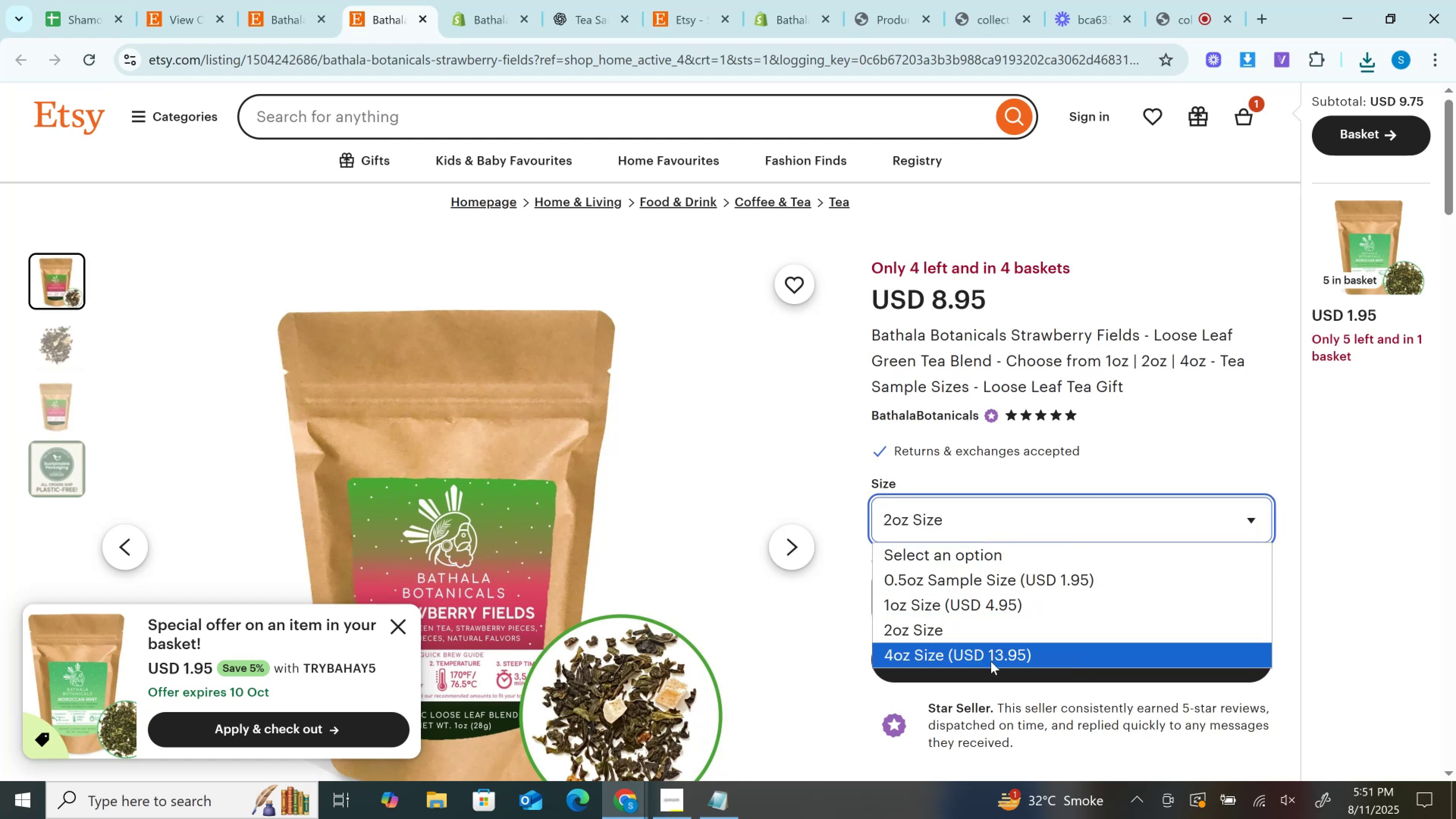 
left_click([990, 654])
 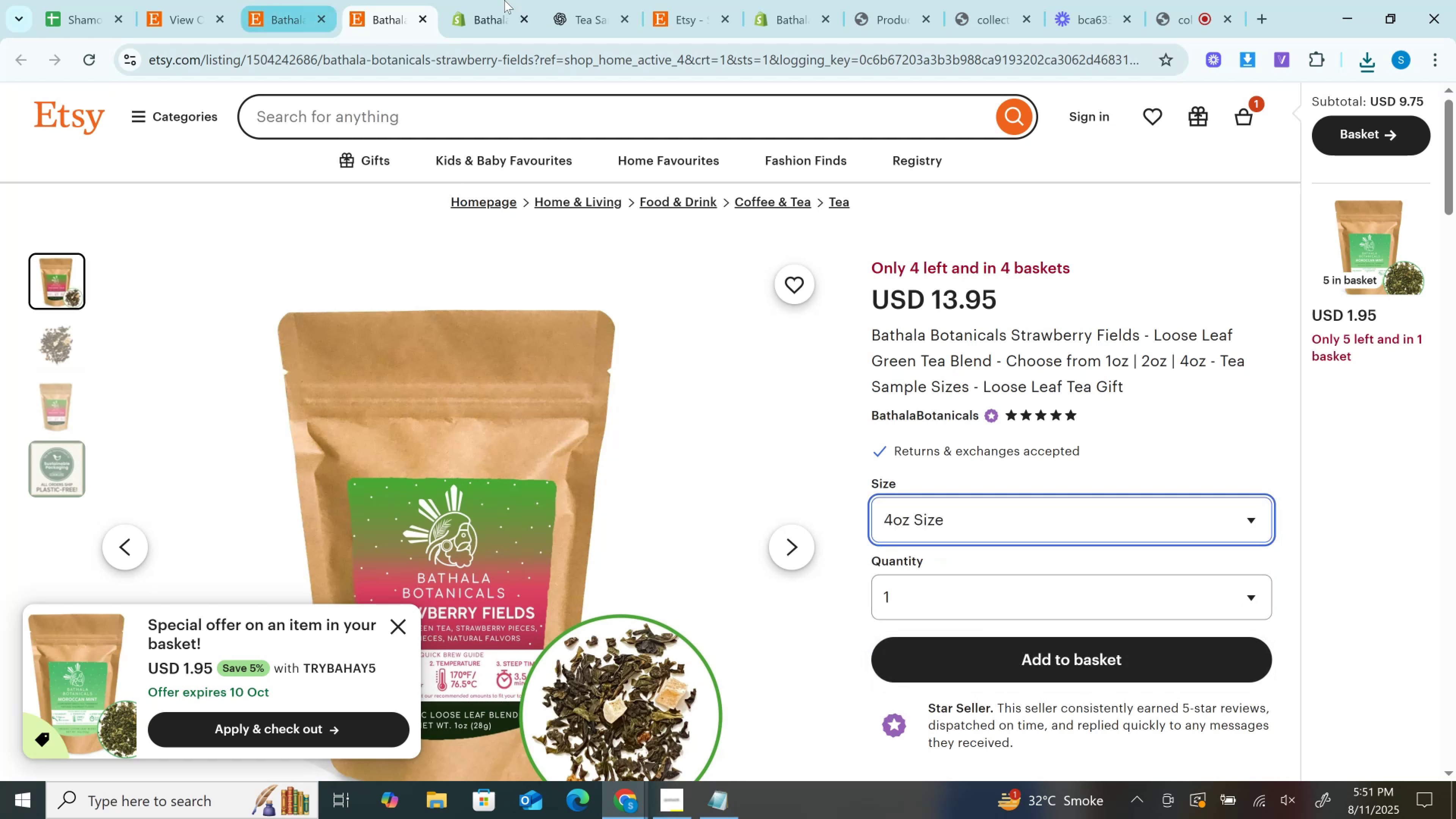 
left_click([515, 0])
 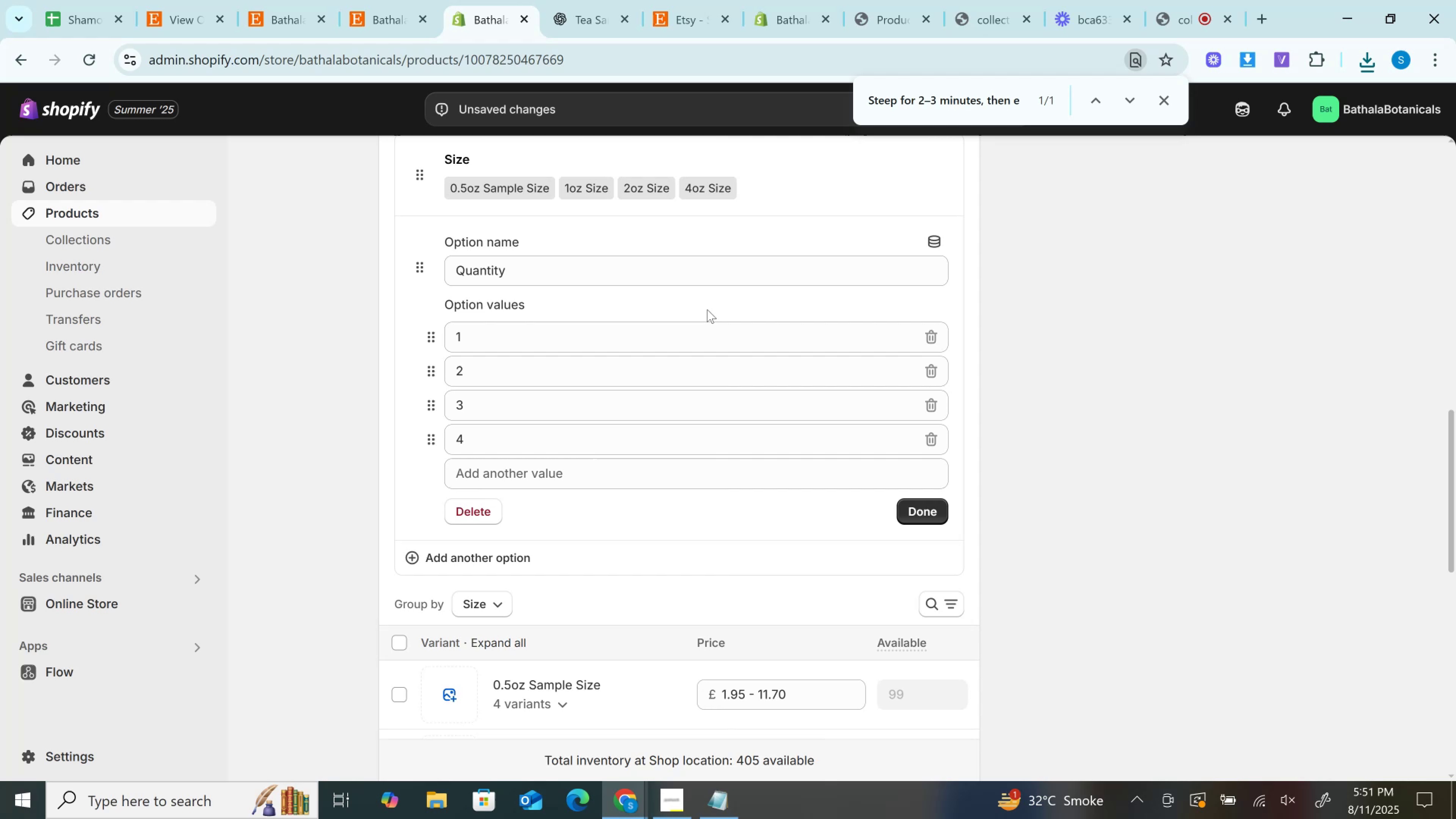 
scroll: coordinate [768, 428], scroll_direction: down, amount: 4.0
 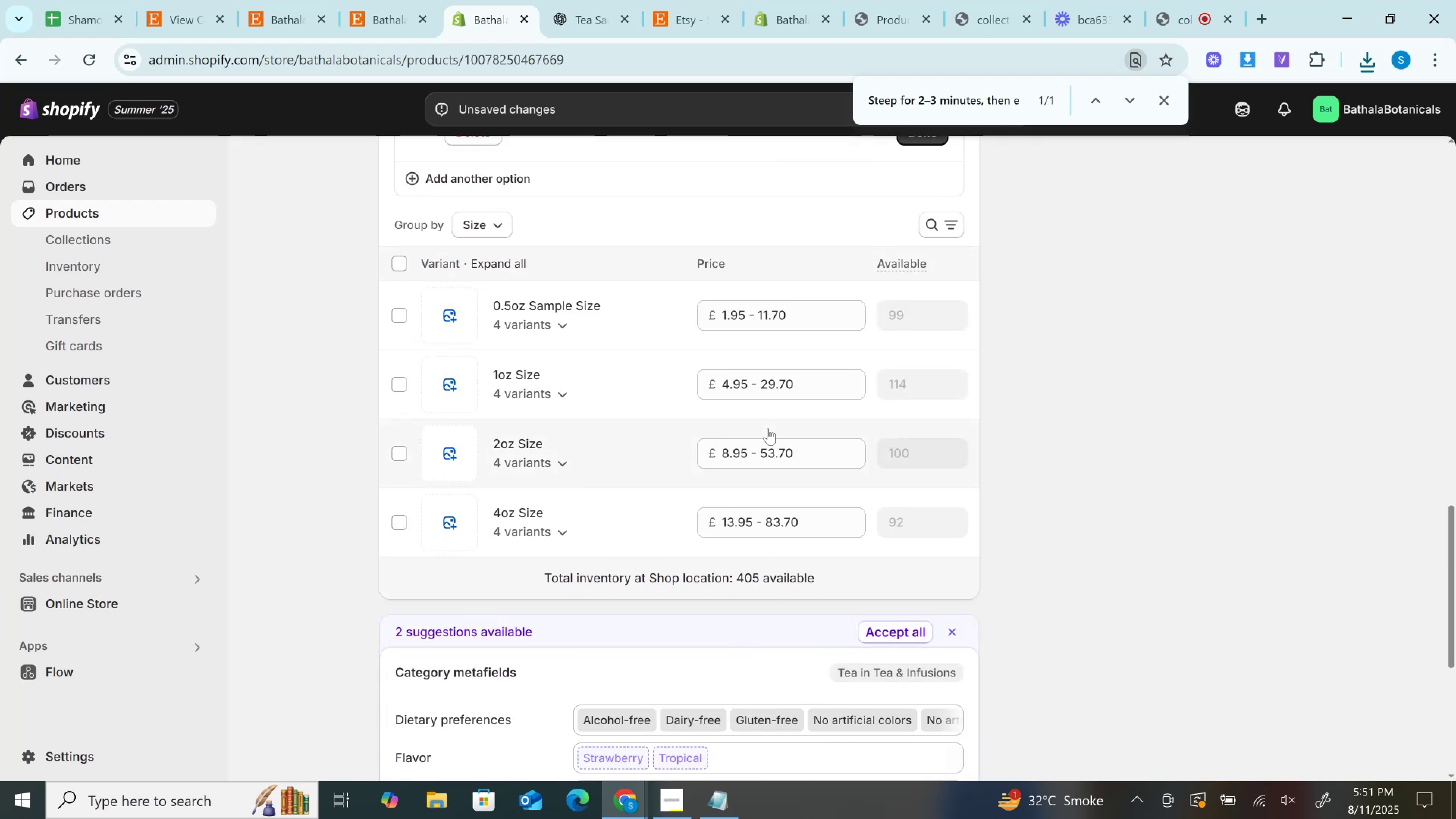 
scroll: coordinate [768, 428], scroll_direction: up, amount: 4.0
 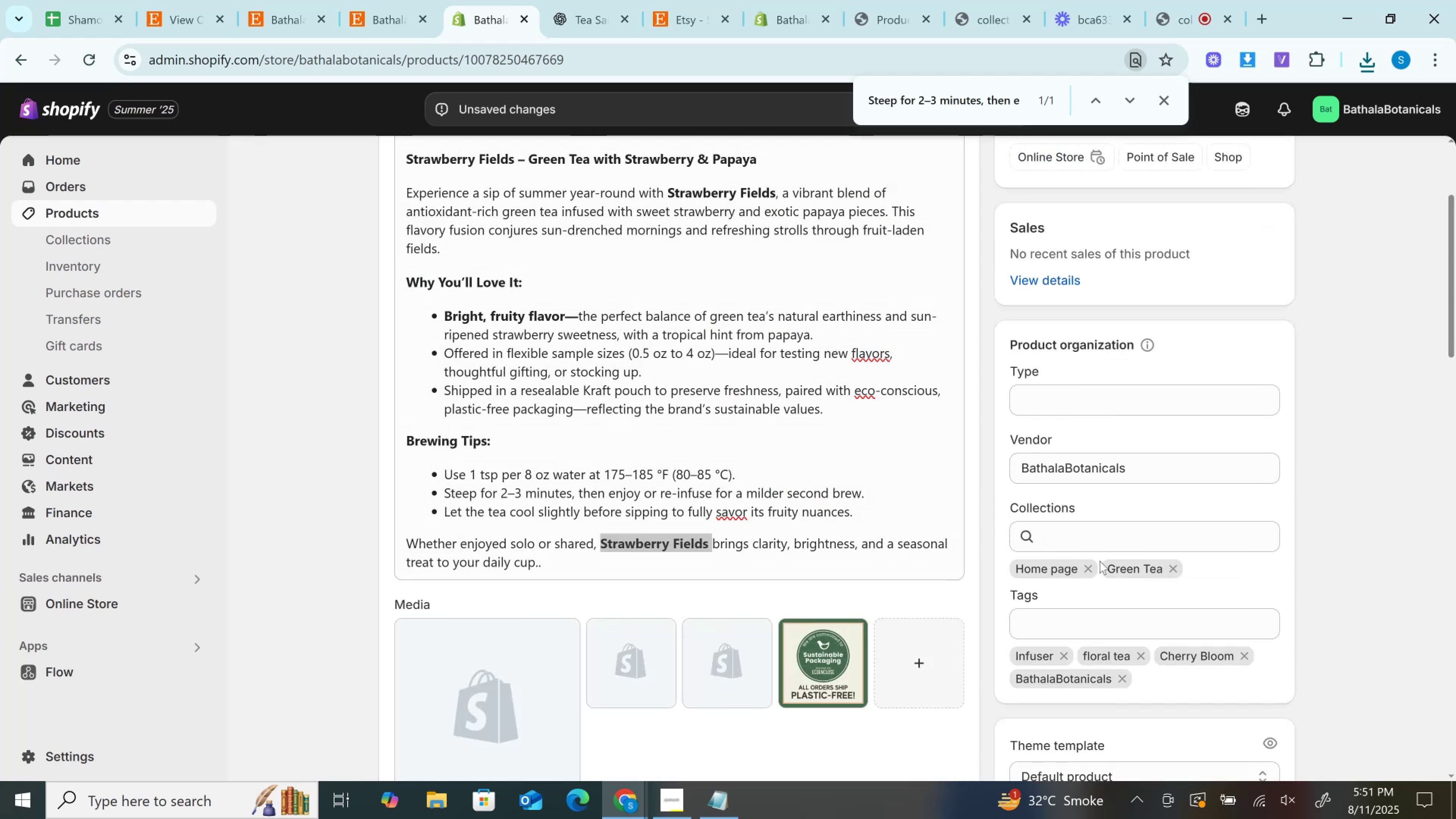 
left_click([1092, 573])
 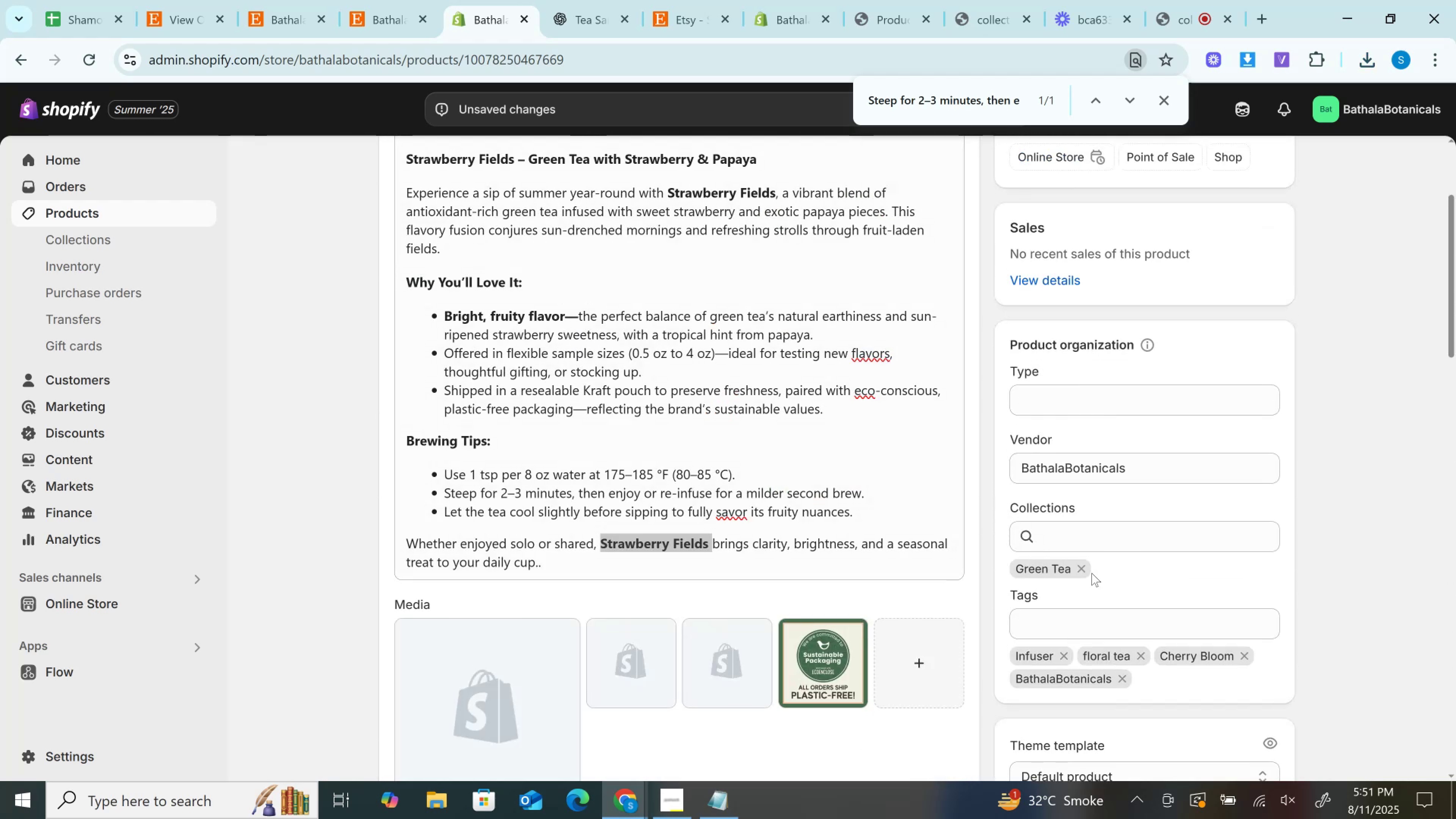 
scroll: coordinate [1092, 573], scroll_direction: down, amount: 1.0
 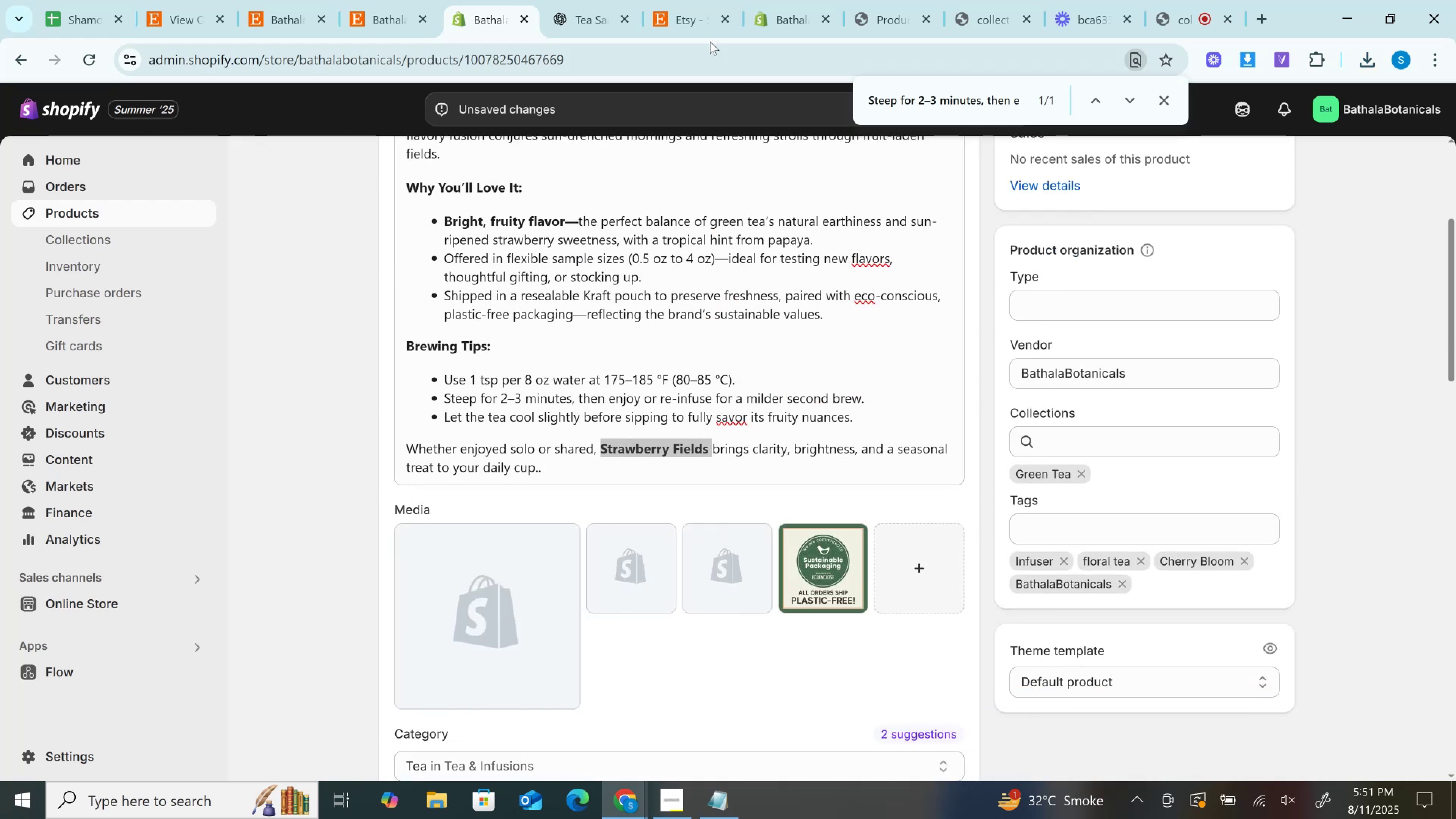 
scroll: coordinate [697, 318], scroll_direction: up, amount: 4.0
 